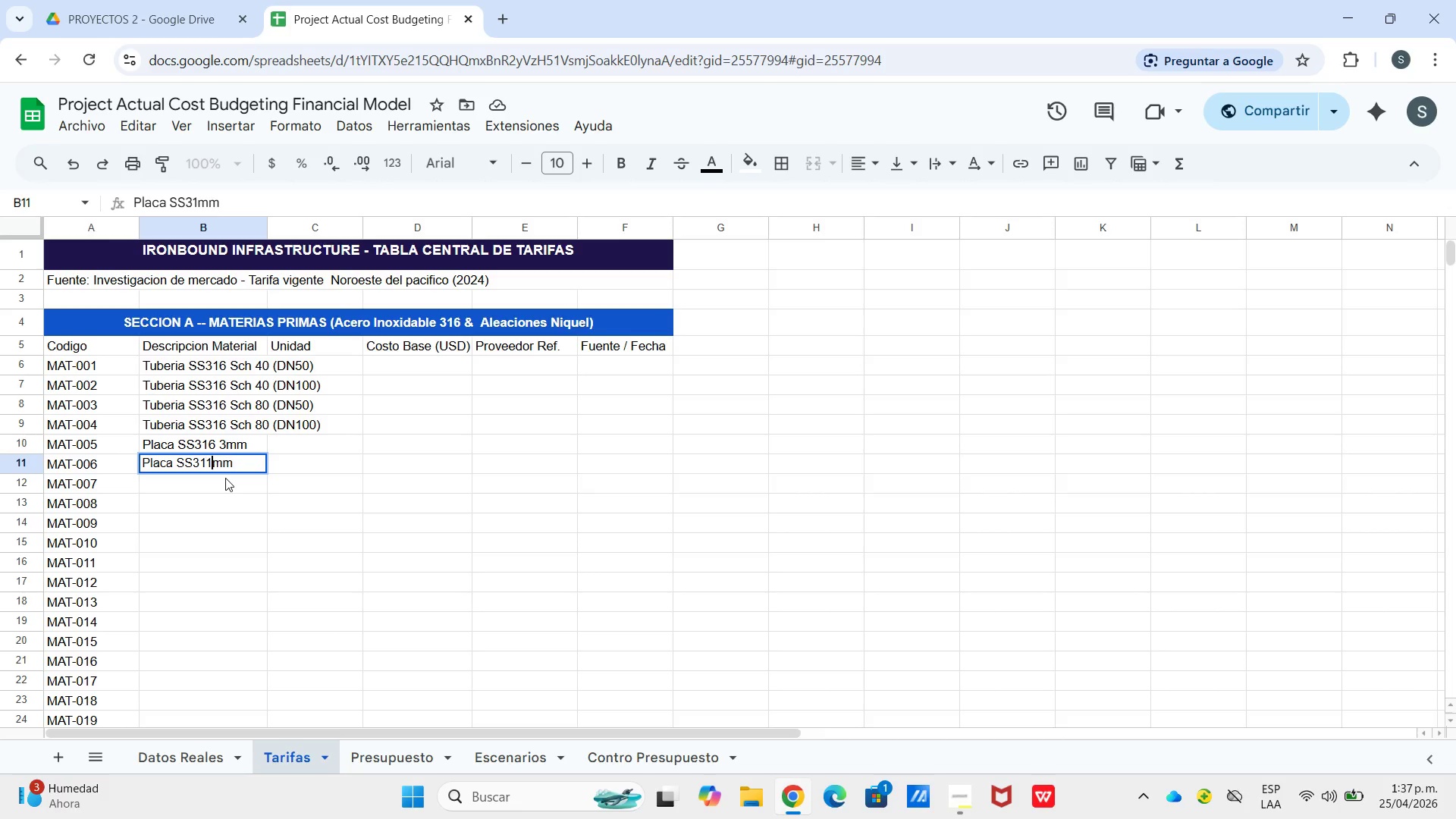 
key(1)
 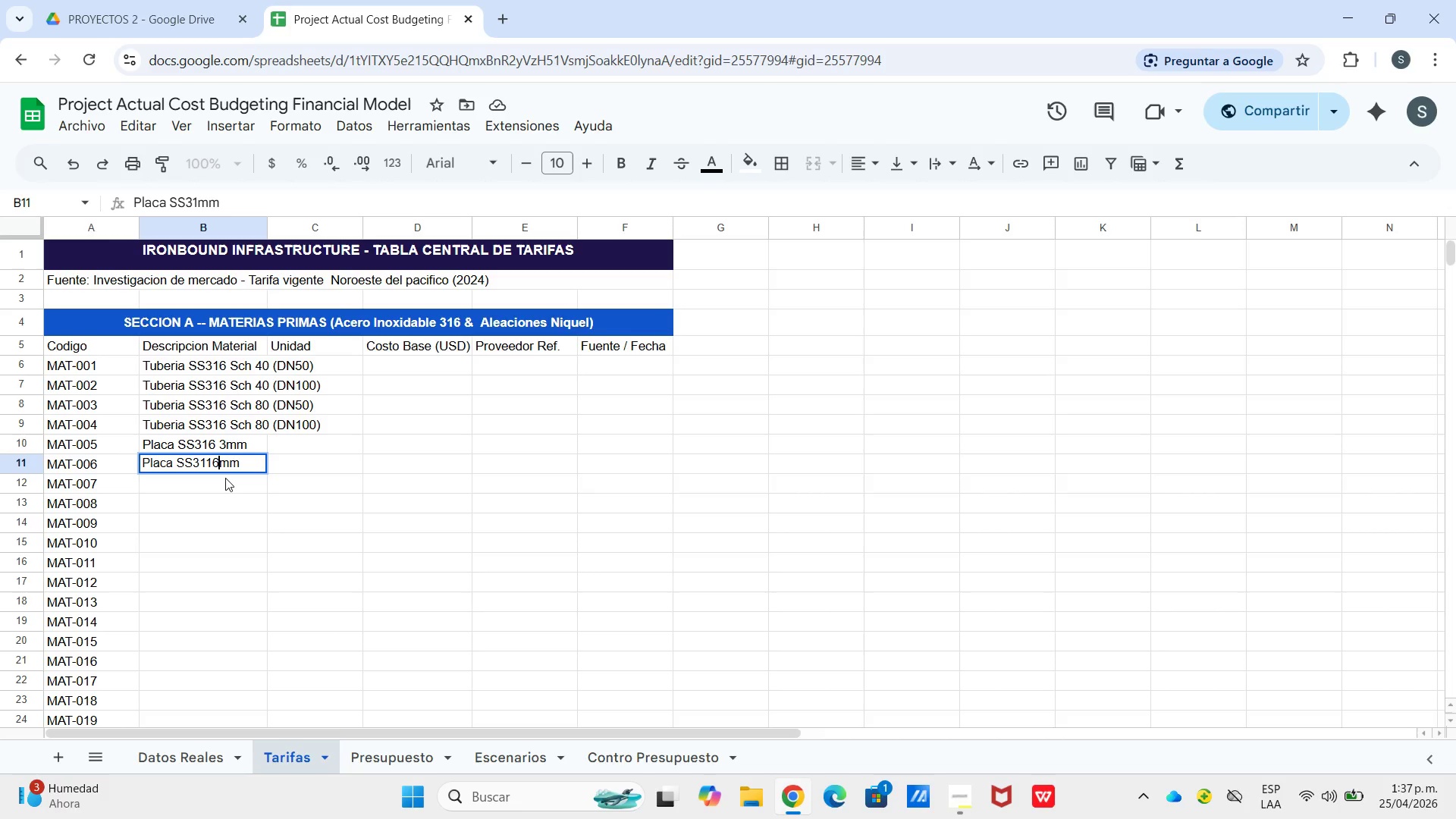 
key(Numpad6)
 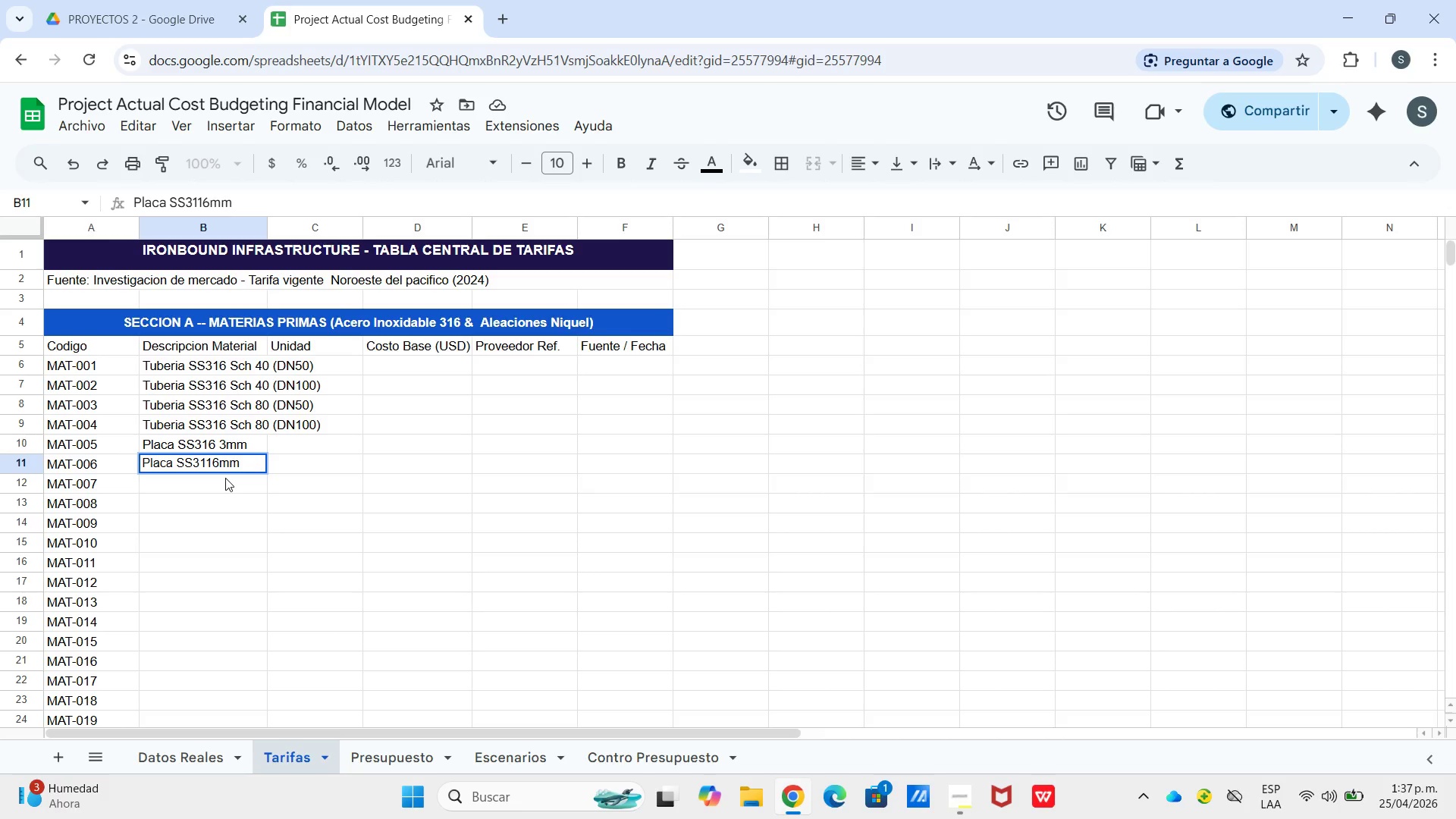 
key(Space)
 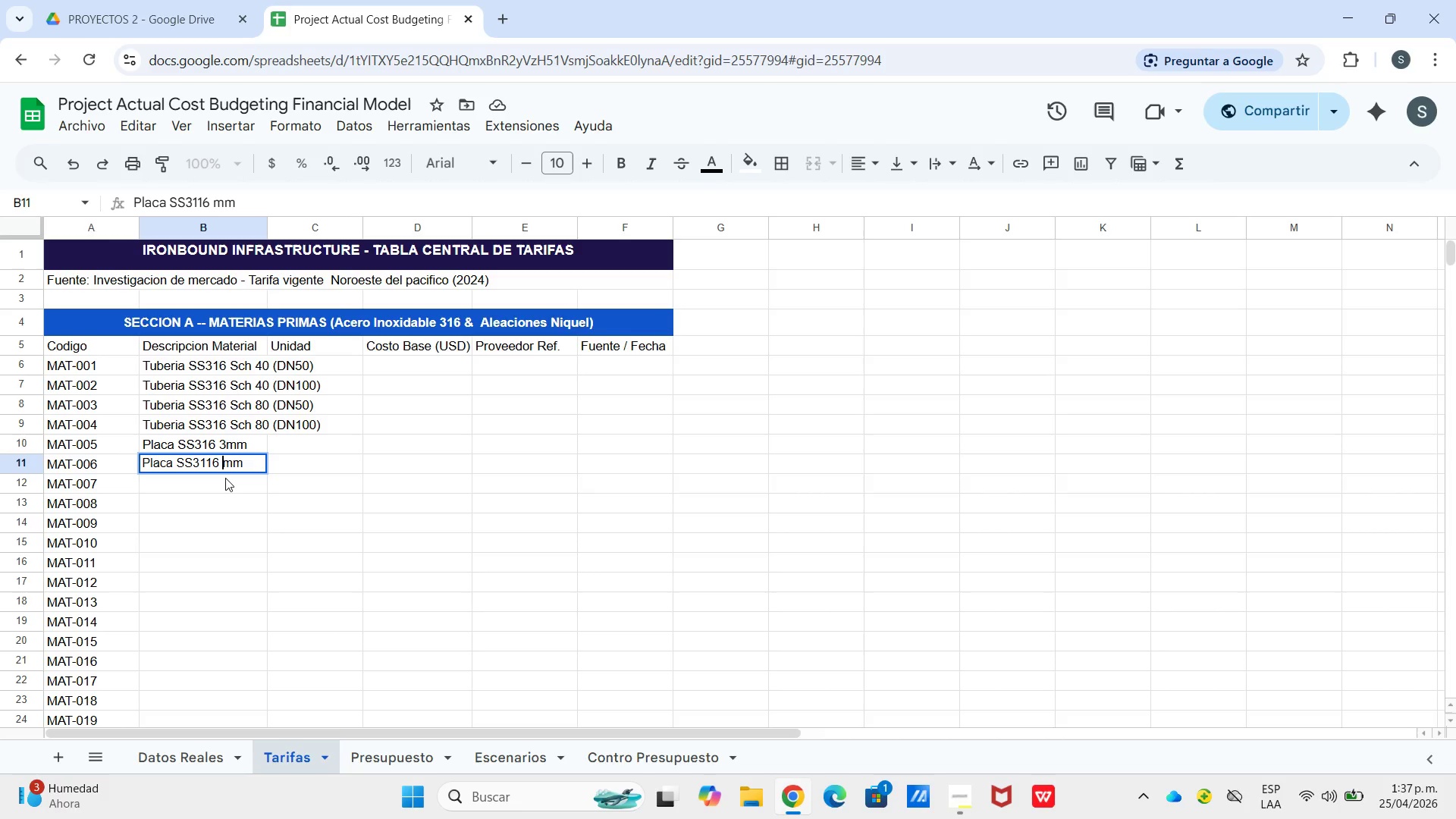 
key(Backspace)
 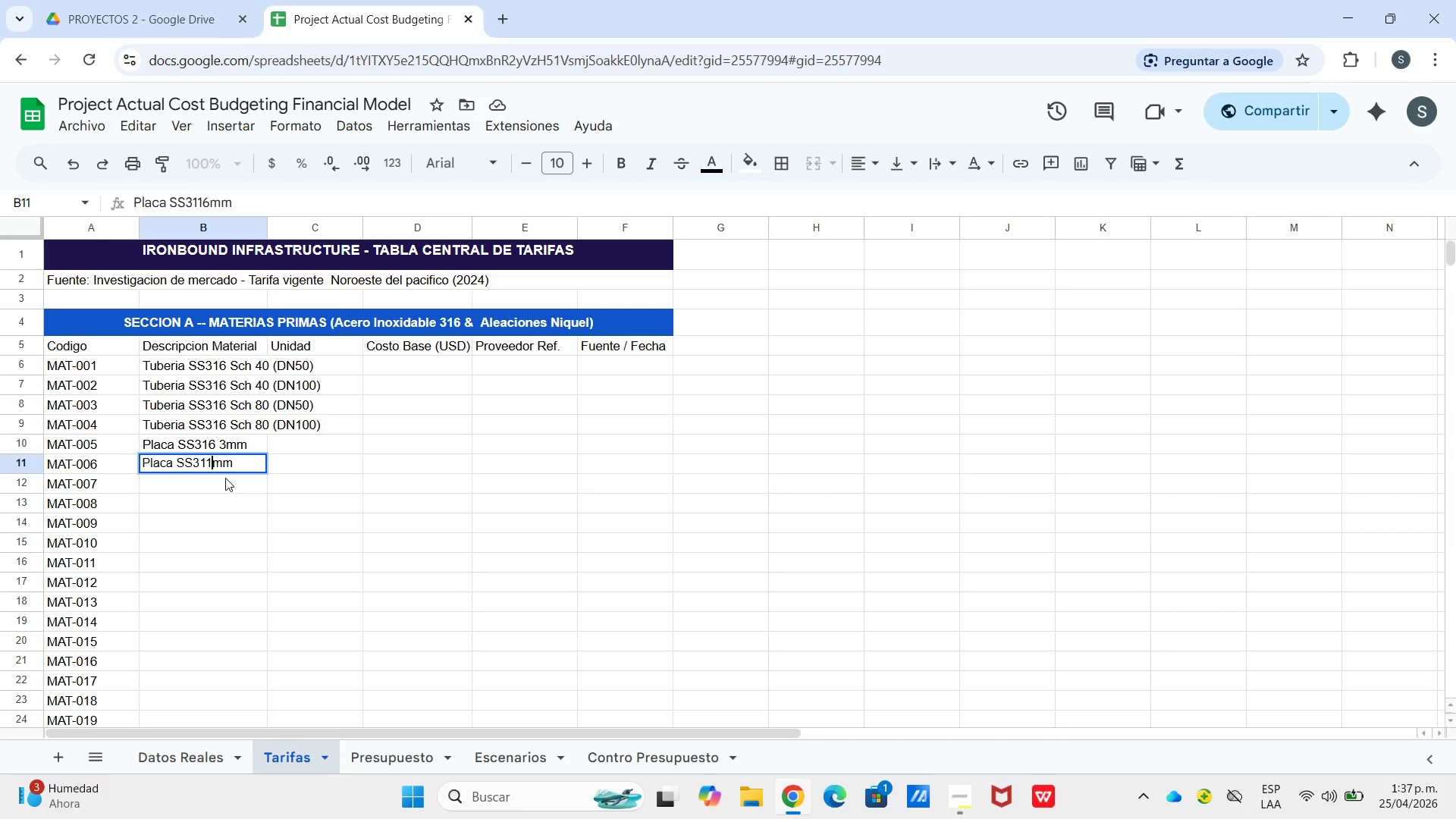 
key(Backspace)
 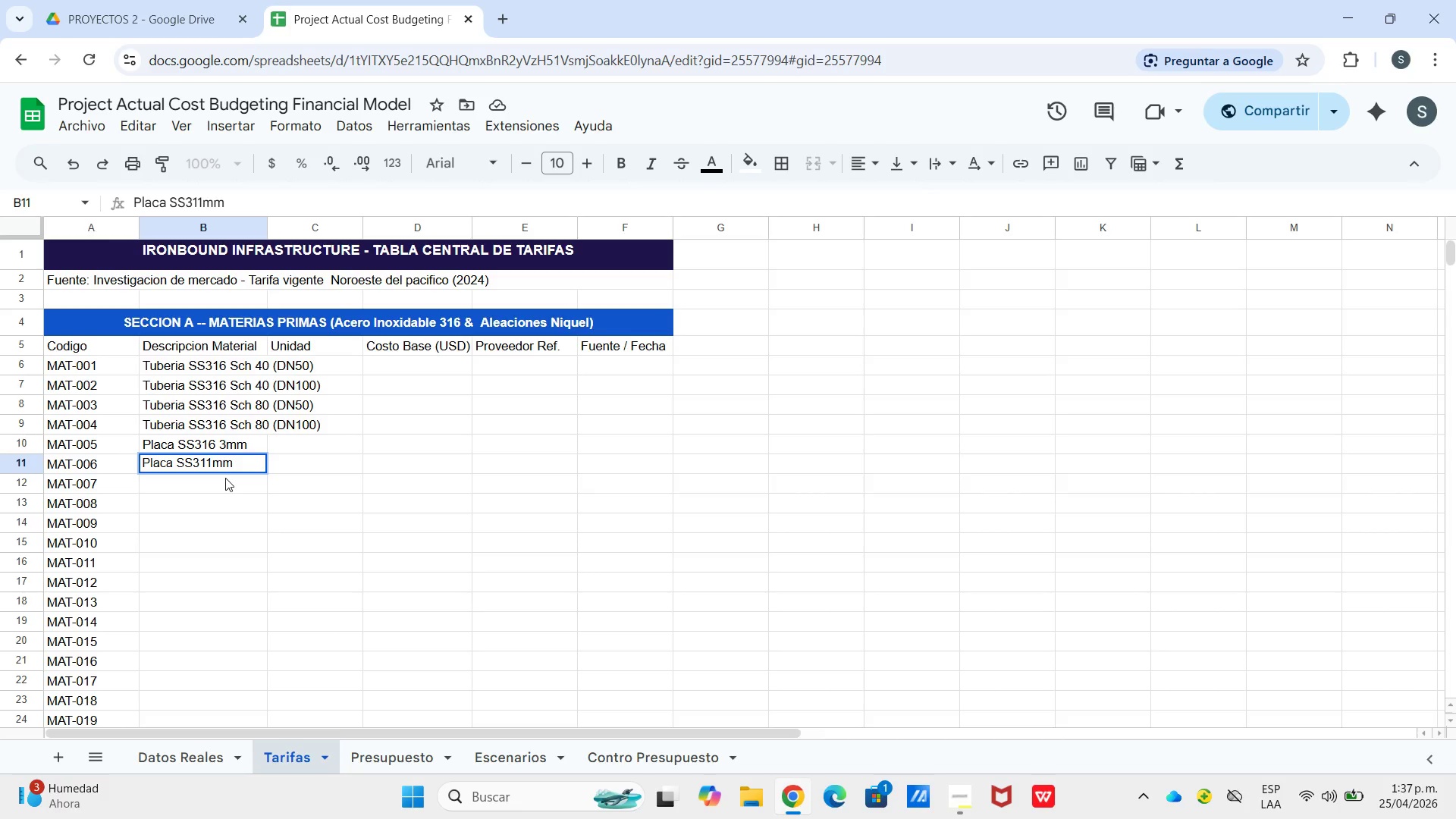 
key(Backspace)
 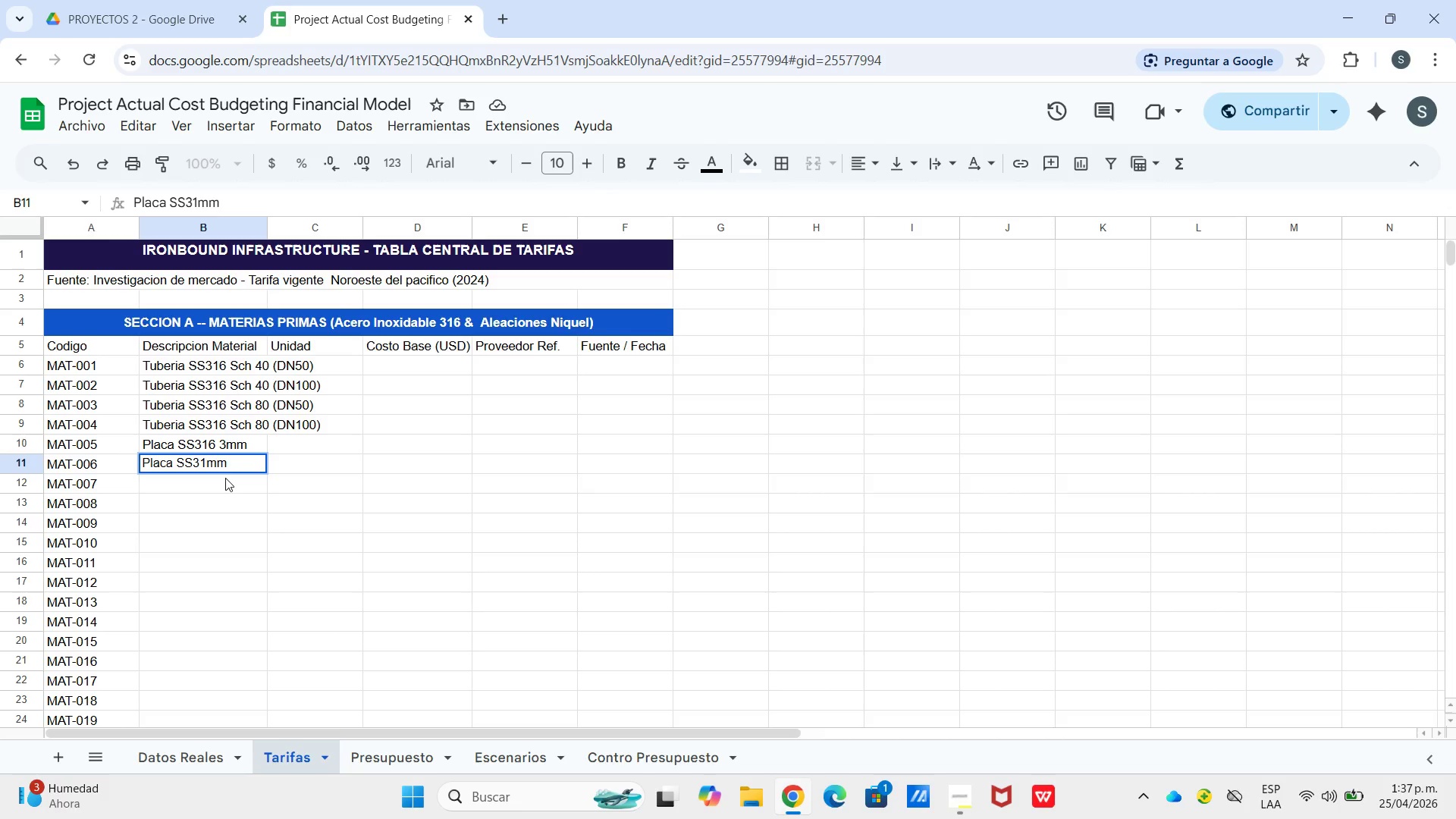 
key(Numpad6)
 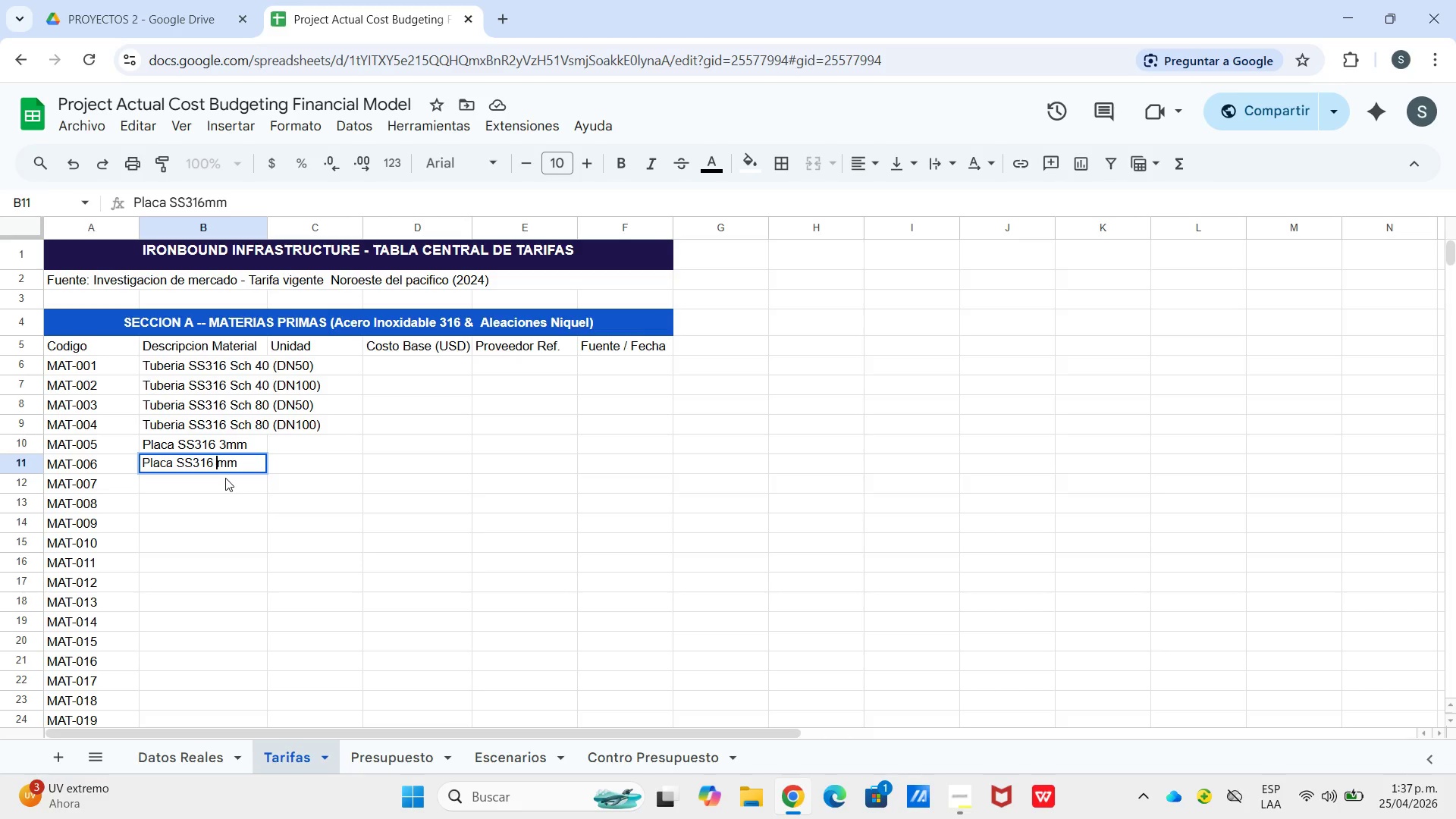 
key(Space)
 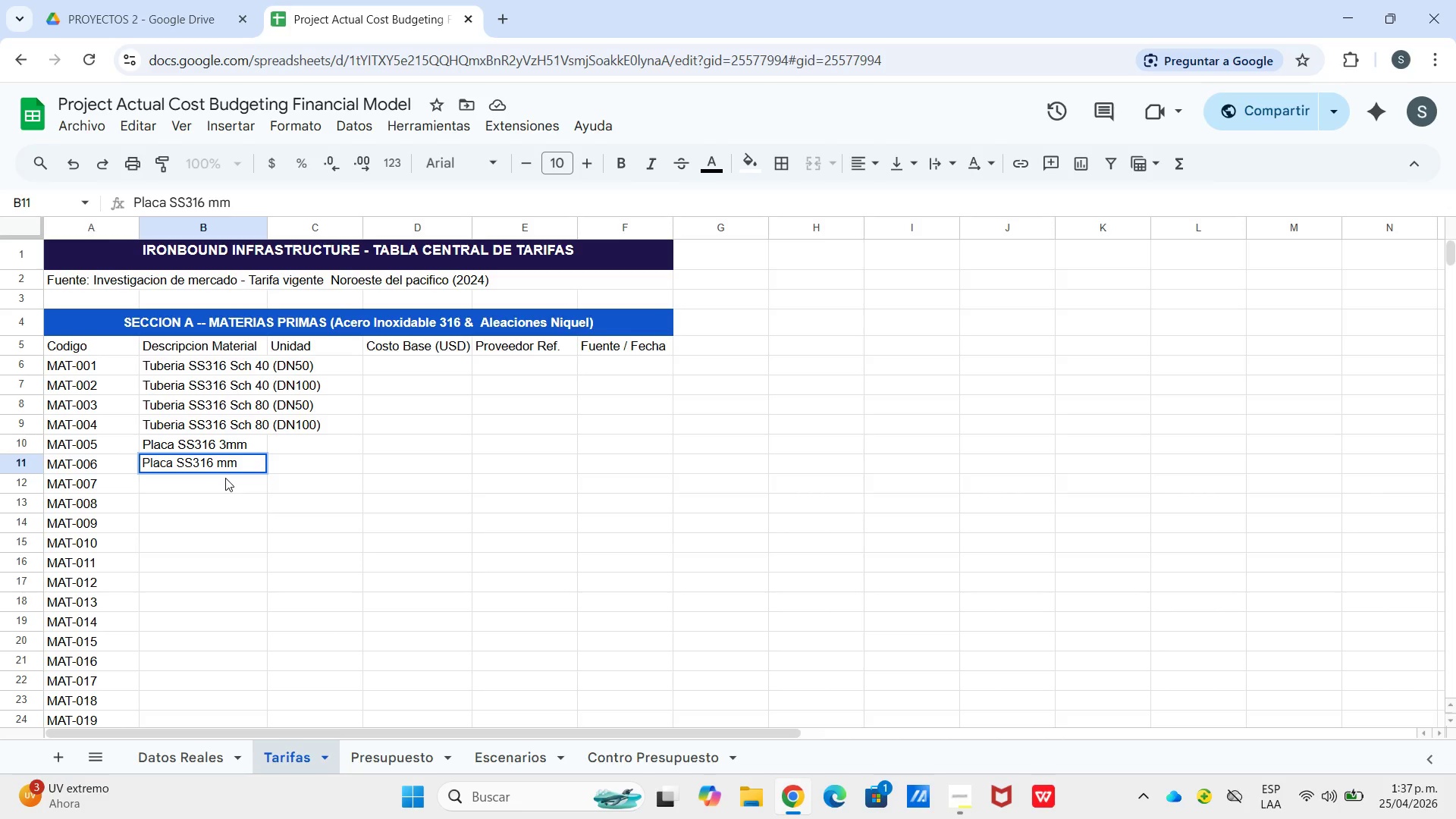 
key(Numpad6)
 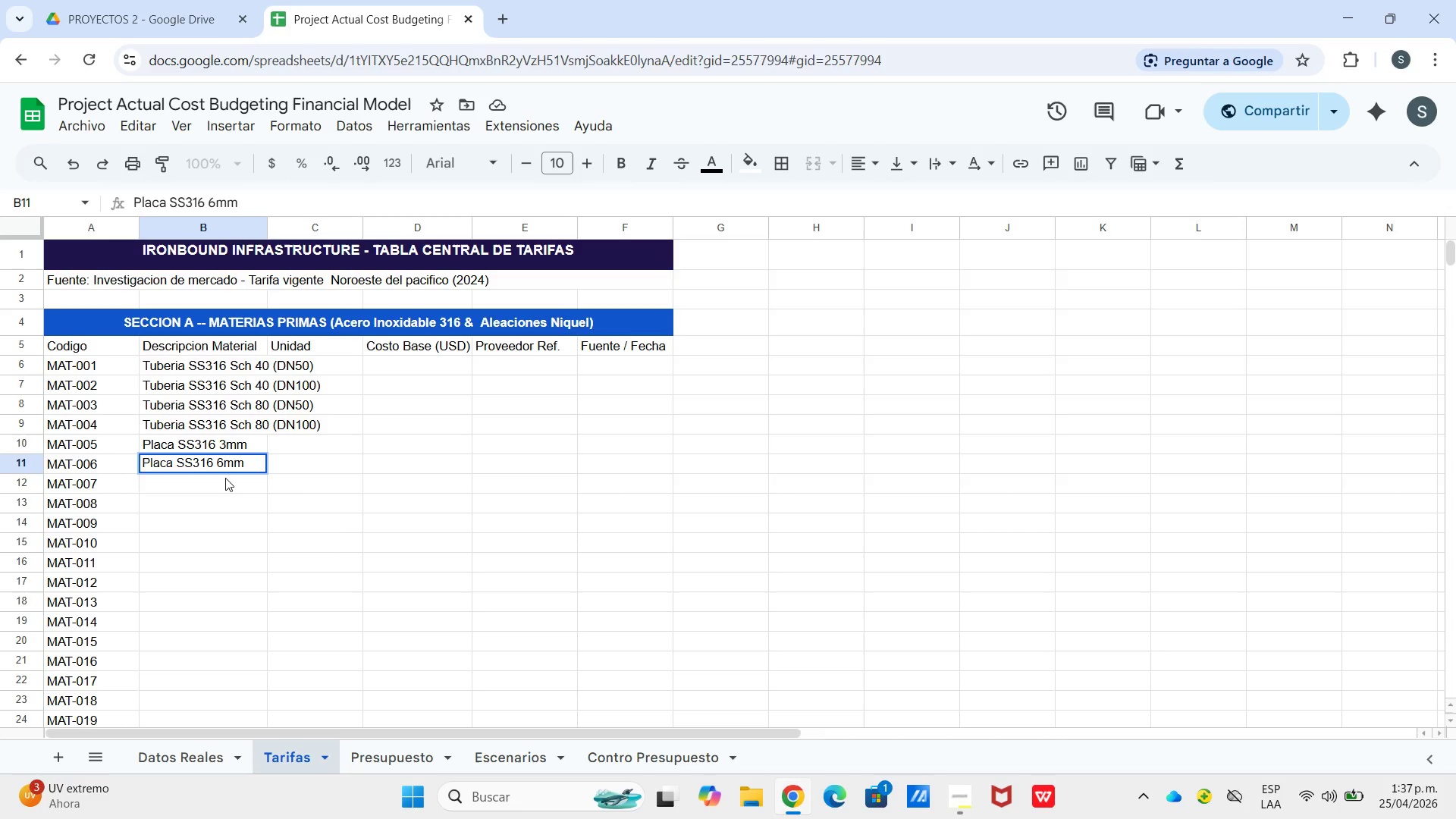 
left_click([225, 478])
 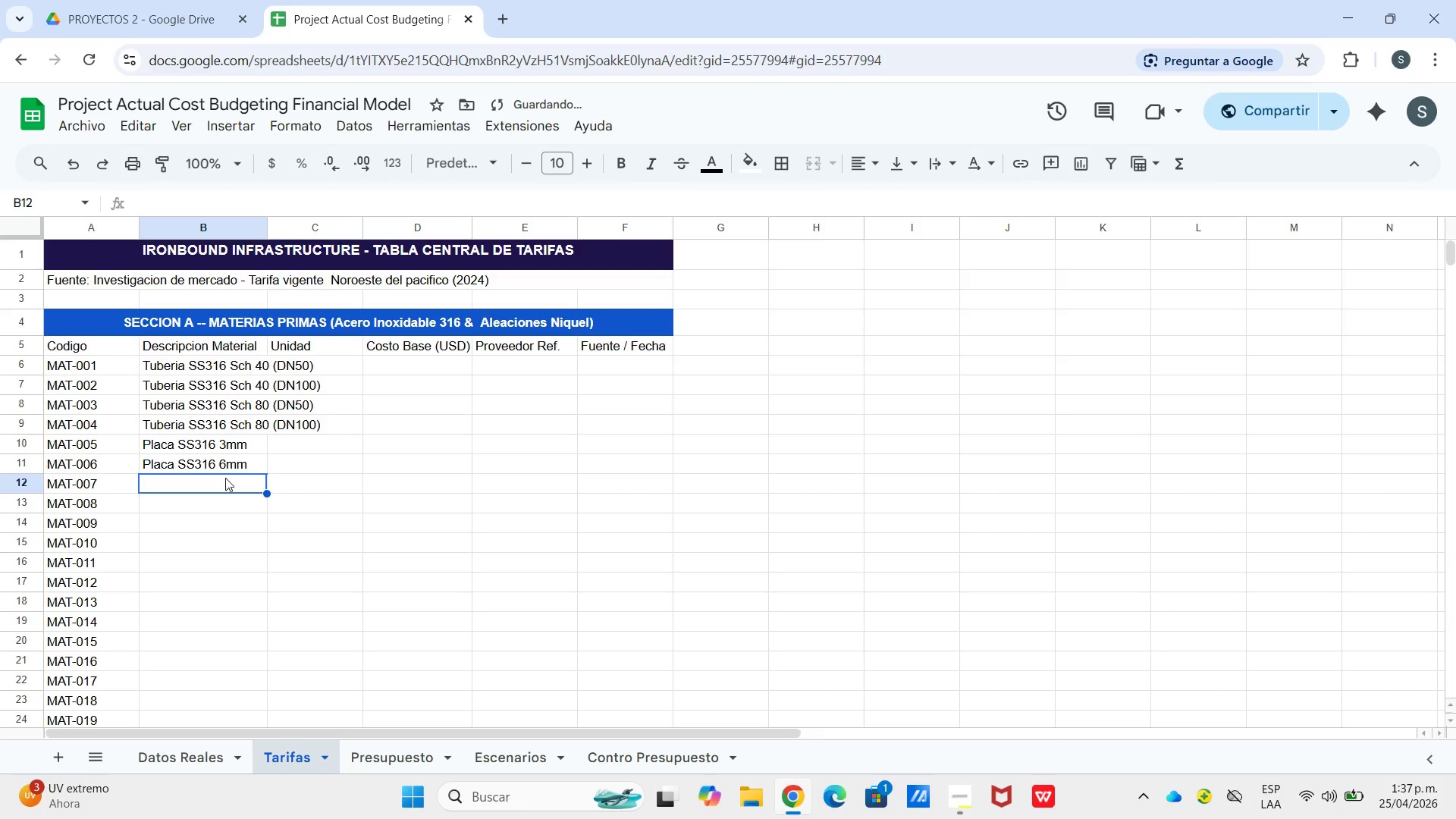 
type(Placa SS3)
key(Backspace)
type(12)
 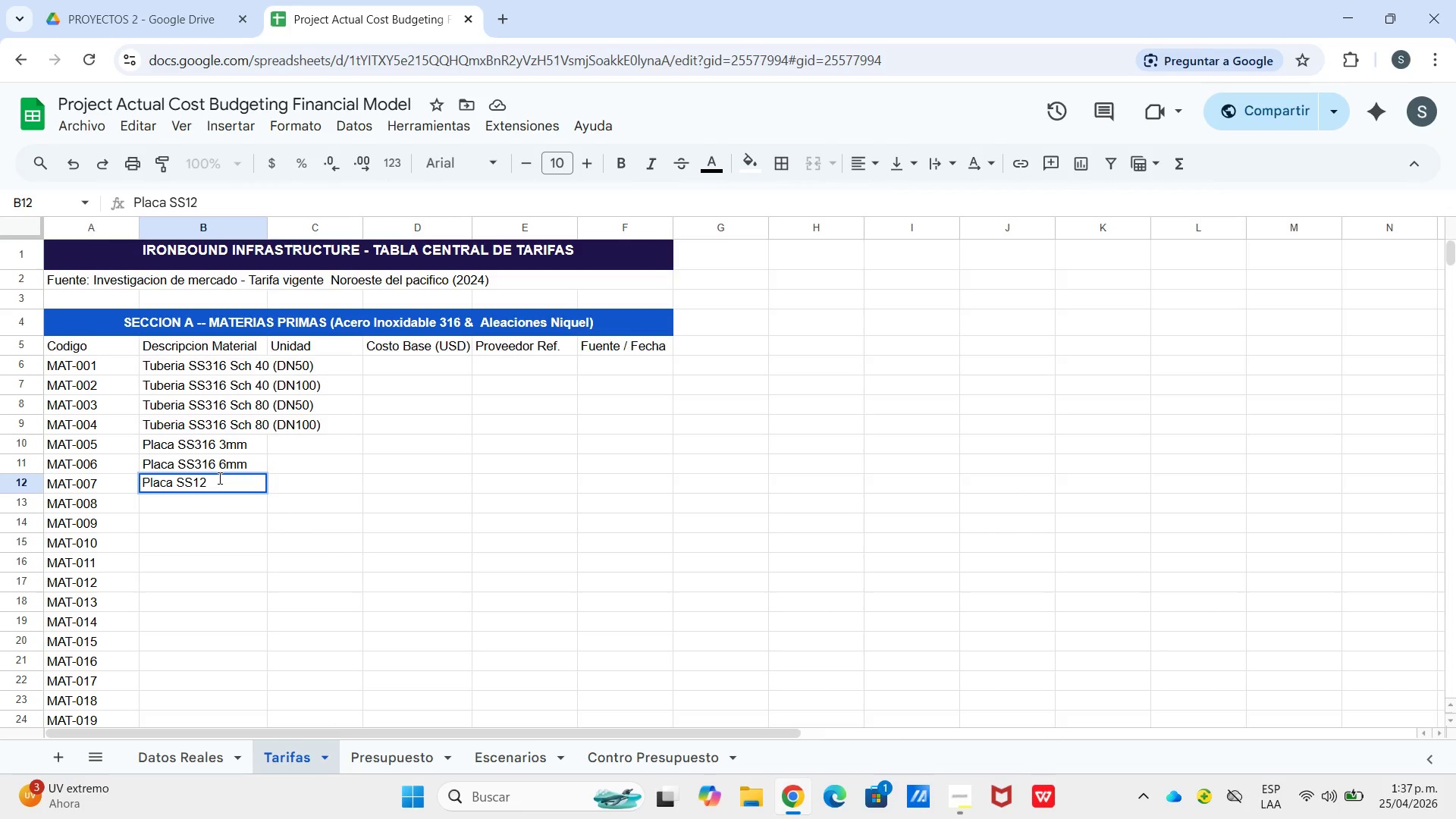 
left_click_drag(start_coordinate=[209, 483], to_coordinate=[196, 485])
 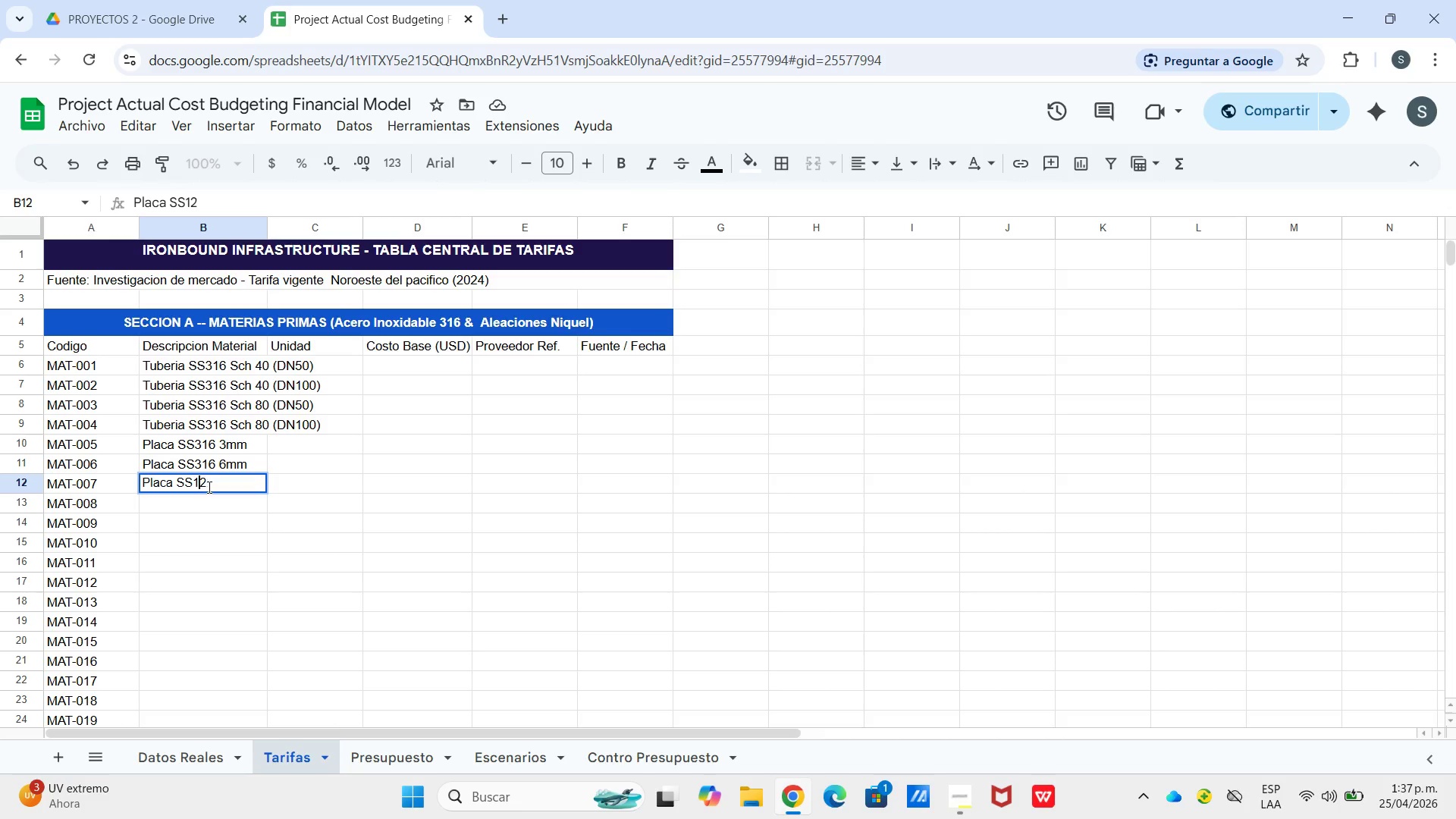 
double_click([212, 487])
 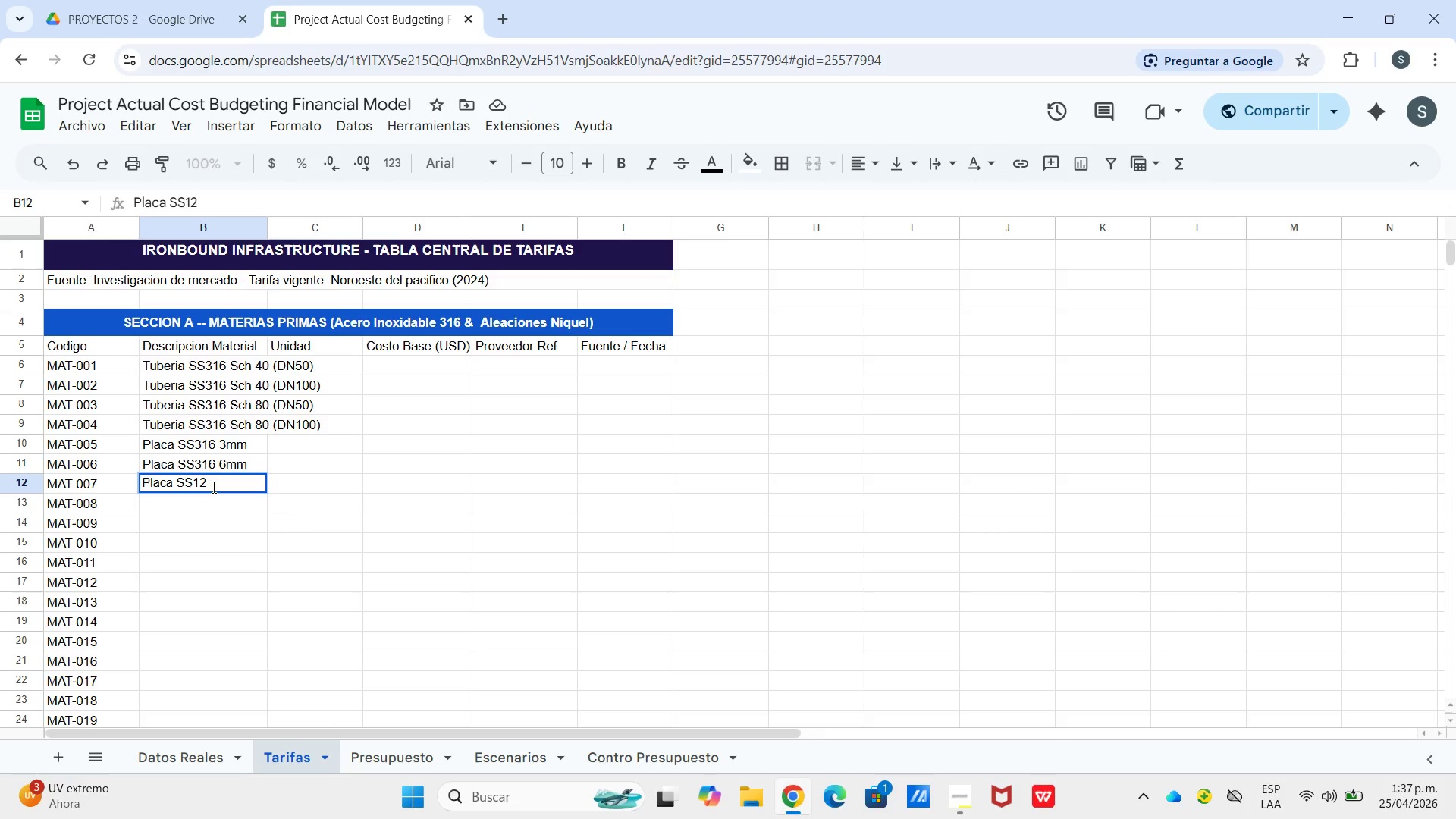 
key(Backspace)
key(Backspace)
type(316)
 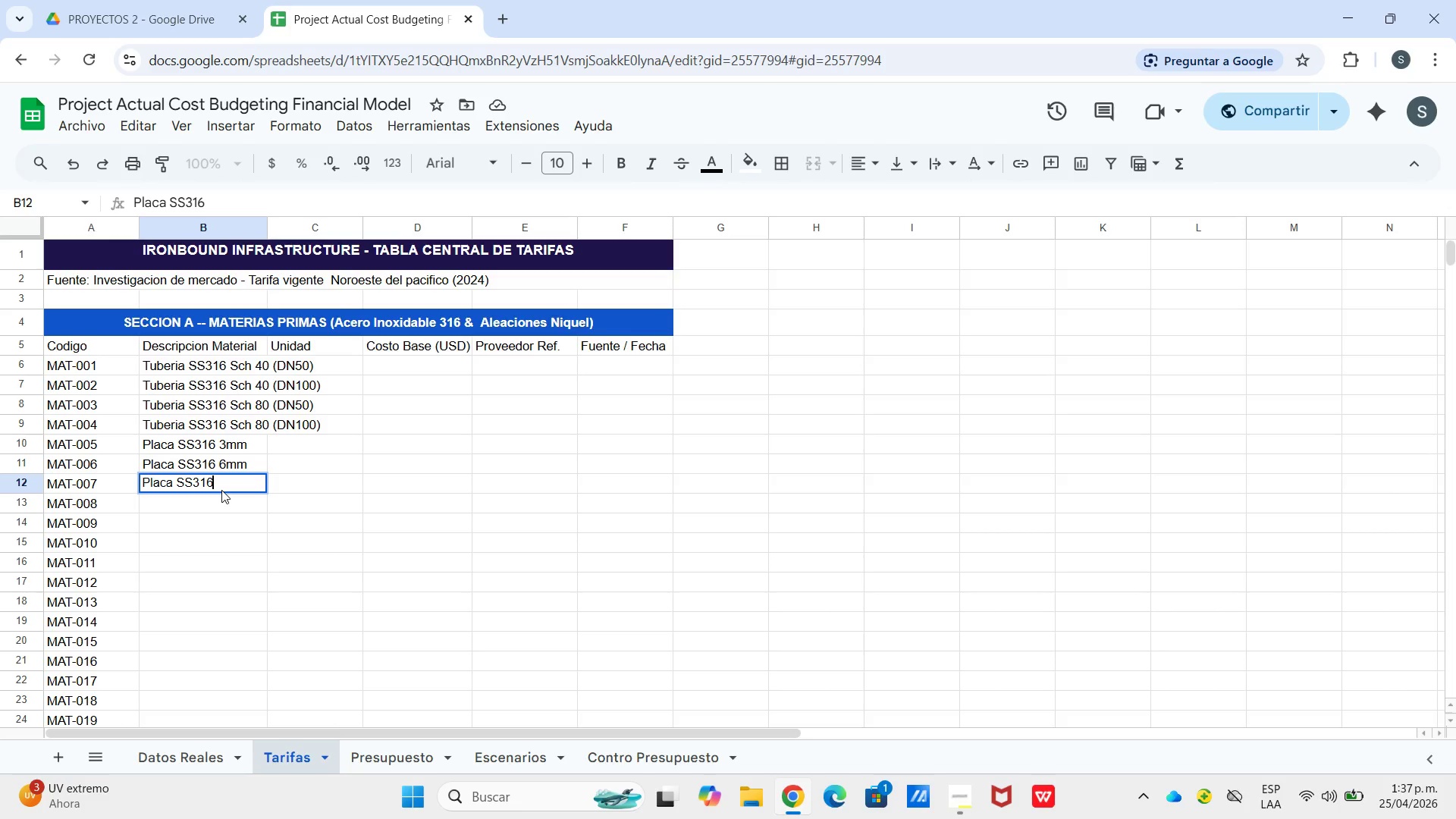 
type( 12mm)
 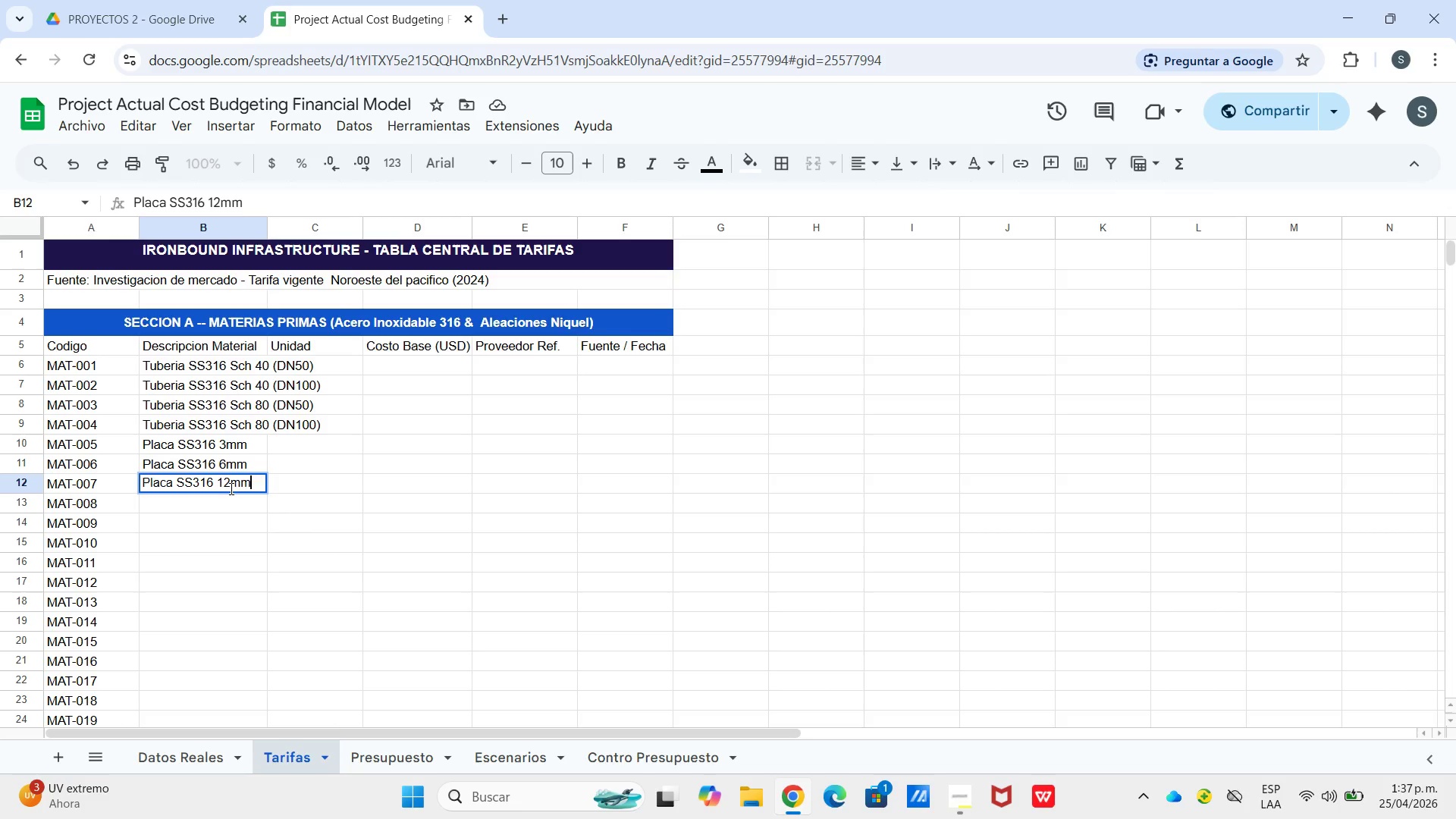 
left_click([224, 499])
 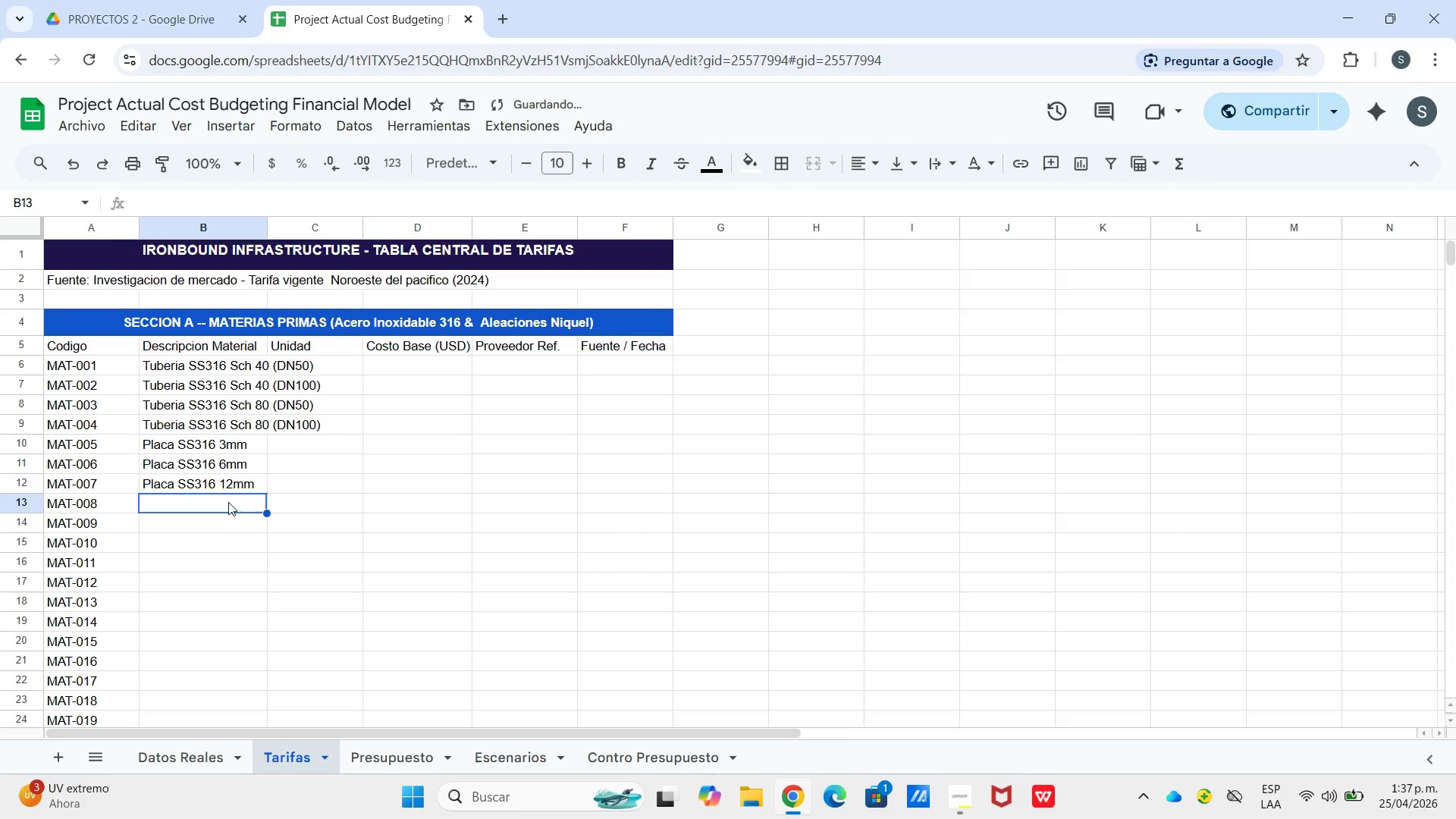 
key(Shift+ShiftLeft)
 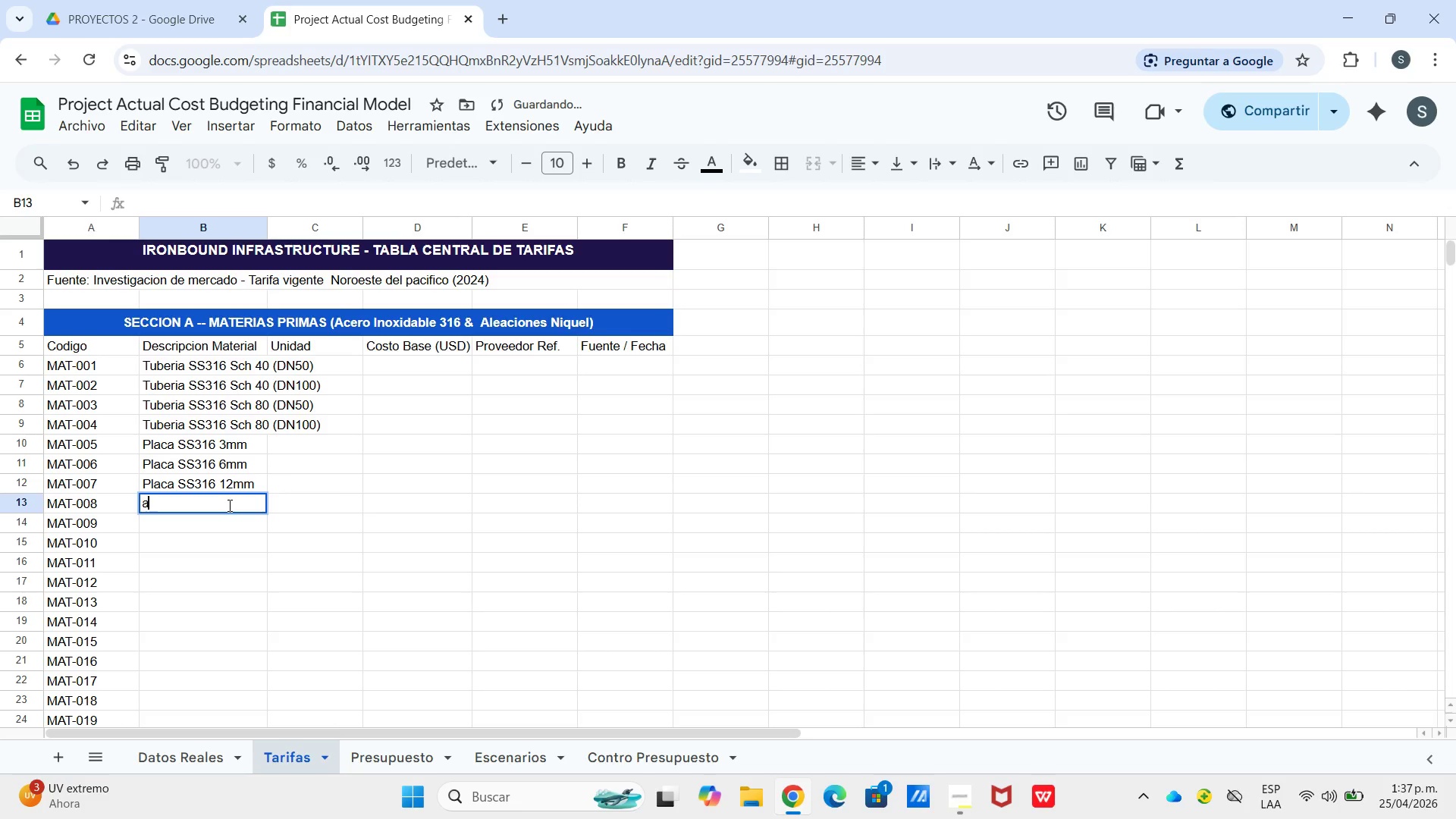 
key(A)
 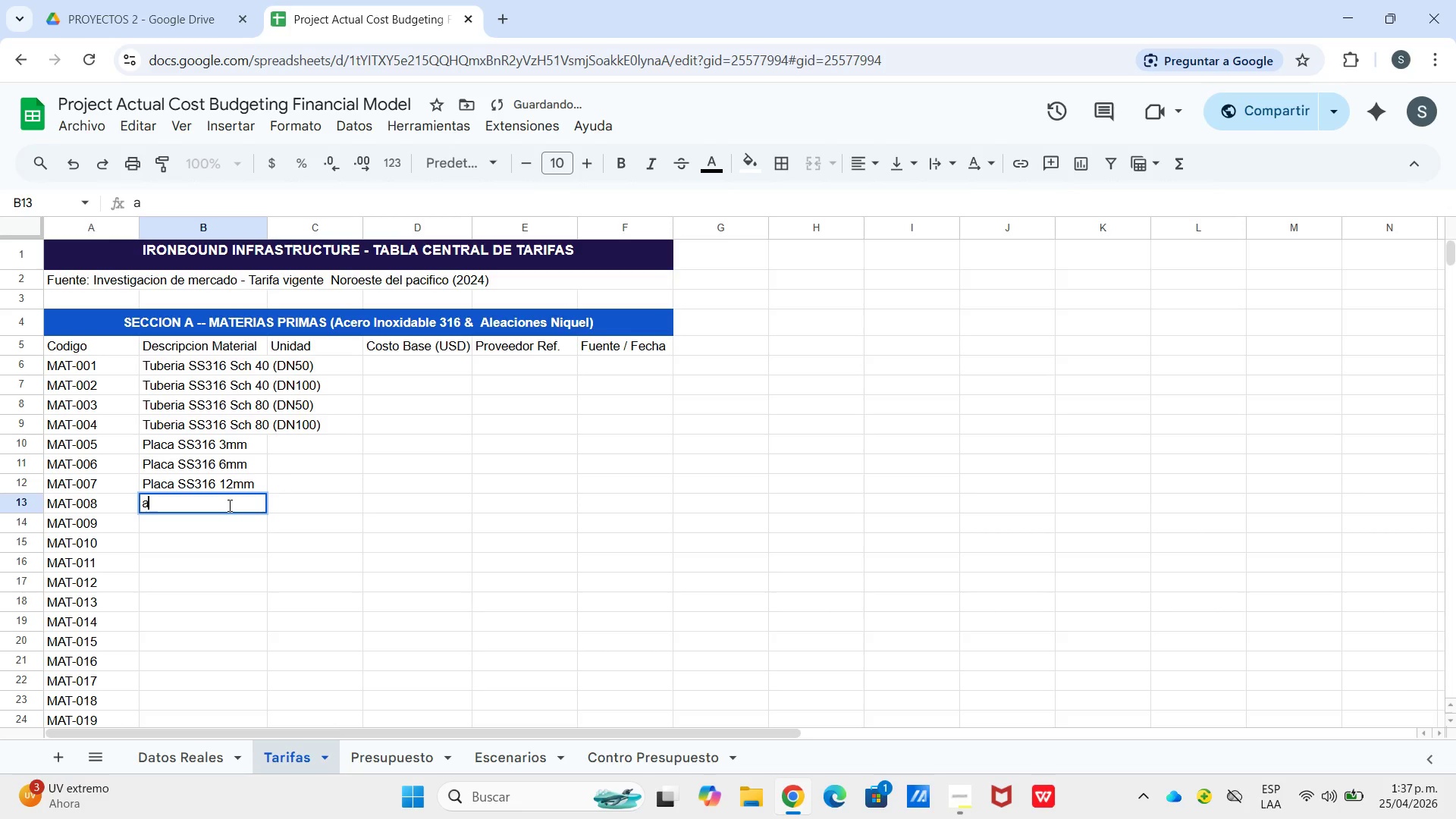 
key(Shift+ShiftLeft)
 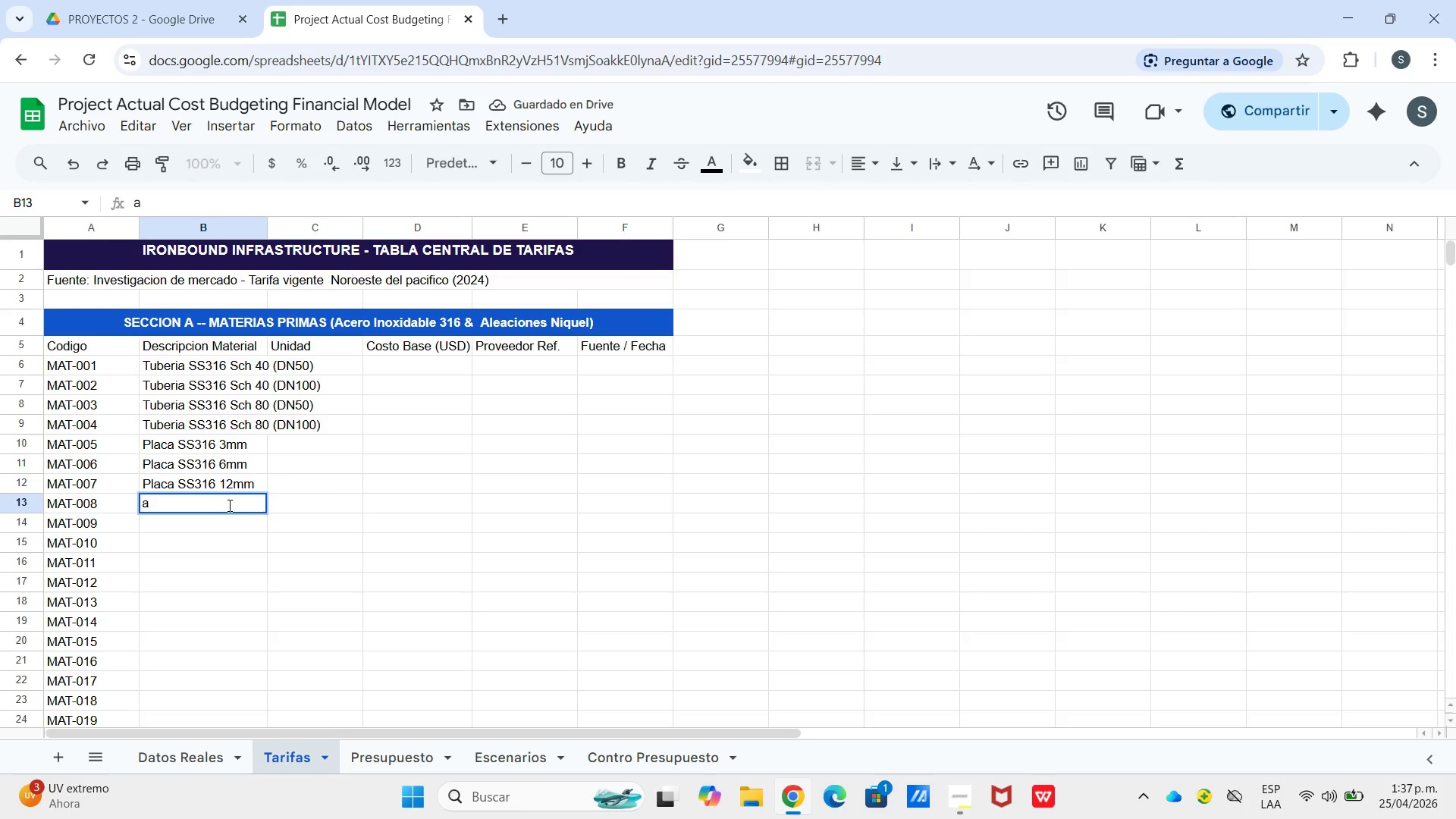 
left_click([228, 505])
 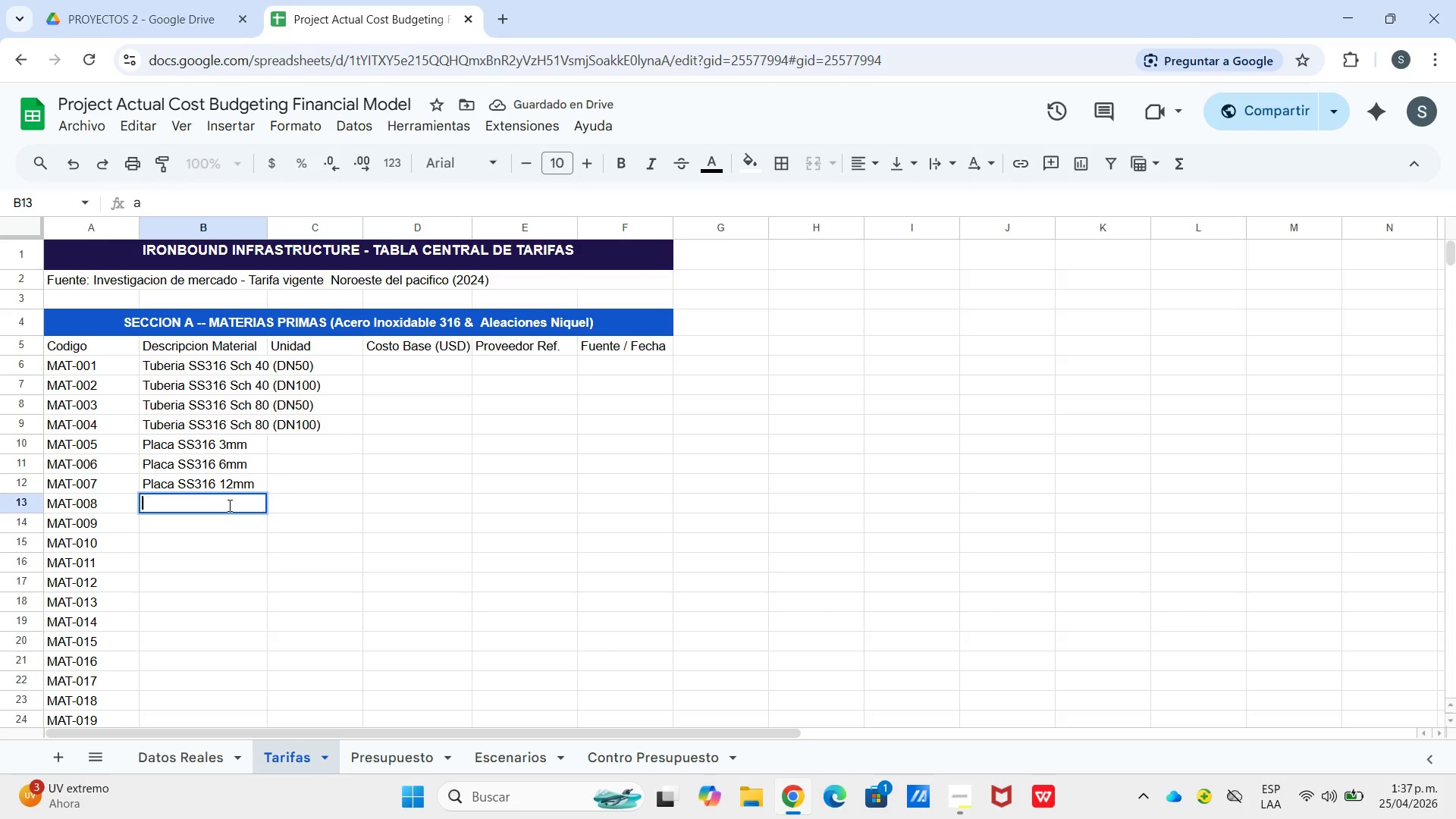 
key(Backspace)
type(Alw)
key(Backspace)
type(eacion ni)
key(Backspace)
key(Backspace)
type(NI)
key(Backspace)
type(iqw)
key(Backspace)
type(uel 625)
 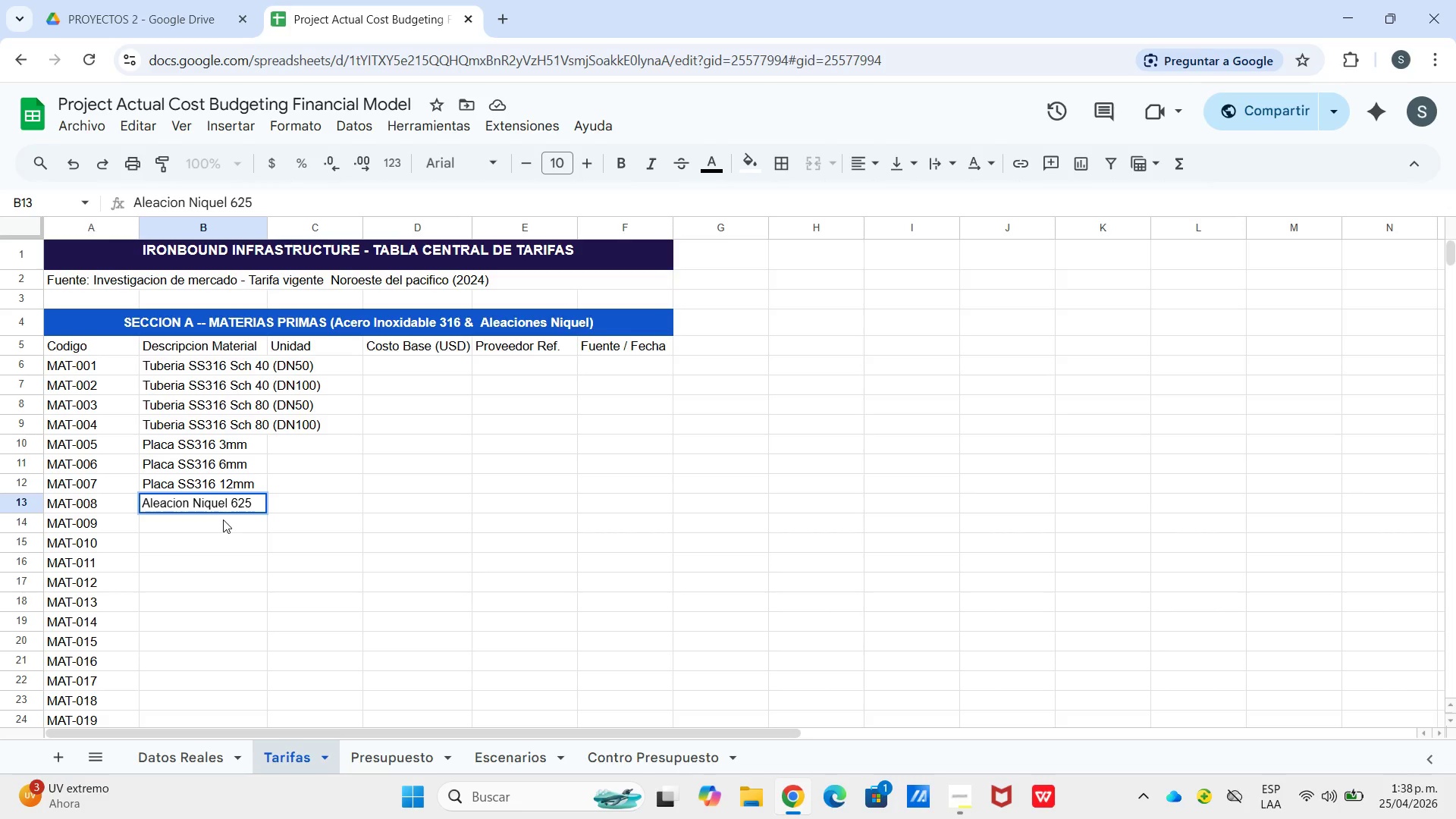 
key(Space)
 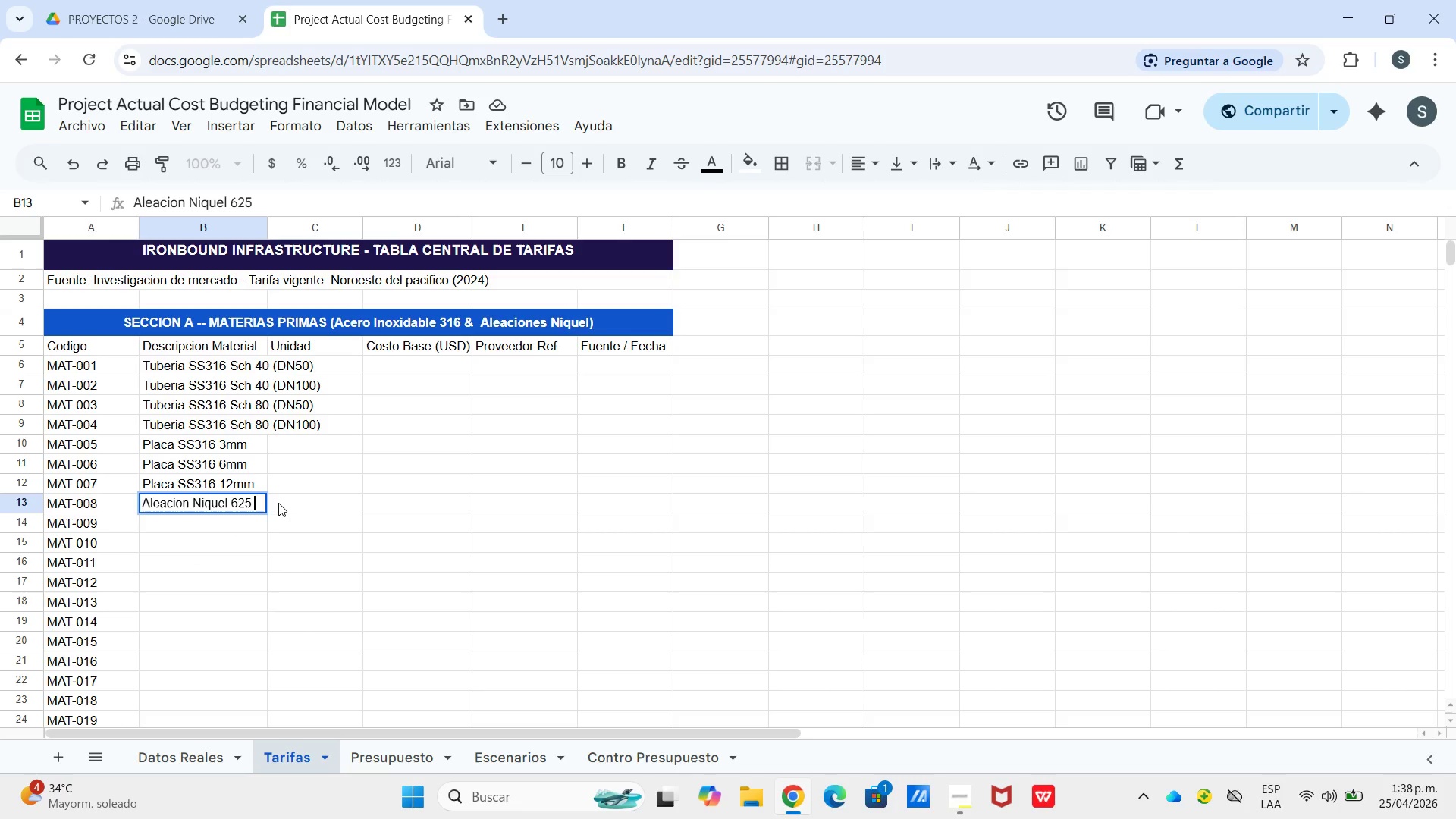 
key(Shift+ShiftLeft)
 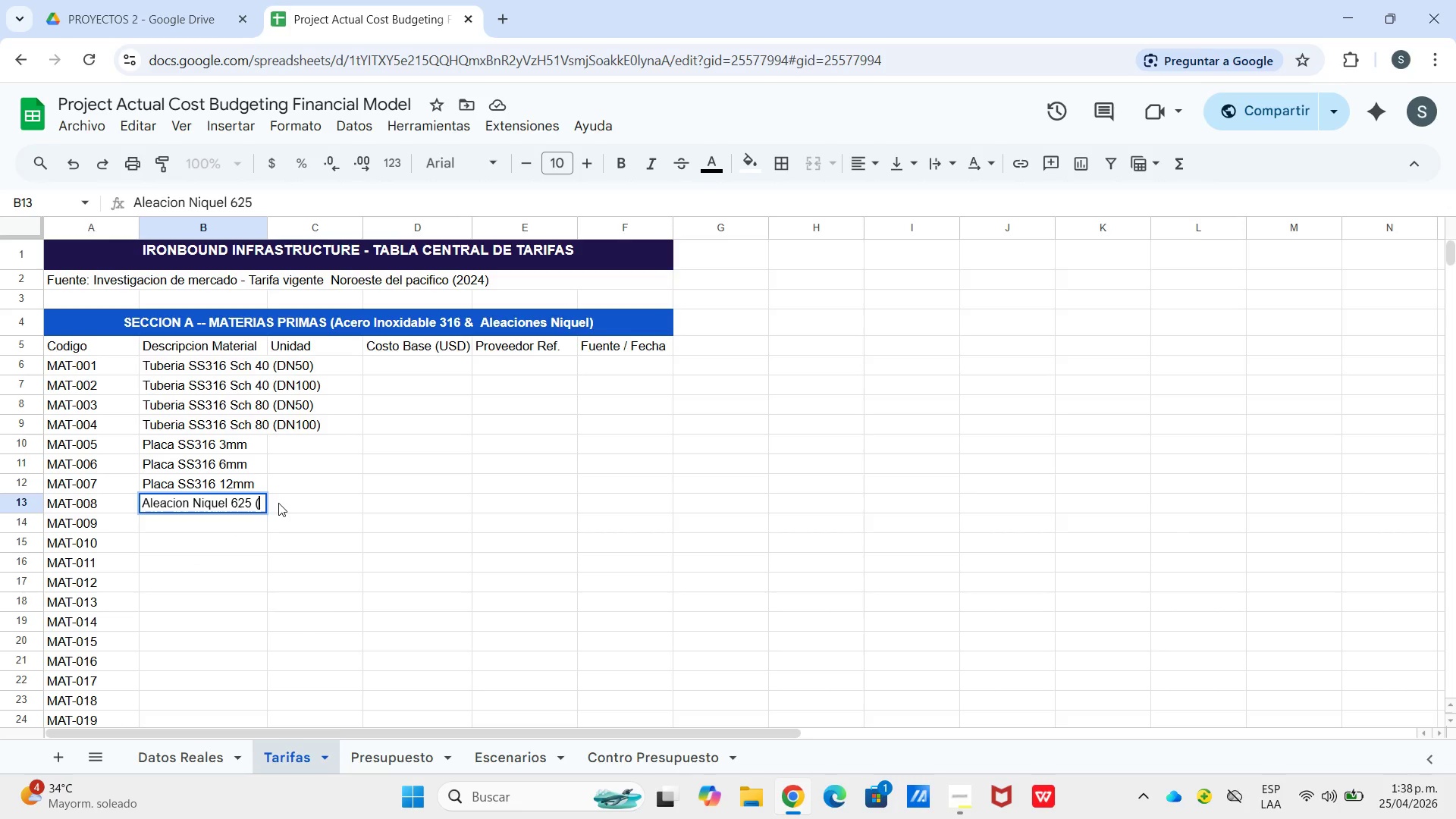 
key(Shift+8)
 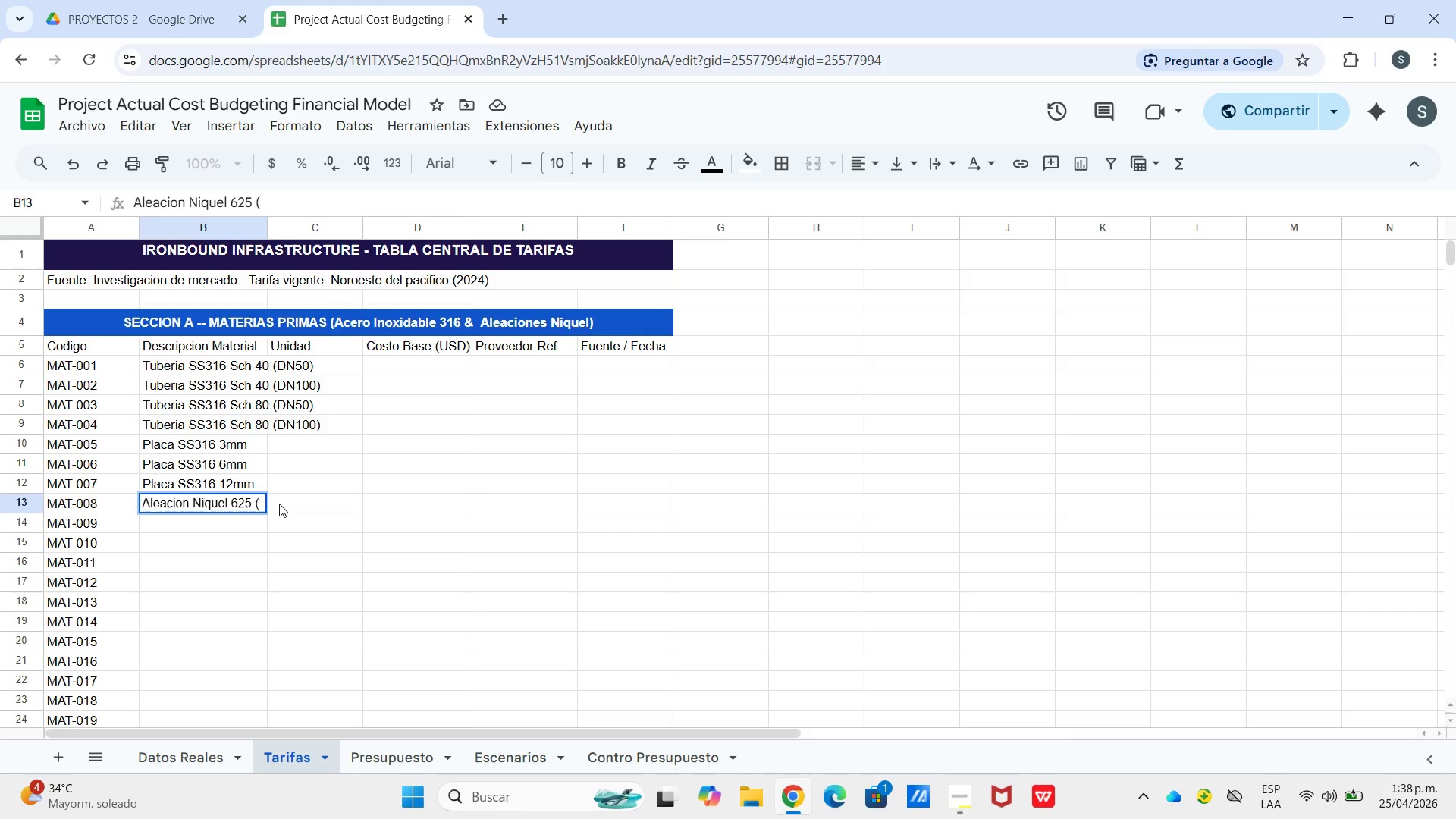 
type(varilla()
 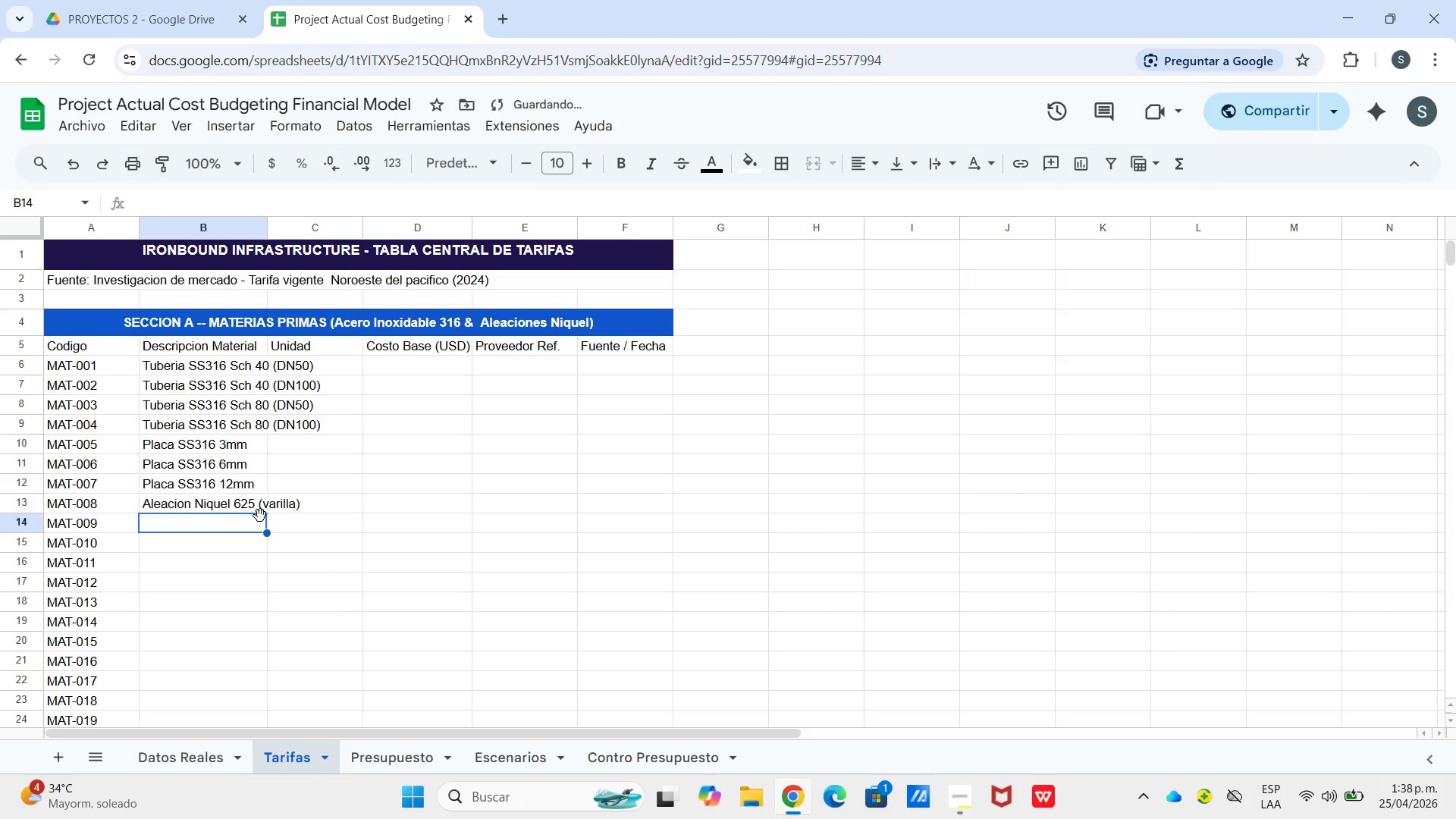 
 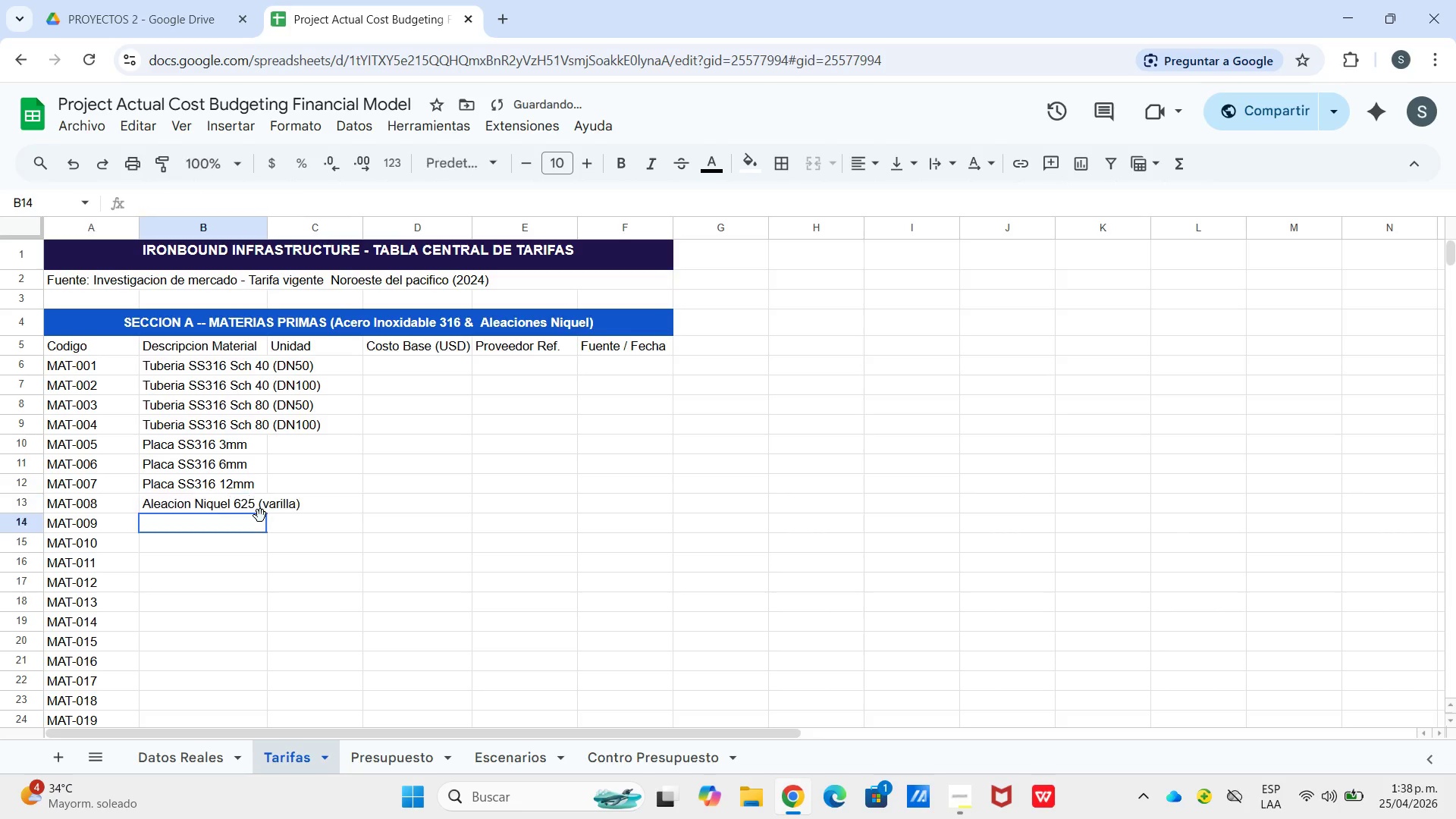 
left_click([260, 516])
 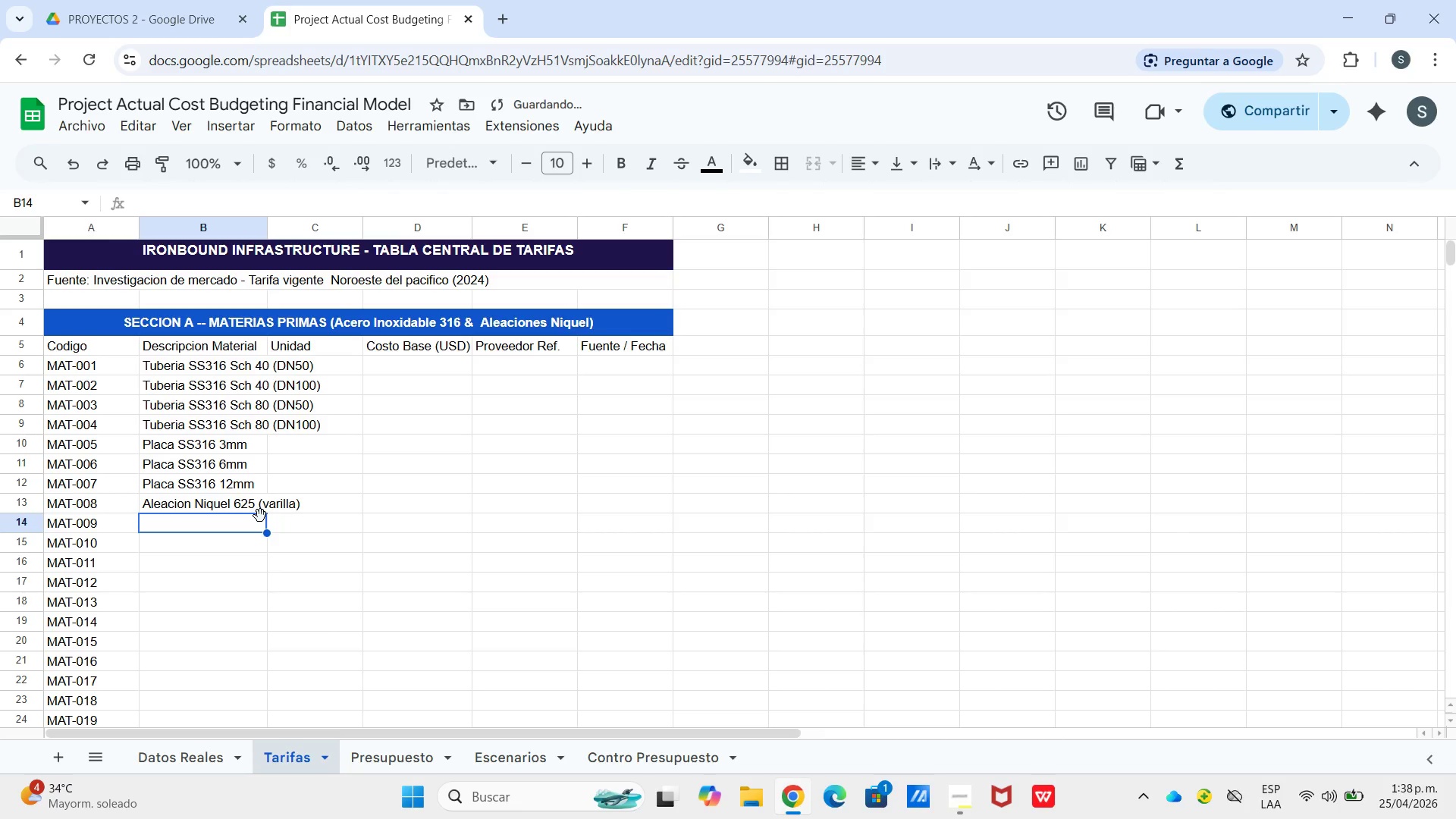 
left_click([268, 505])
 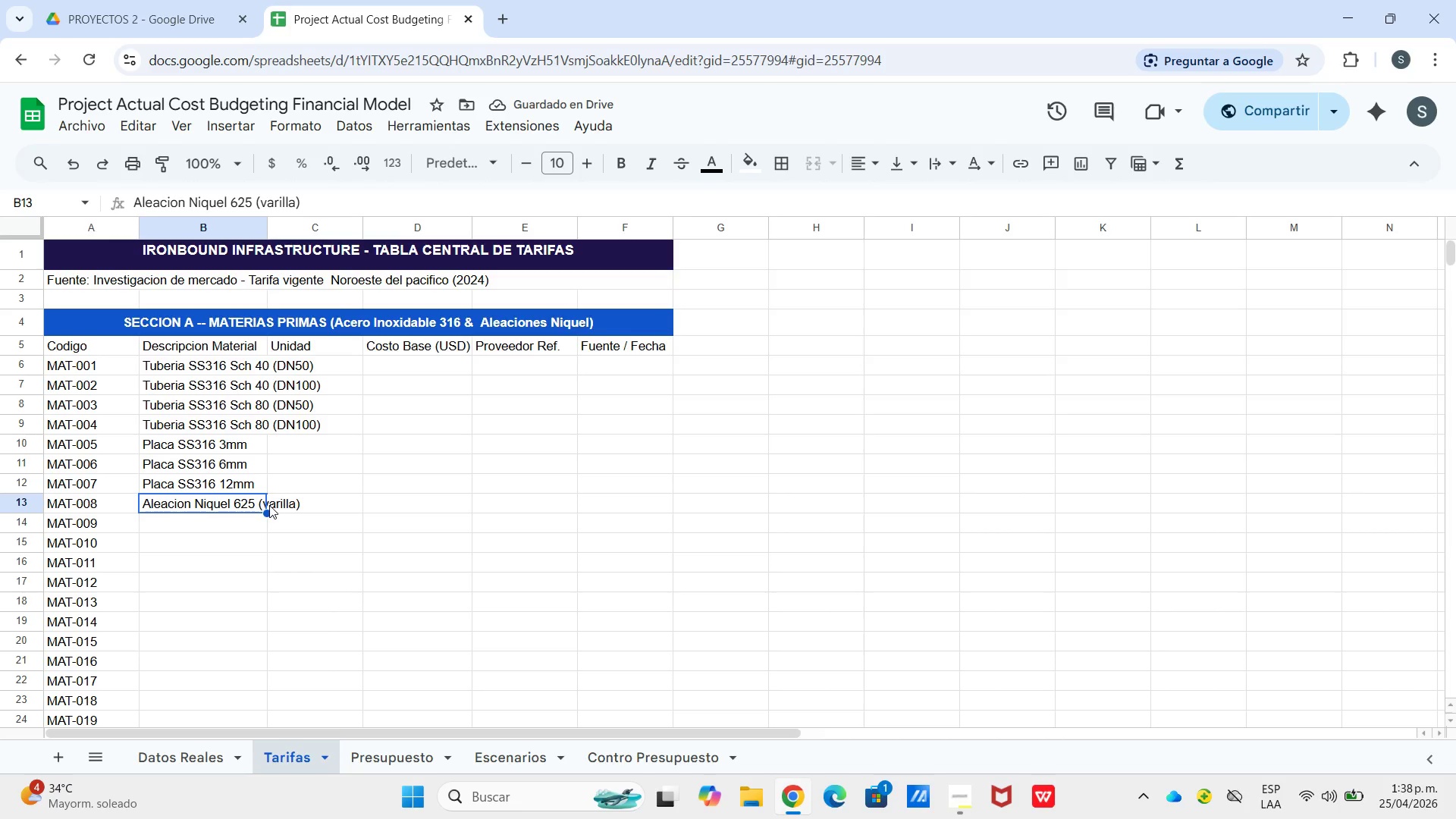 
key(Shift+ShiftLeft)
 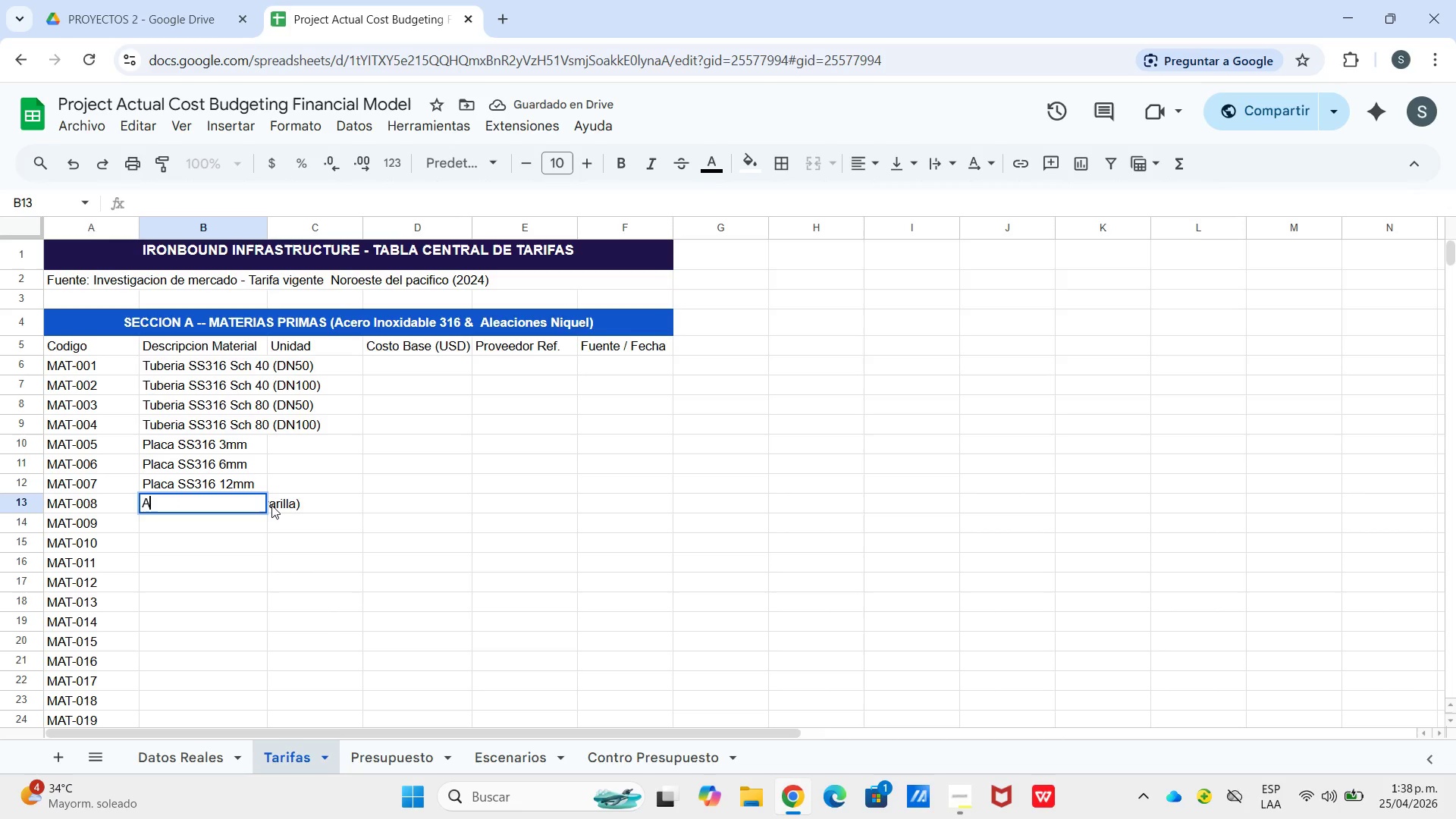 
key(Shift+A)
 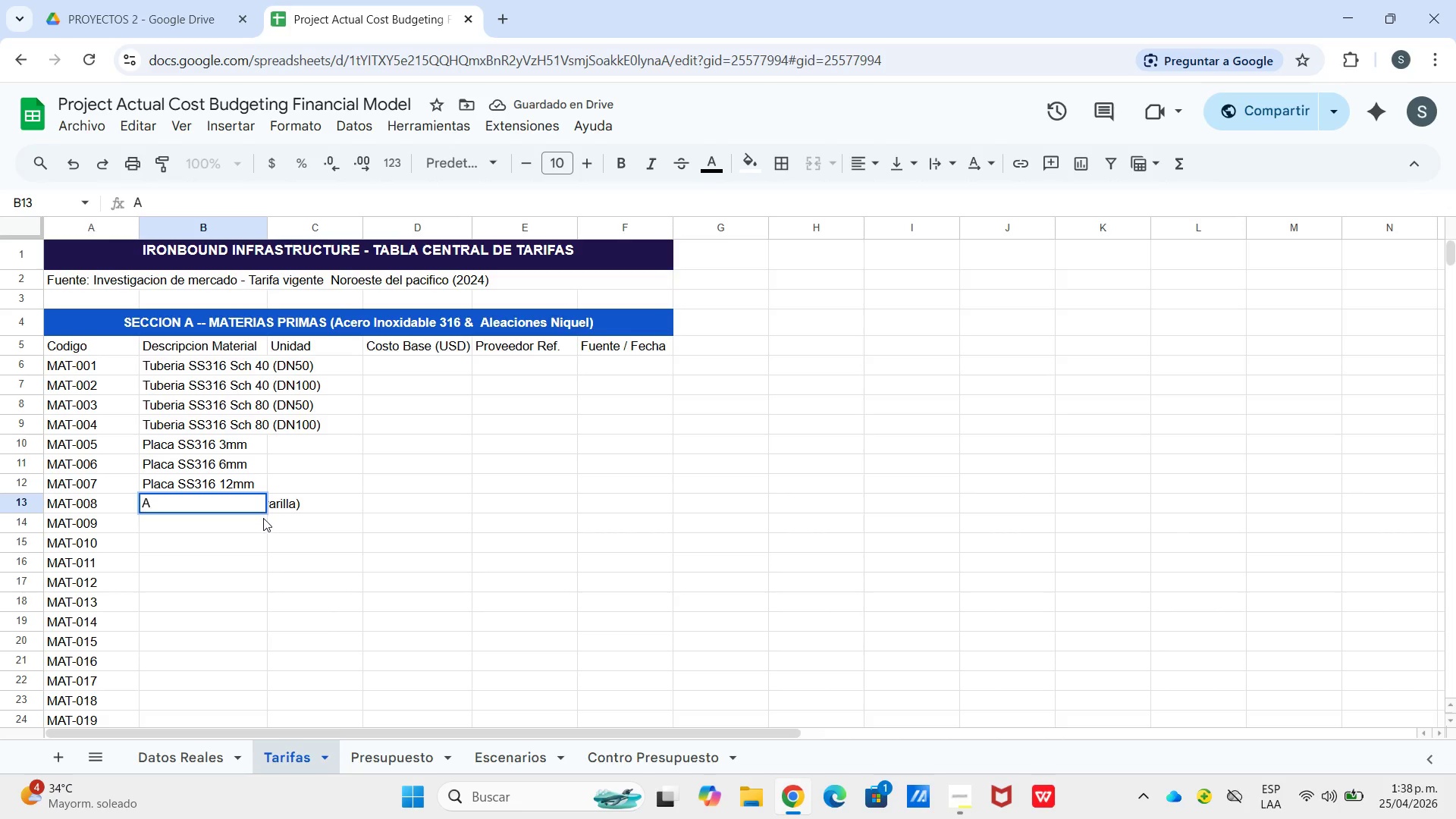 
left_click([261, 520])
 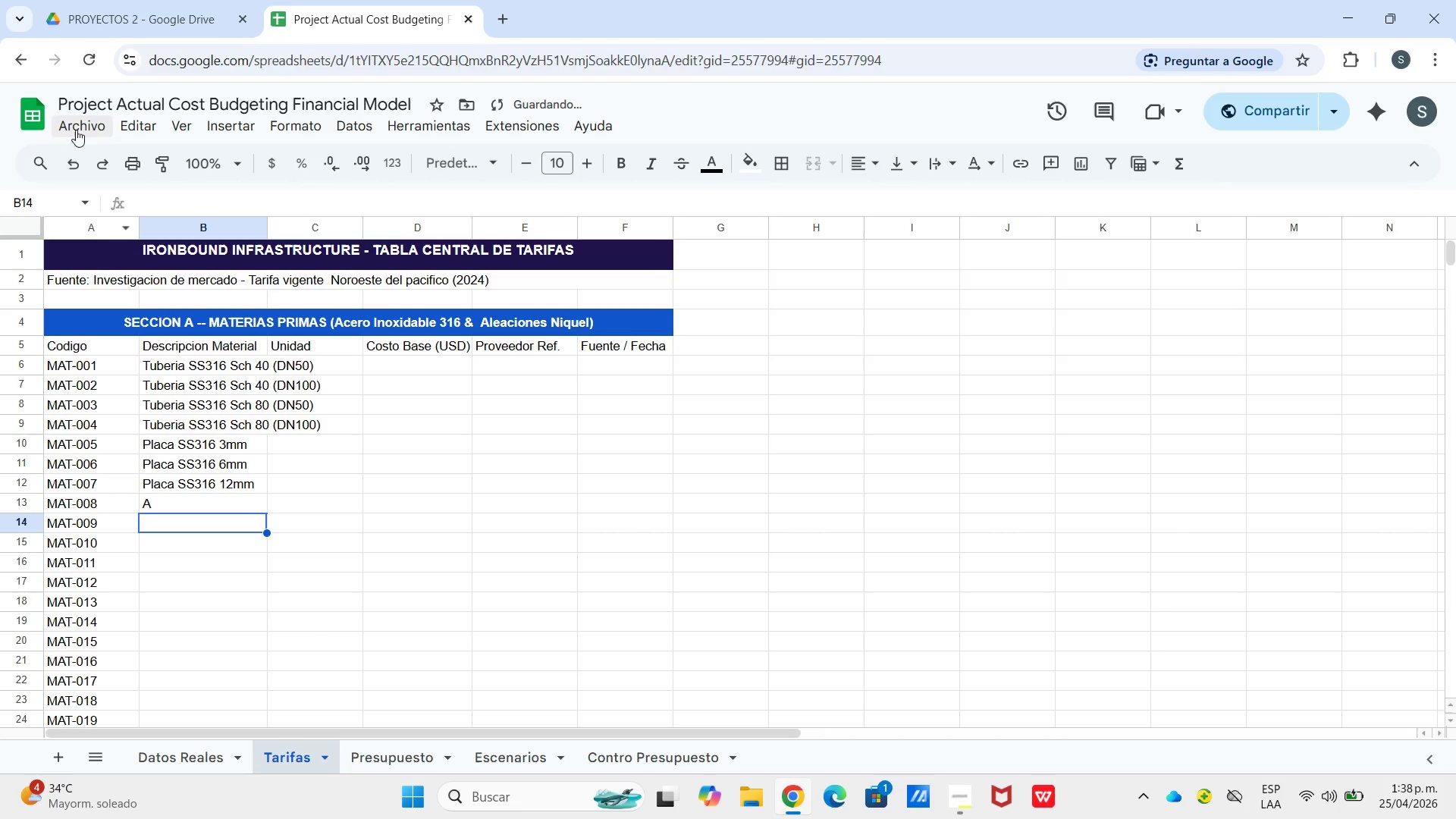 
left_click([69, 155])
 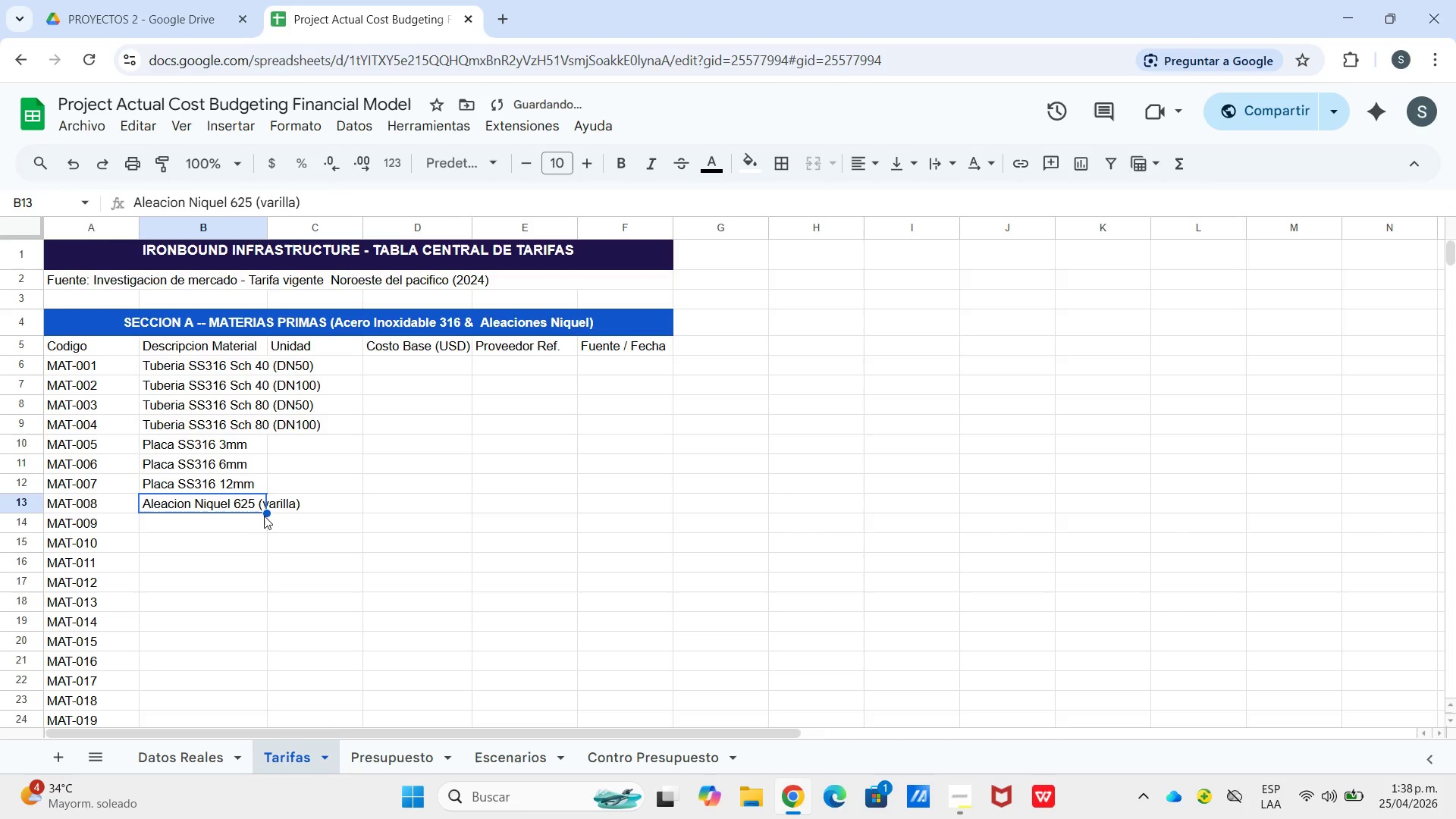 
left_click_drag(start_coordinate=[267, 512], to_coordinate=[253, 524])
 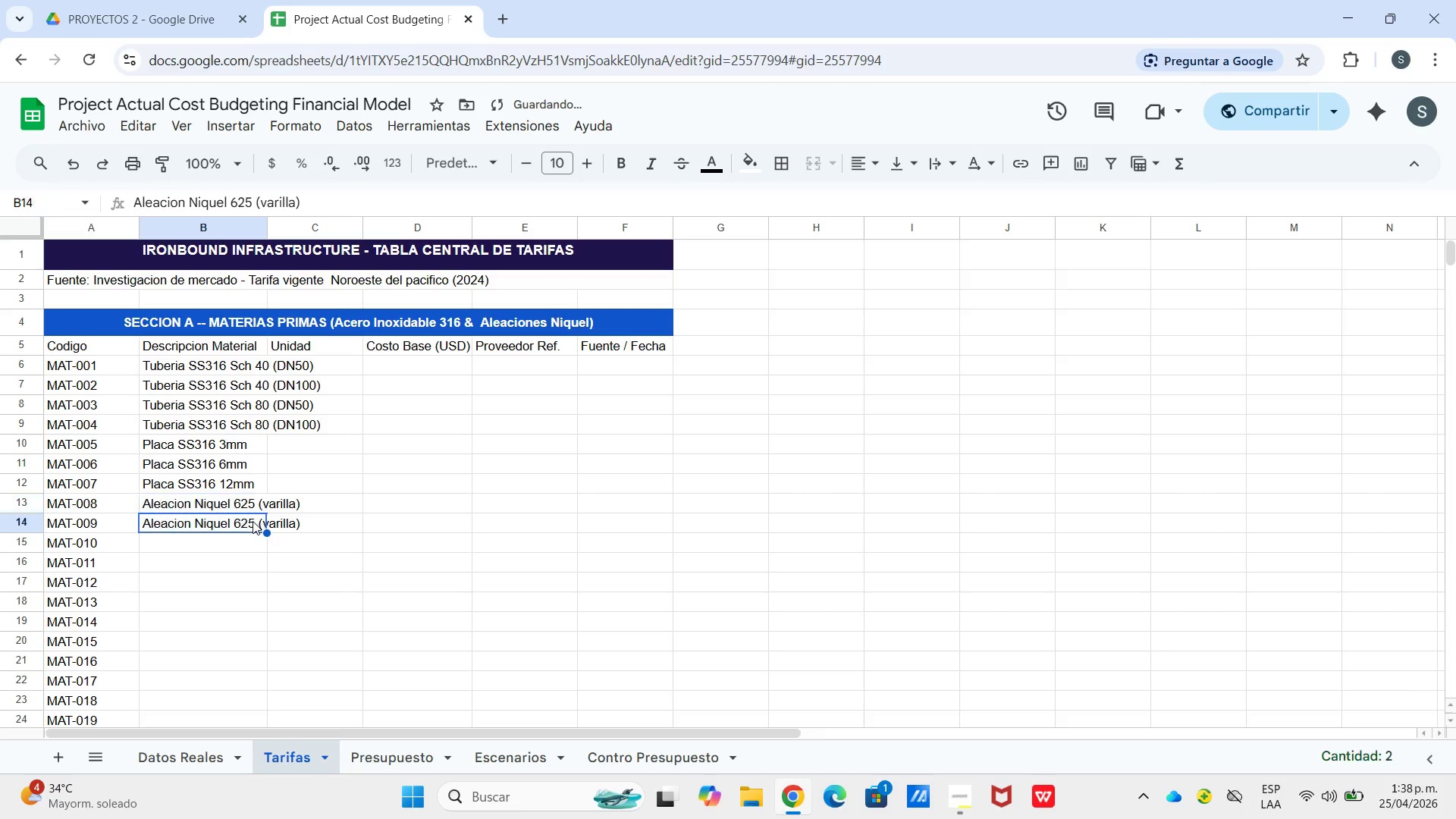 
left_click([253, 521])
 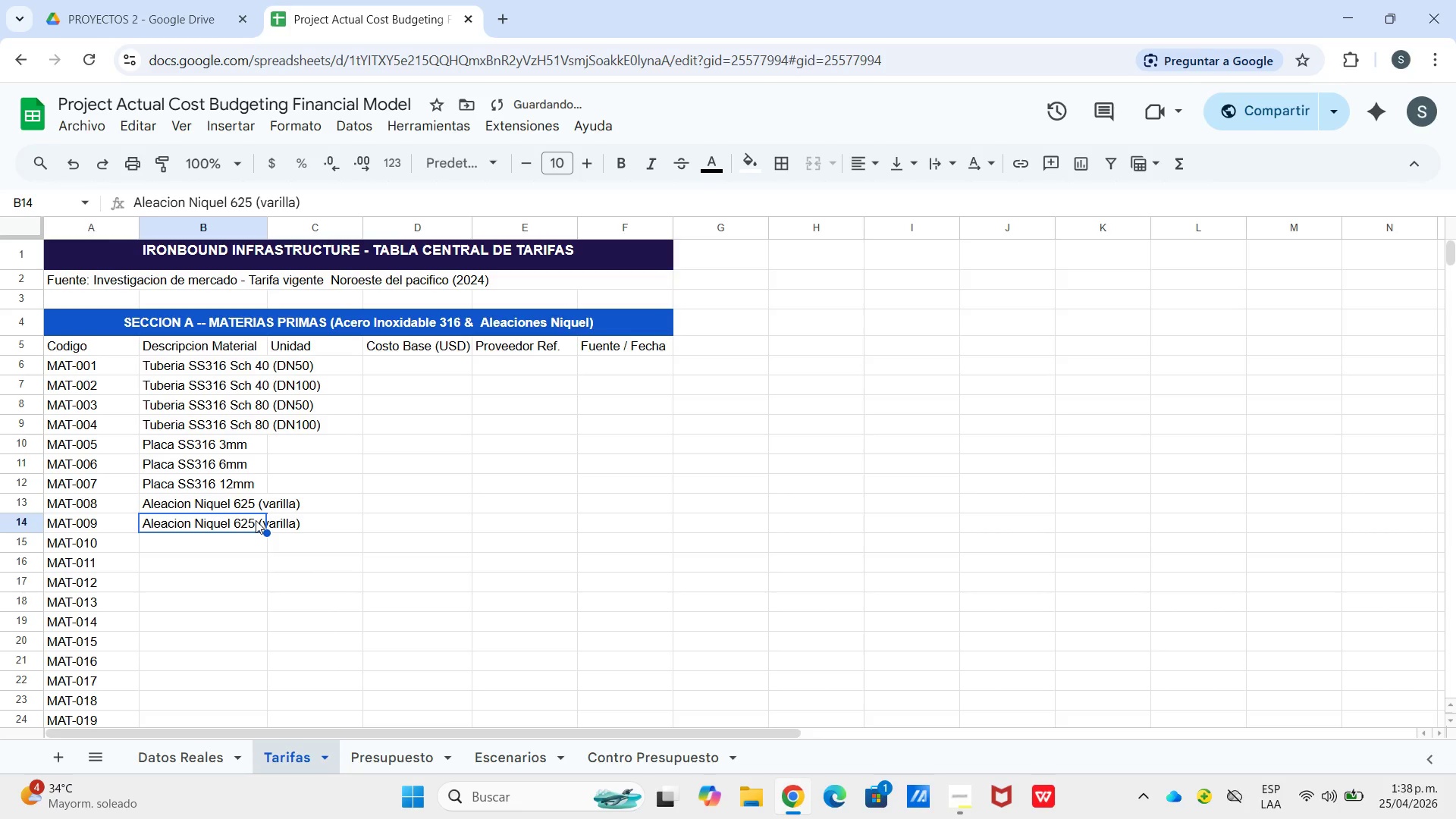 
double_click([256, 520])
 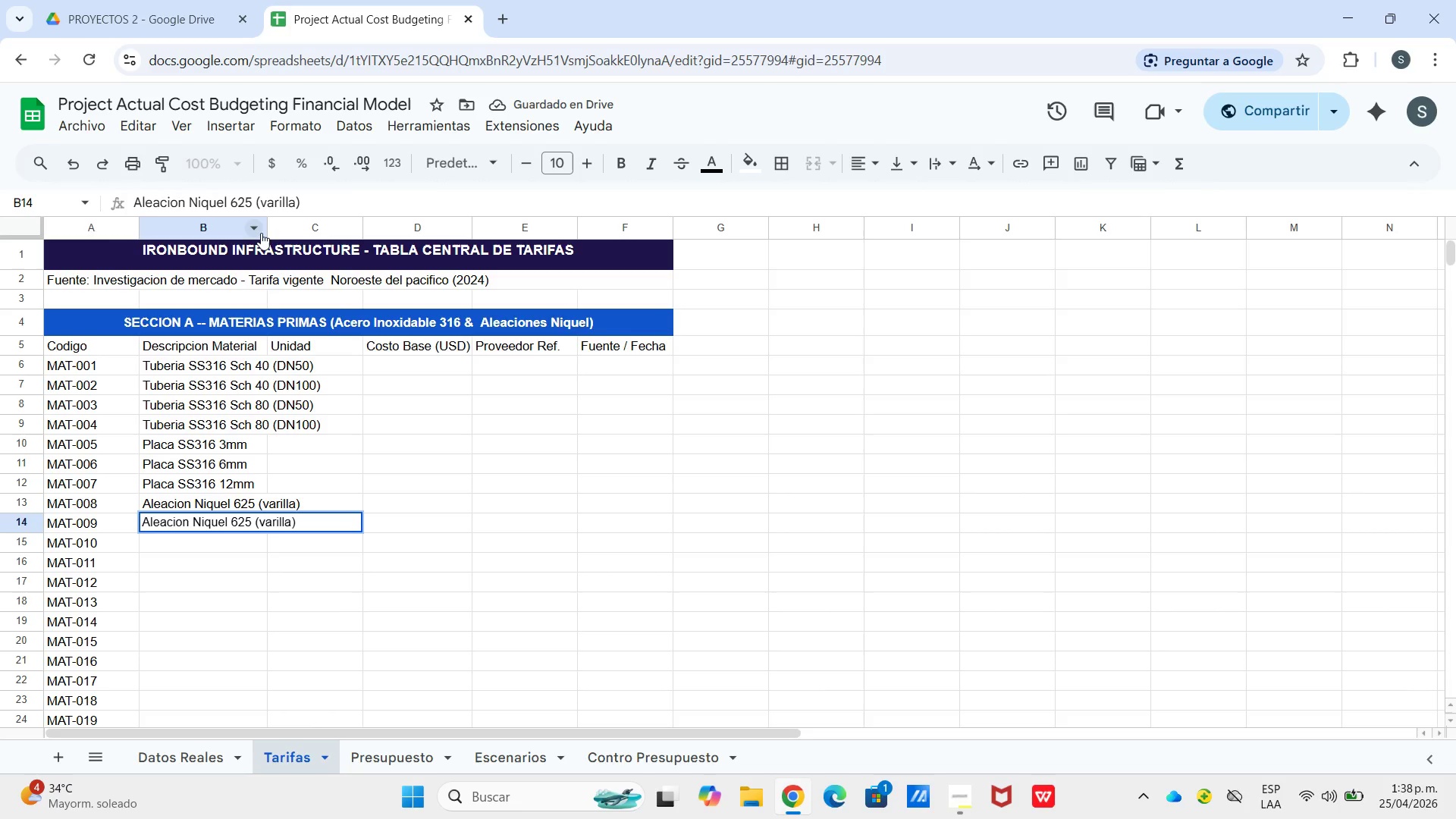 
left_click_drag(start_coordinate=[266, 228], to_coordinate=[342, 235])
 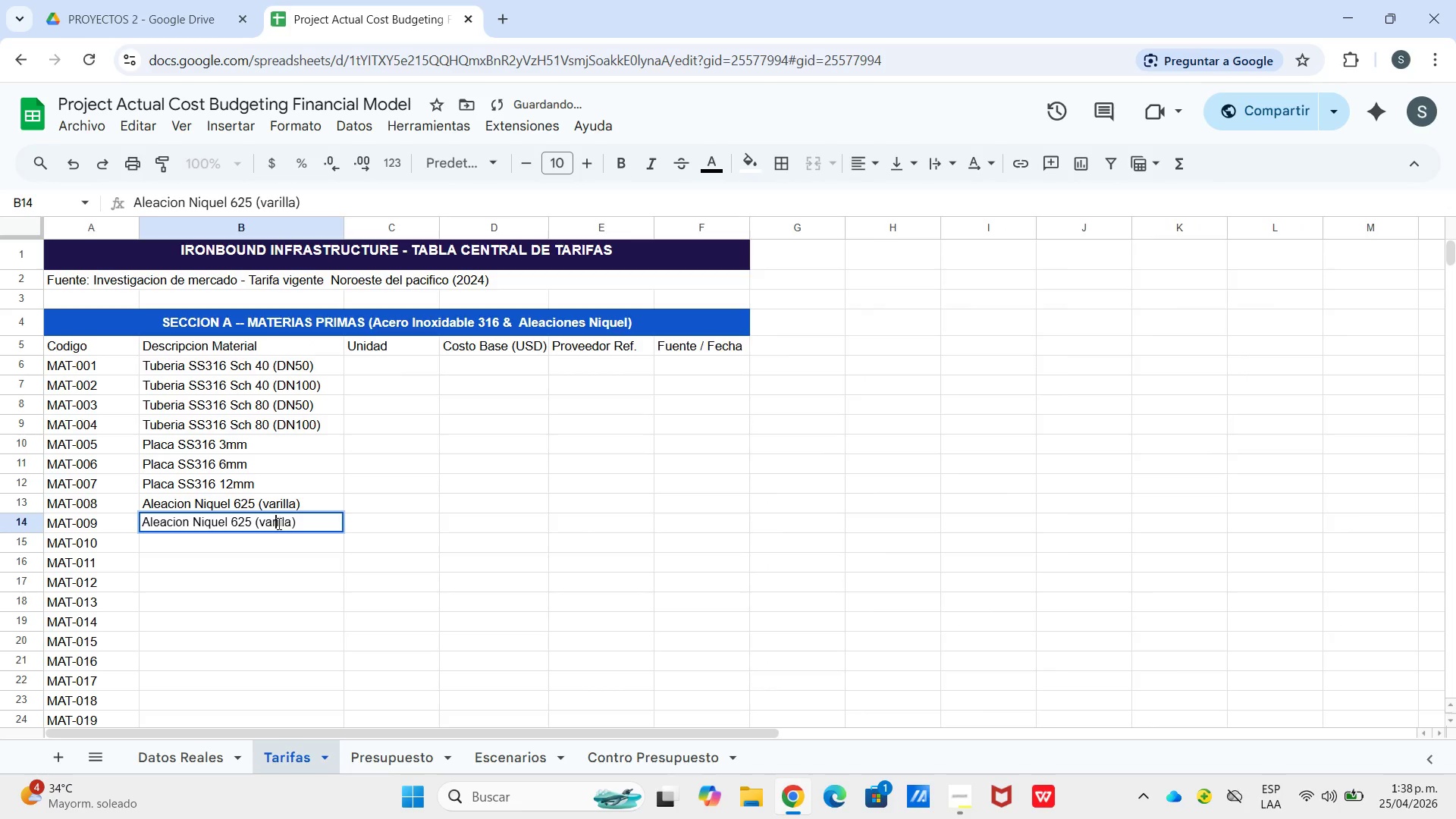 
double_click([278, 523])
 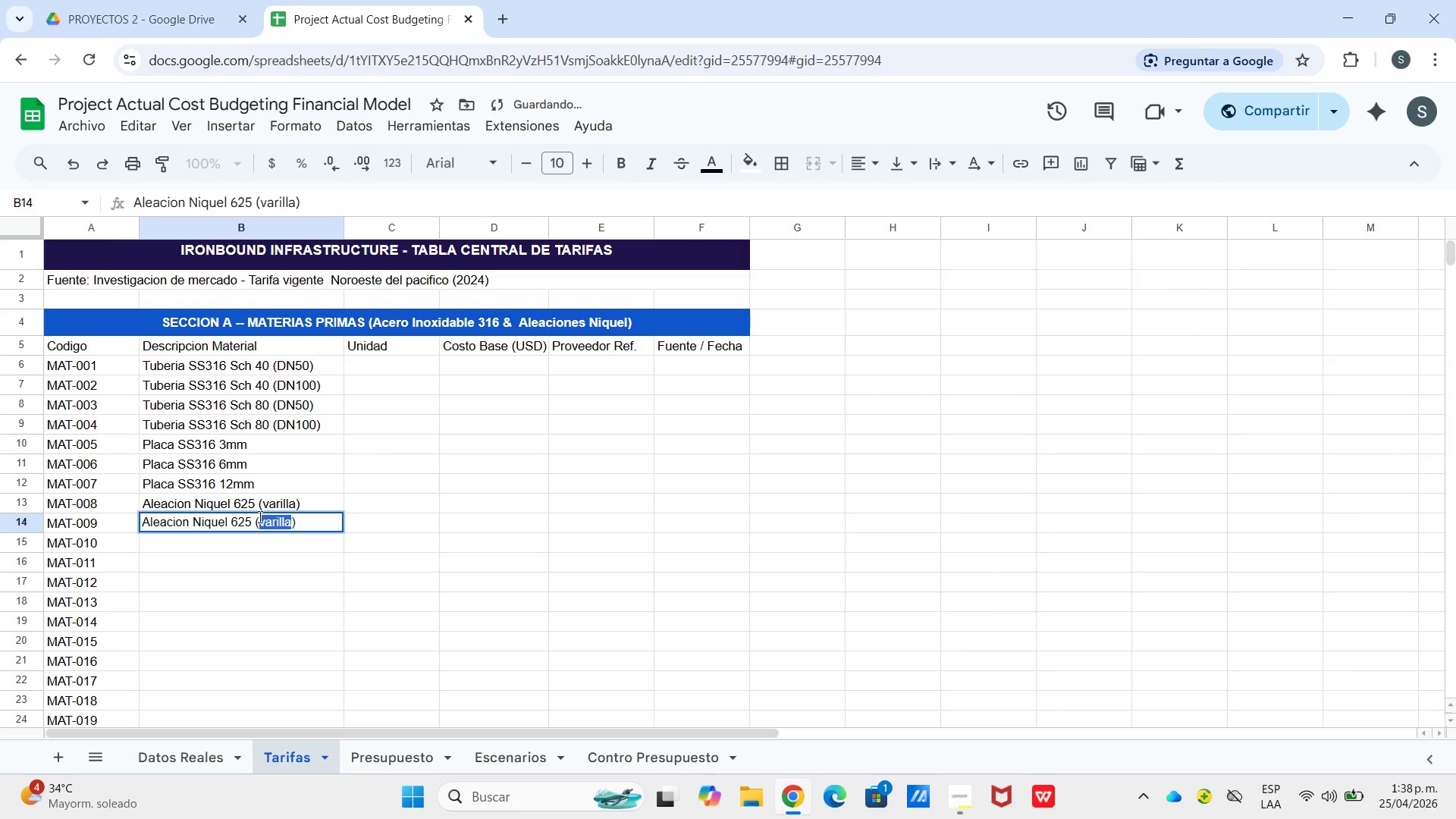 
key(Backspace)
type(Tubwriua)
key(Backspace)
key(Backspace)
key(Backspace)
key(Backspace)
key(Backspace)
type(eria Dn)
key(Backspace)
type(n)
 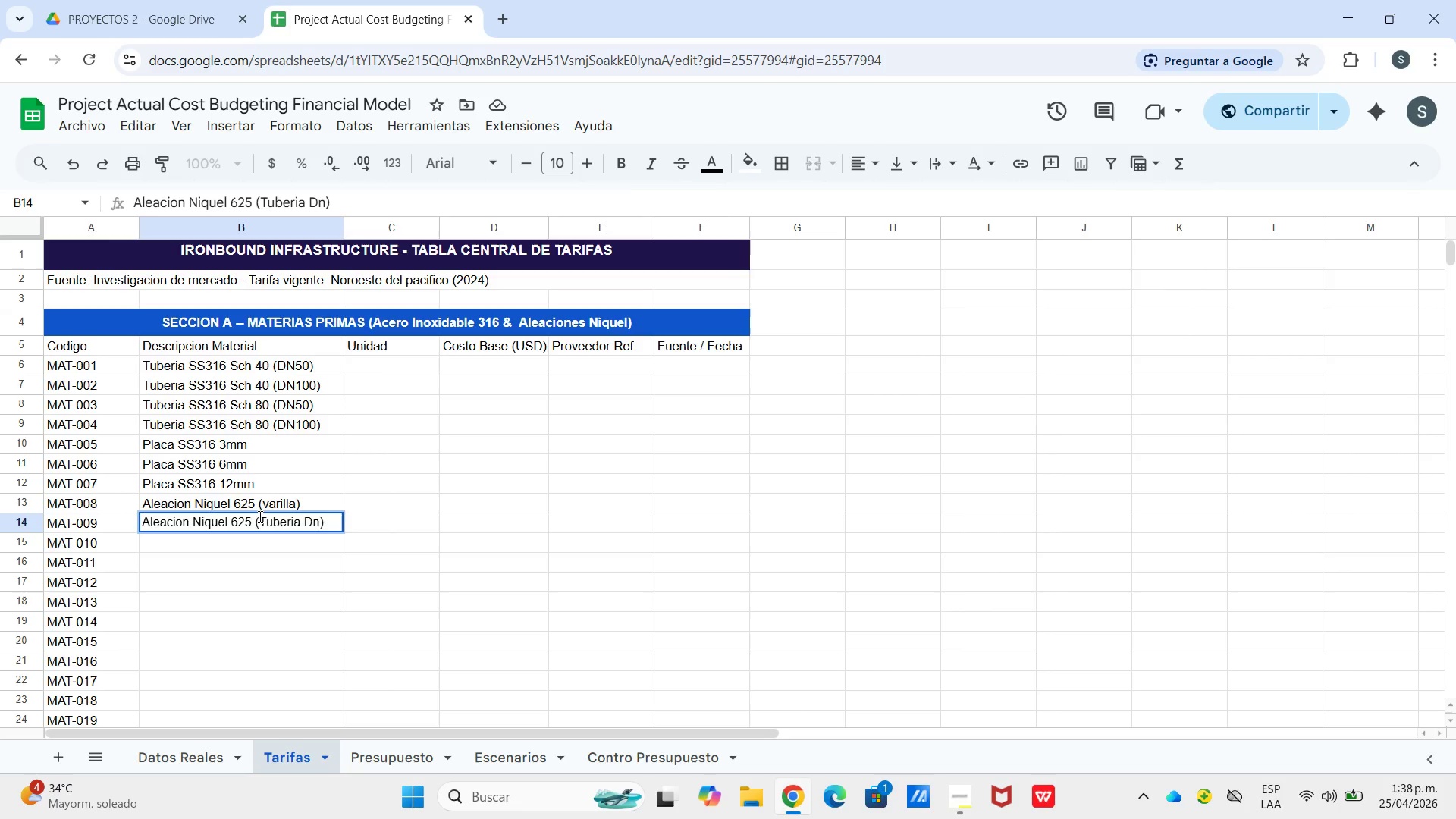 
key(Backspace)
 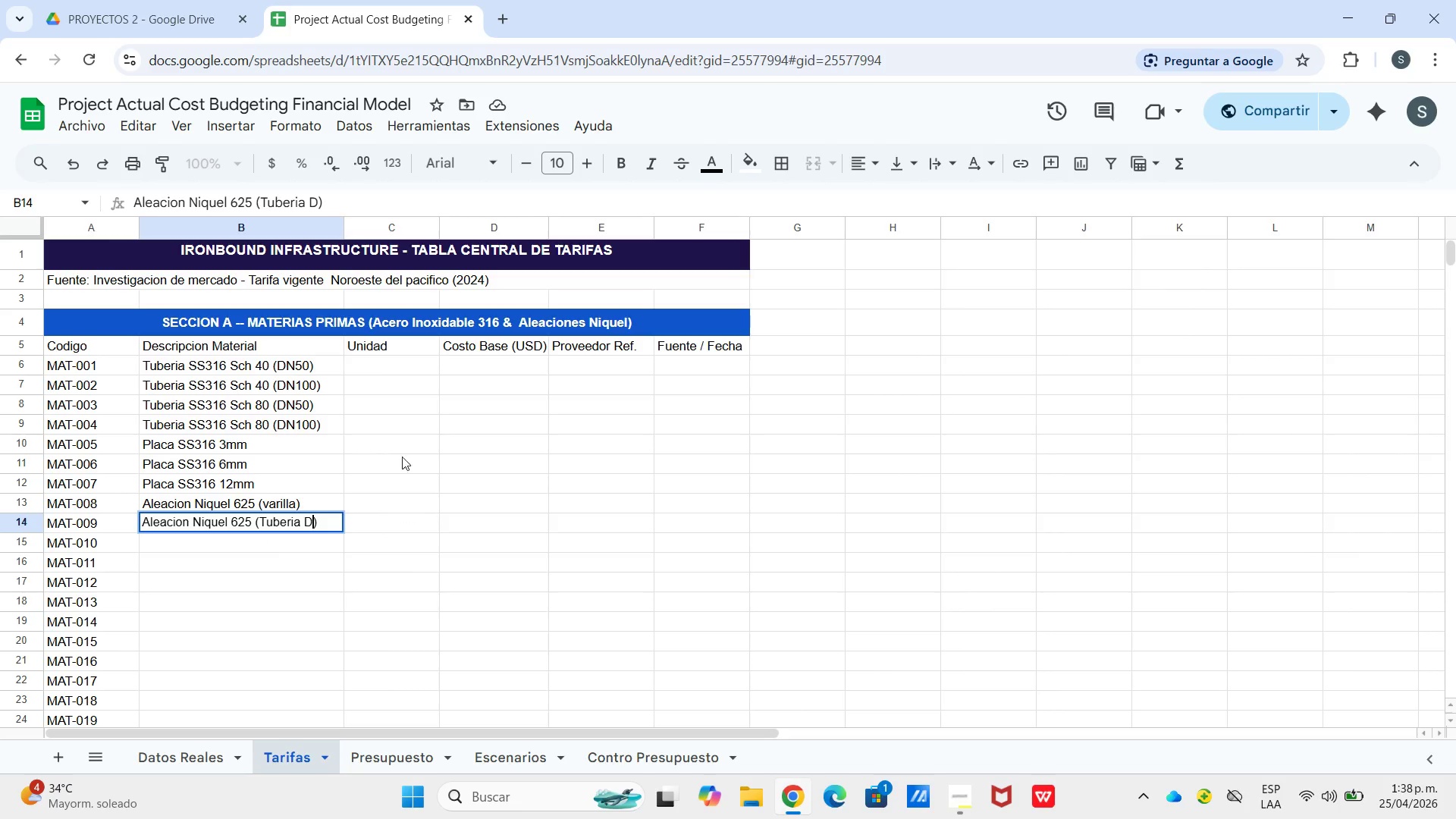 
key(CapsLock)
 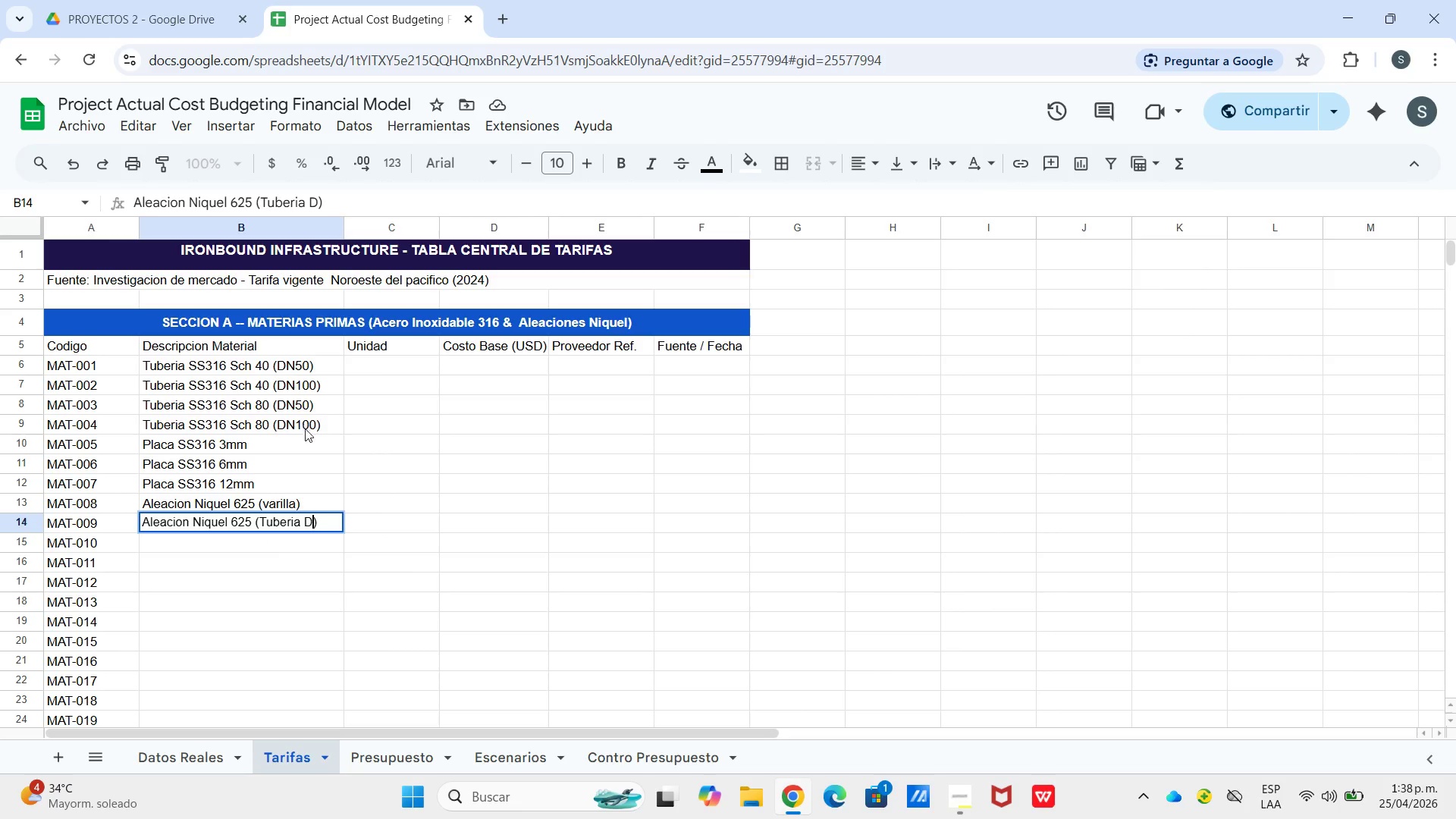 
key(N)
 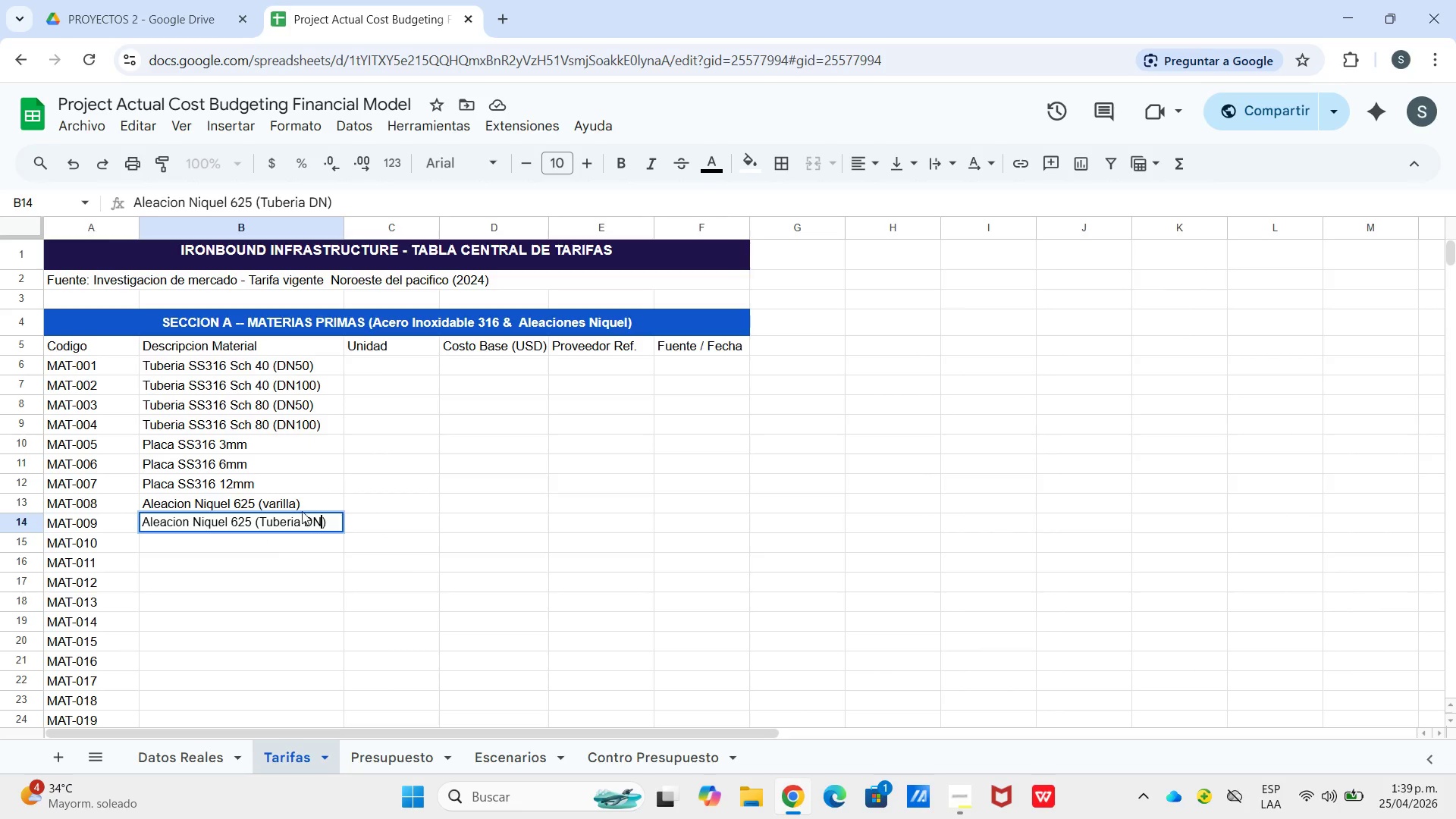 
key(CapsLock)
 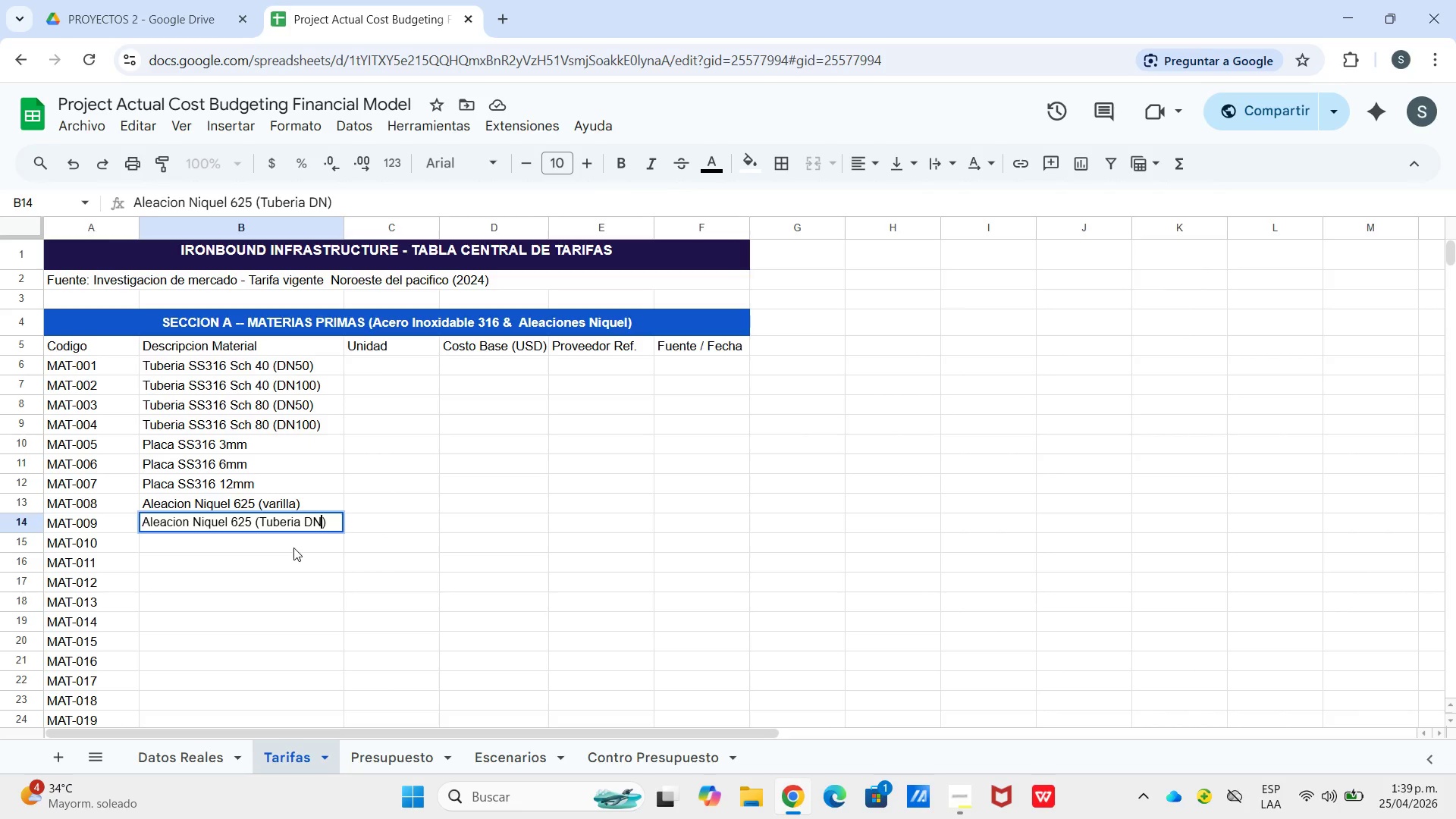 
left_click([293, 548])
 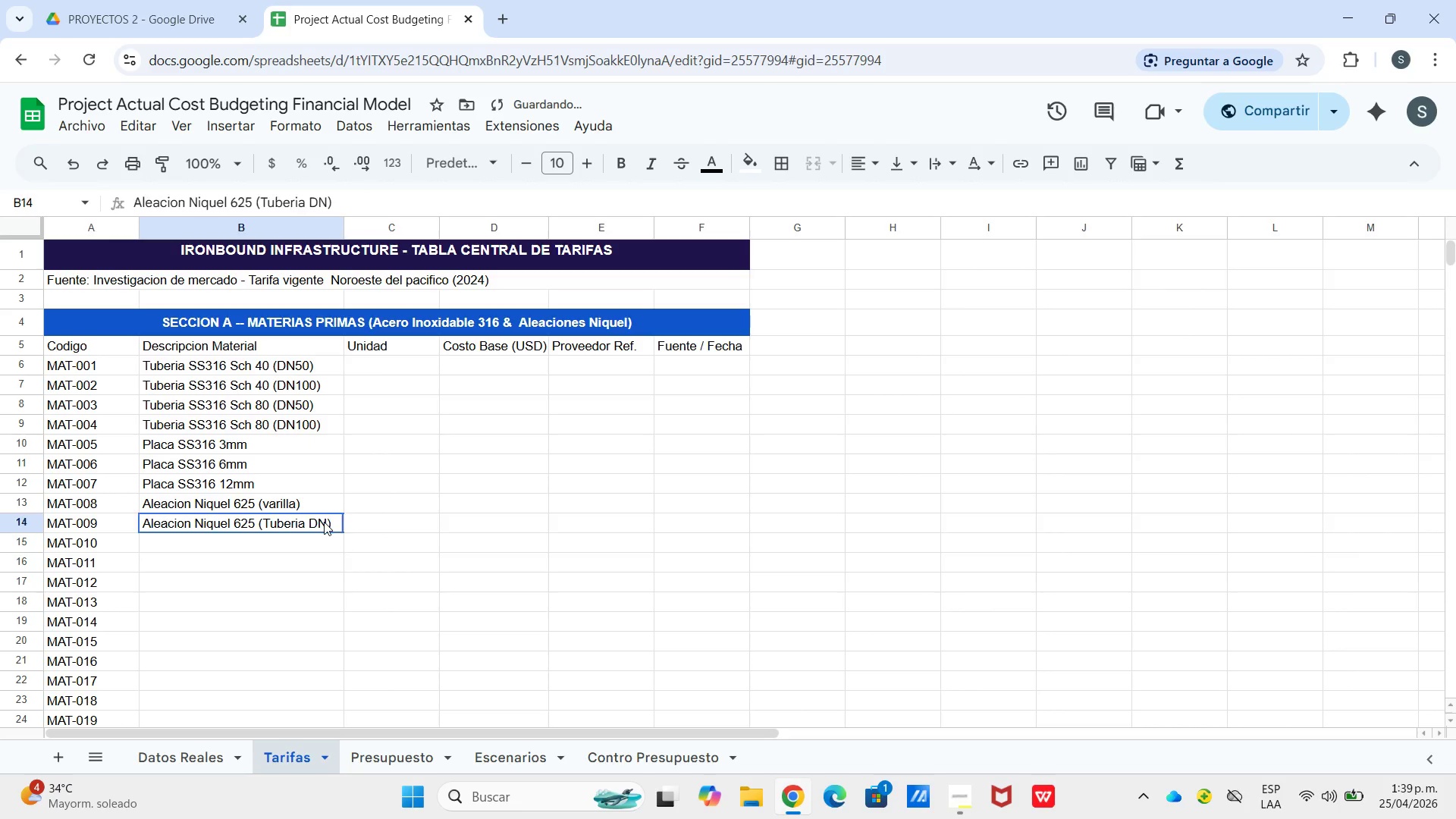 
double_click([325, 521])
 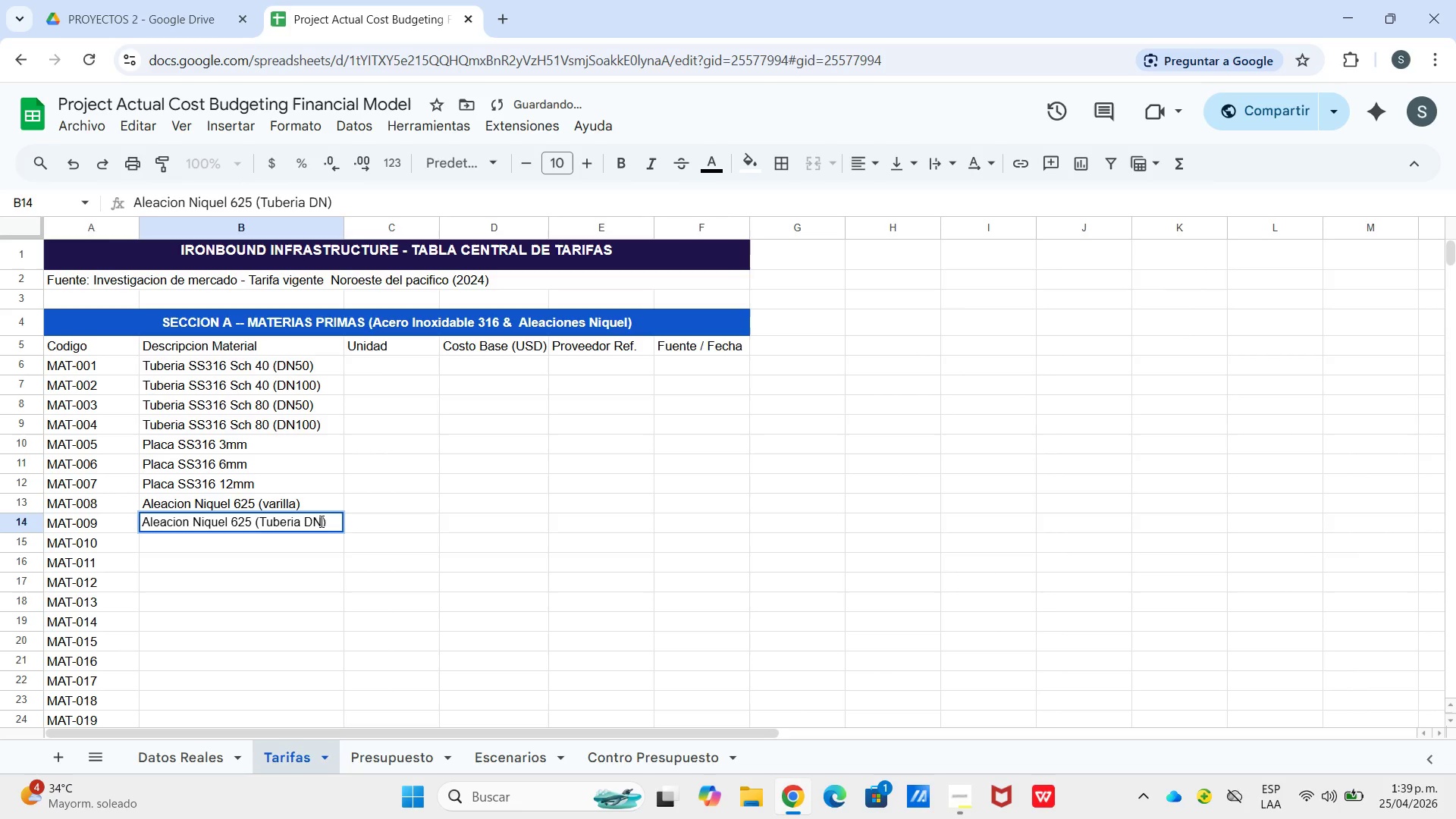 
left_click([319, 521])
 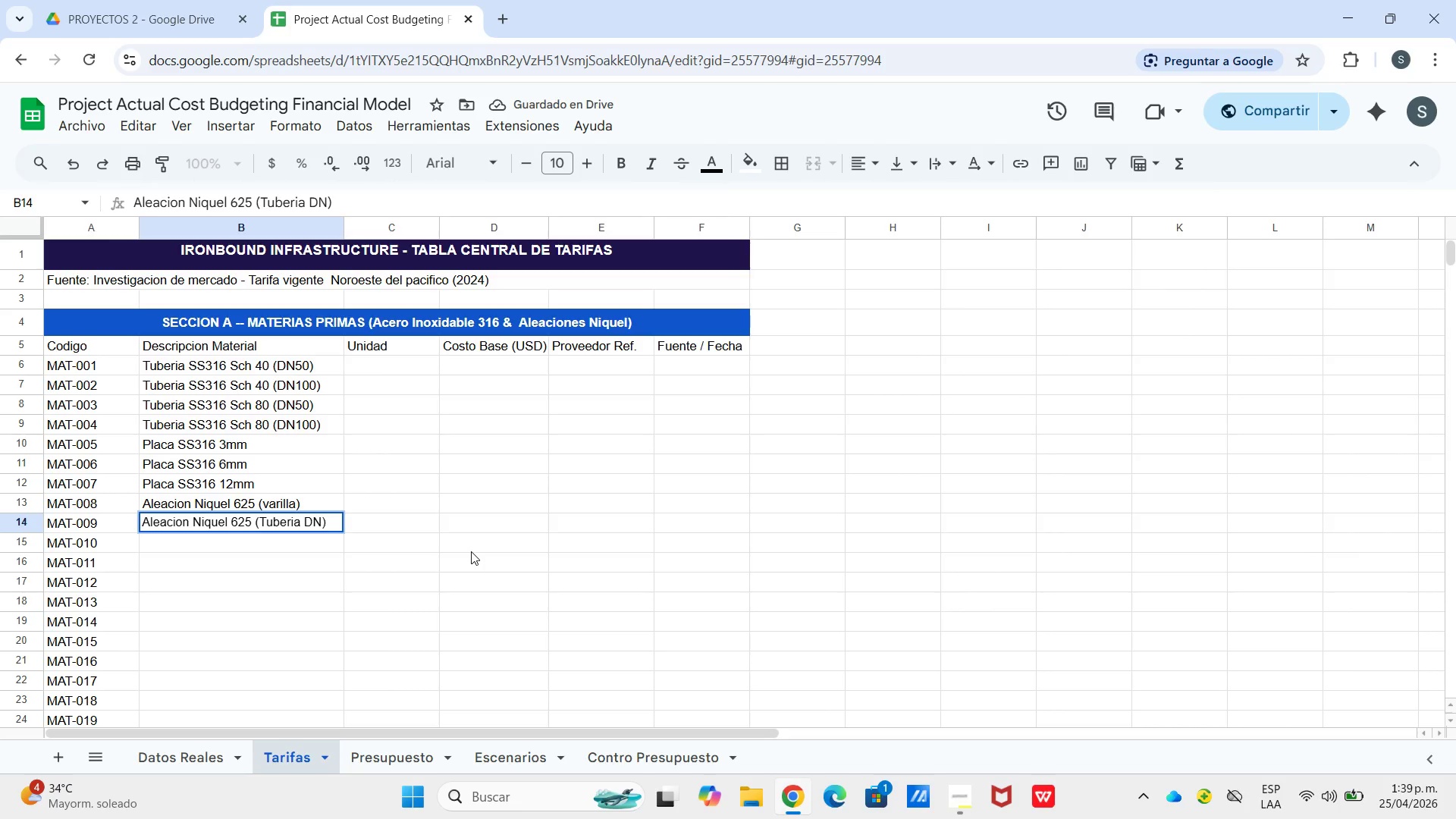 
type( 50 )
 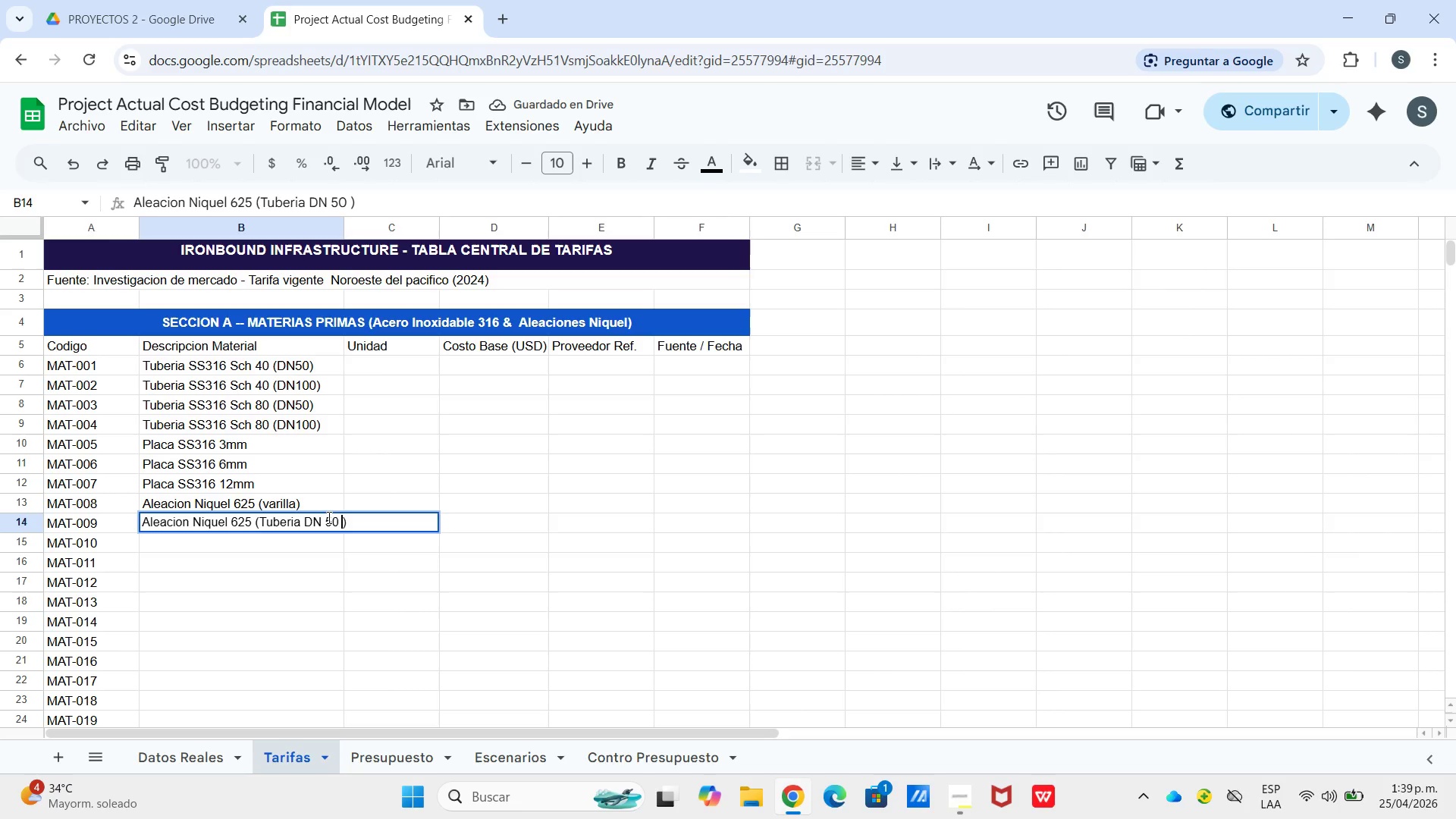 
left_click([328, 517])
 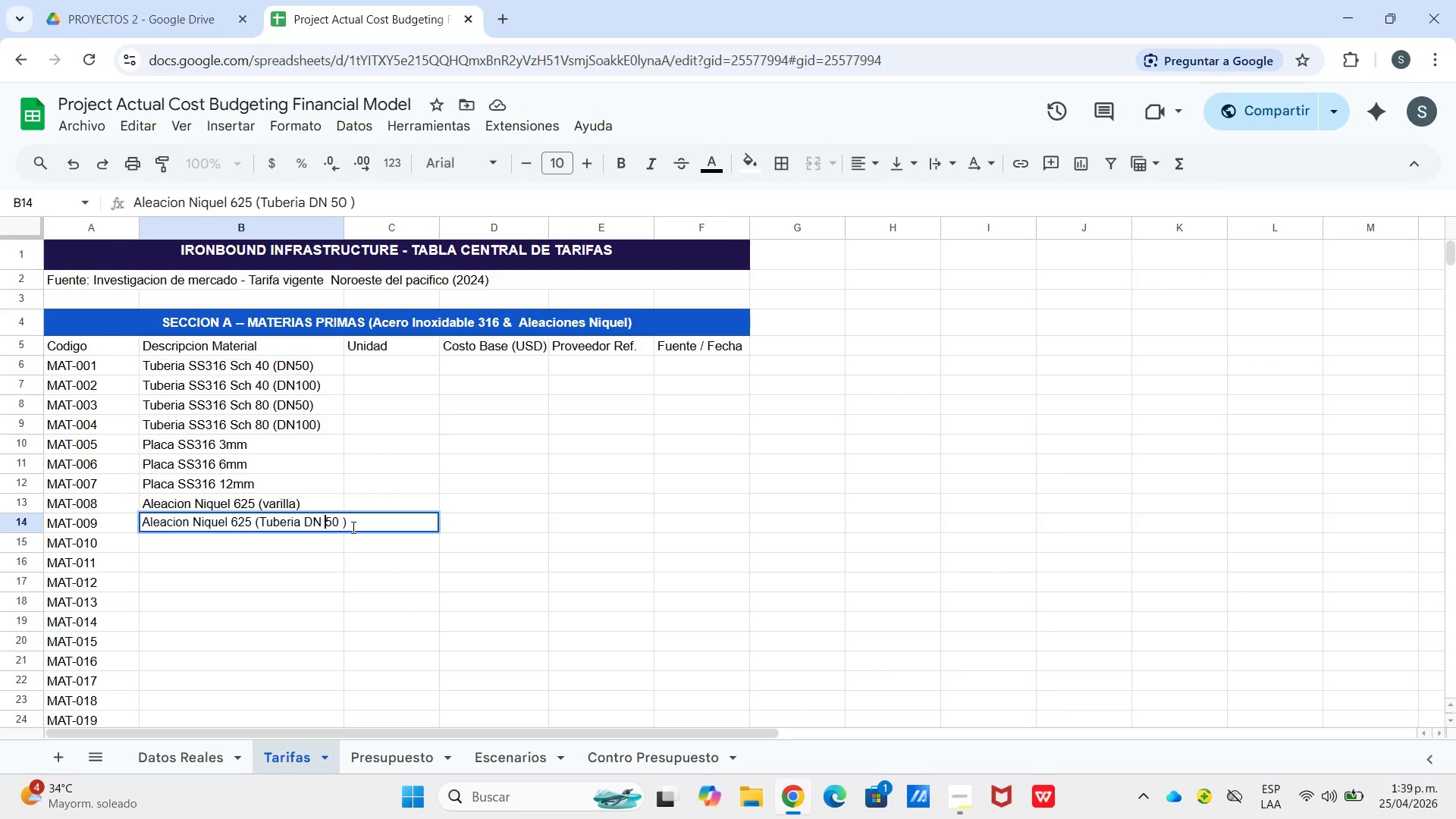 
key(Backspace)
 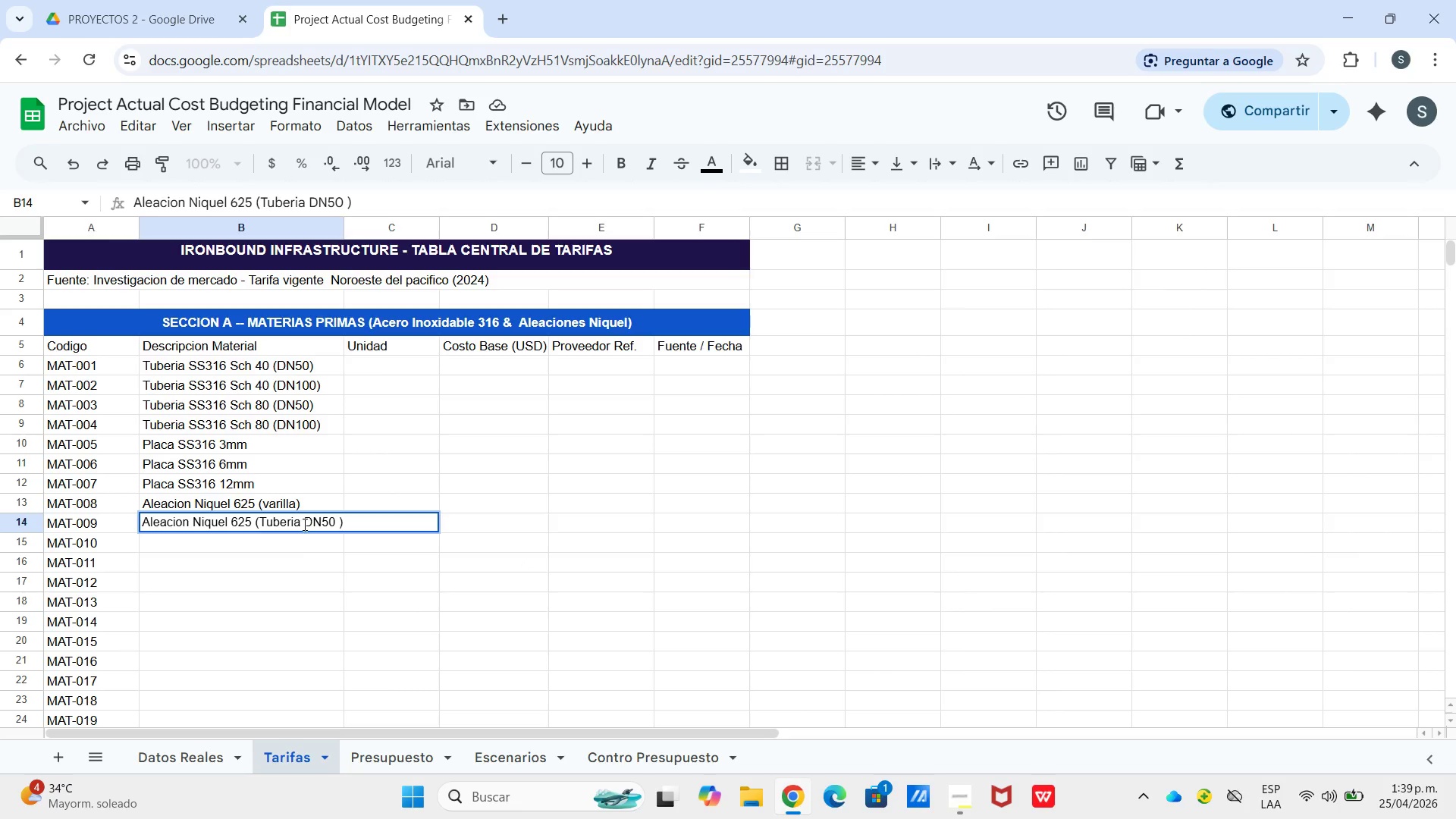 
left_click([303, 540])
 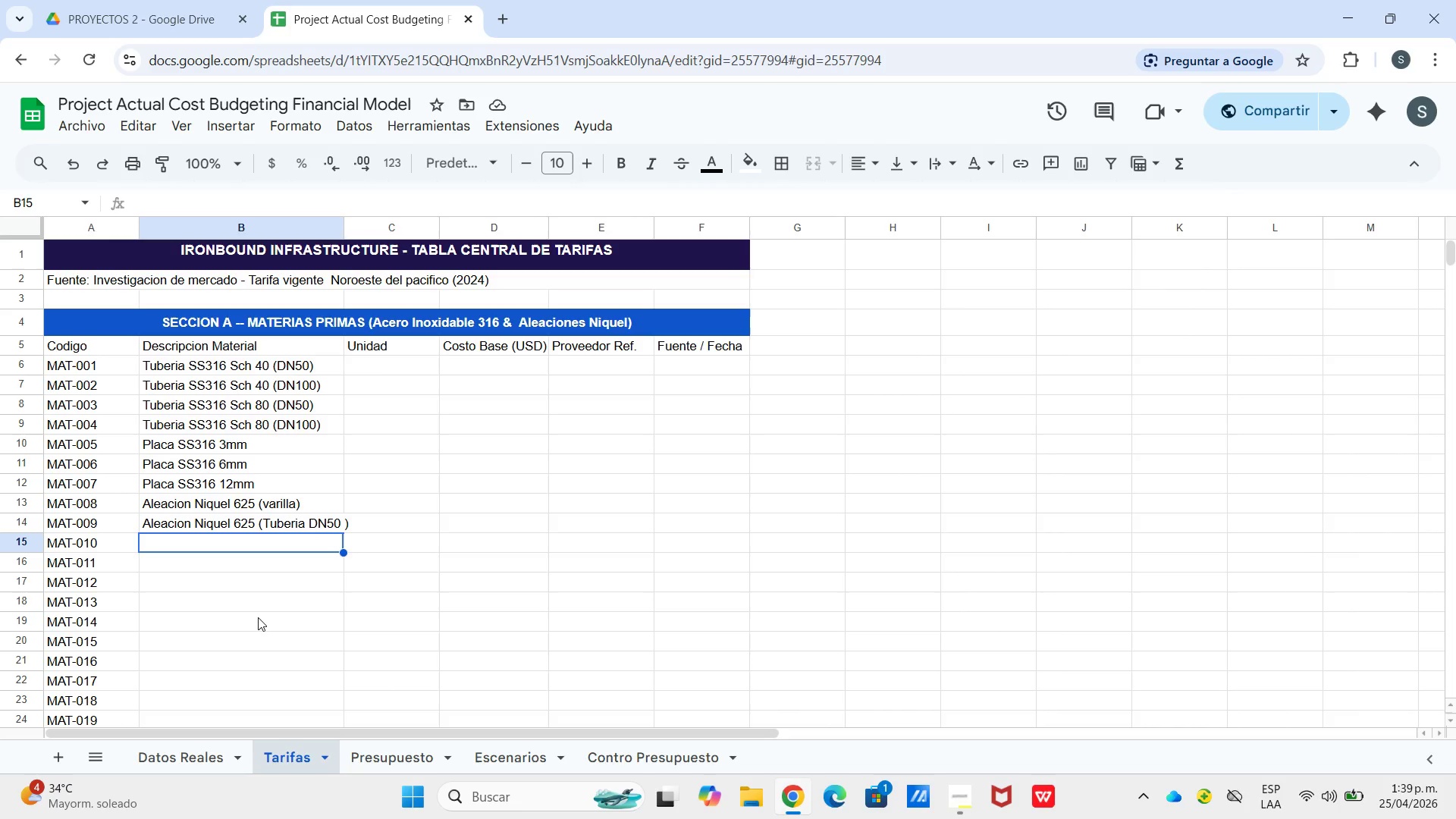 
wait(7.39)
 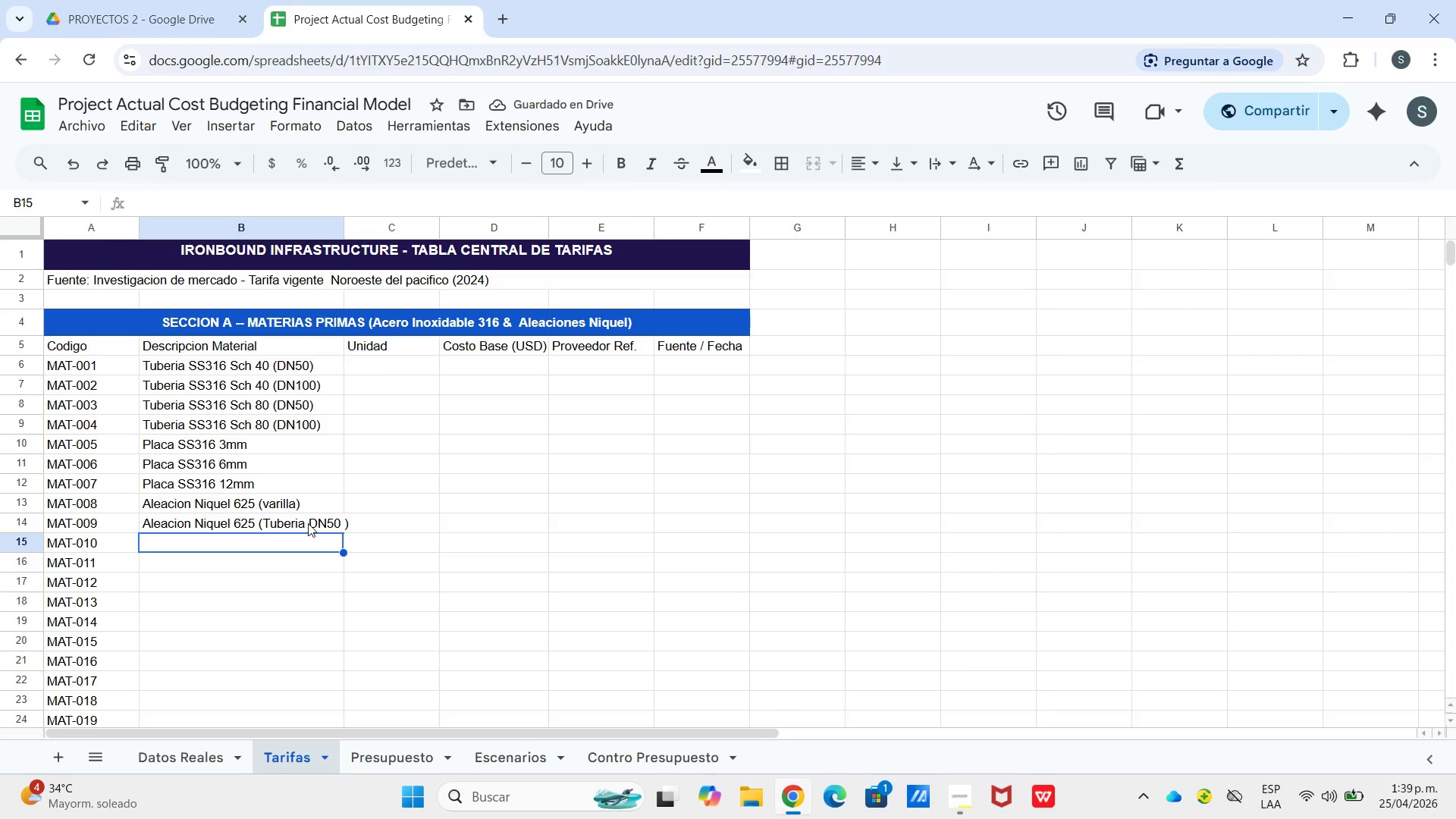 
type(Brida)
 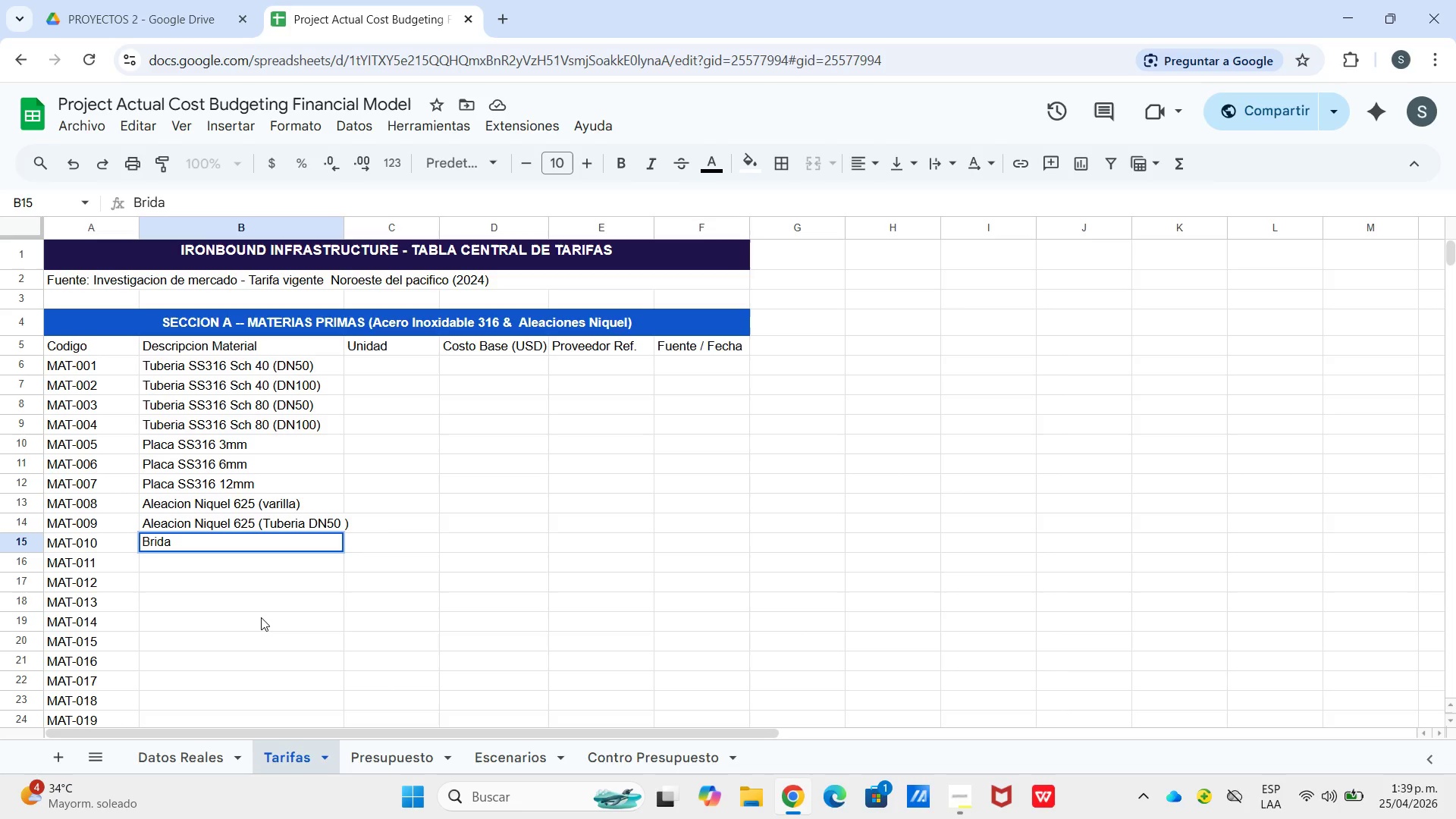 
type( SS316 )
 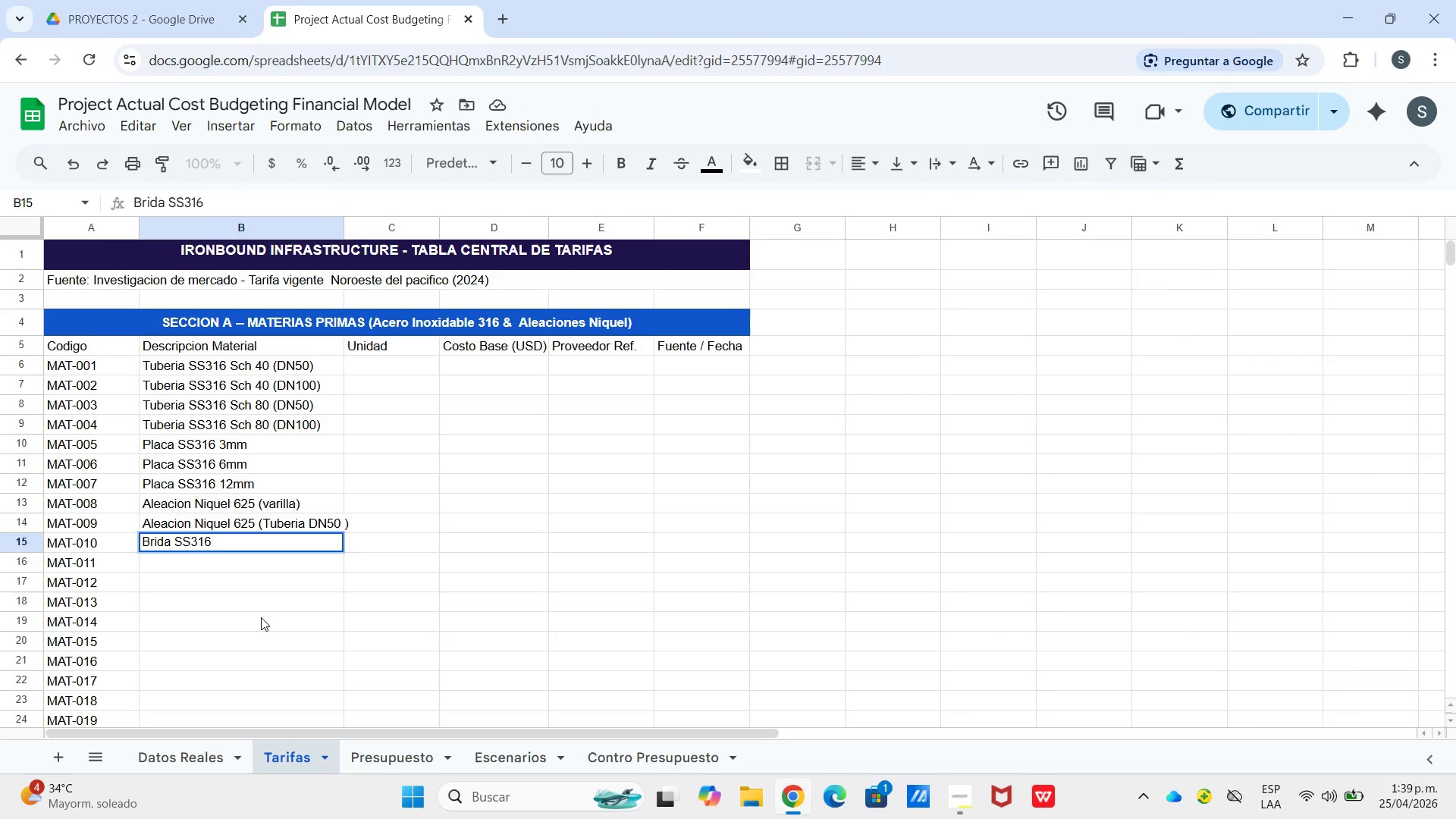 
wait(17.77)
 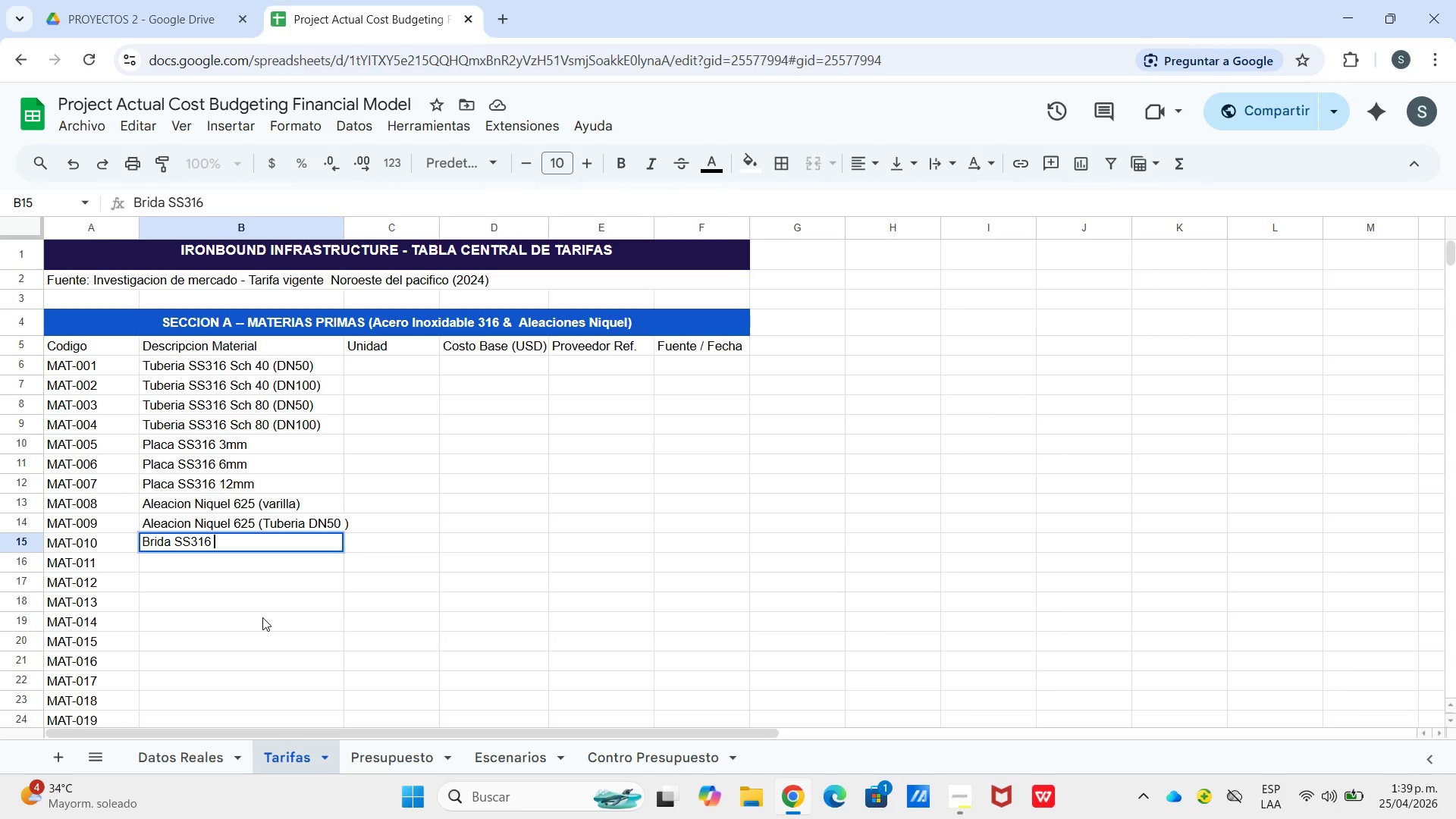 
key(Numpad1)
 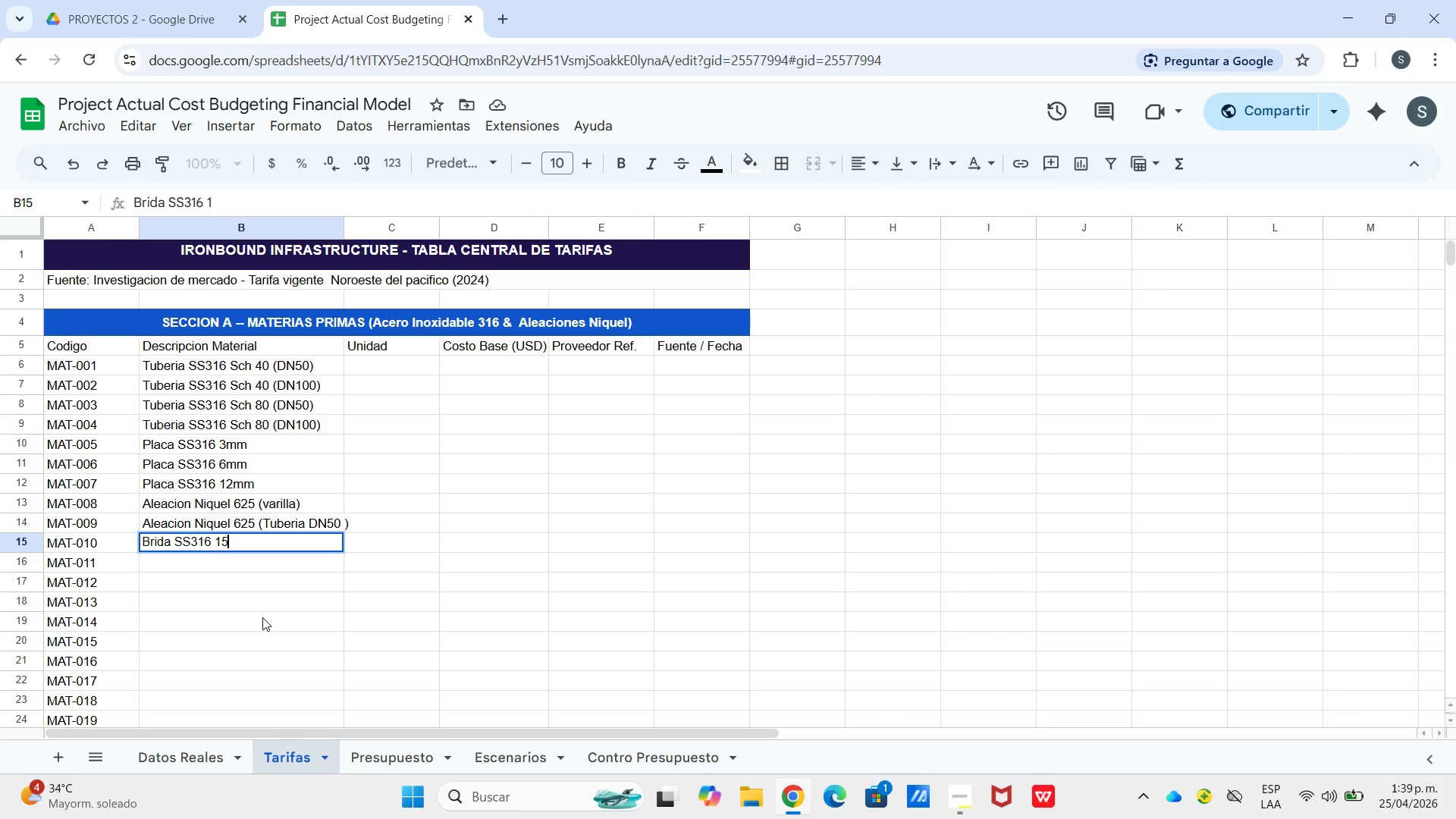 
key(Numpad5)
 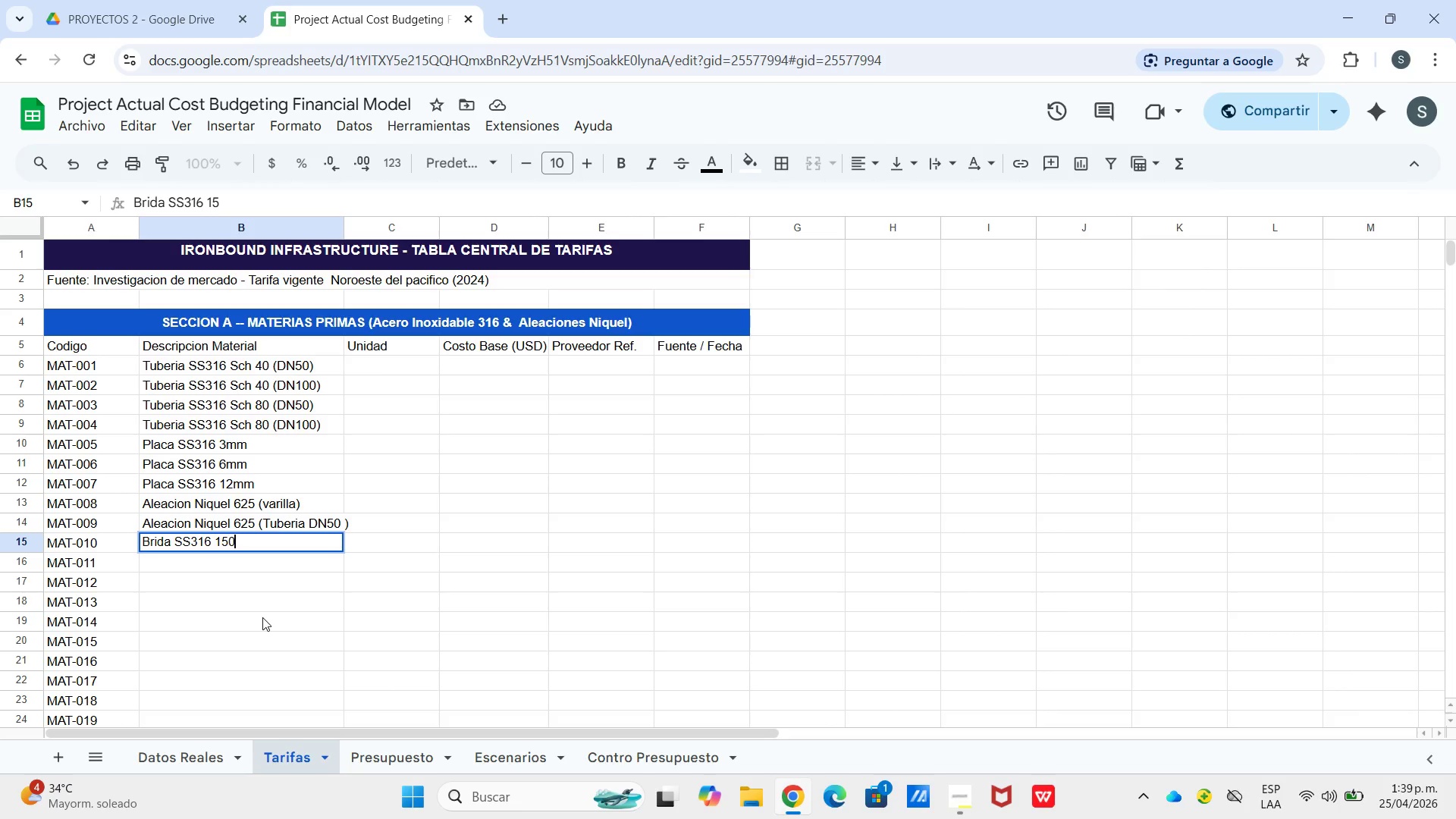 
key(Numpad0)
 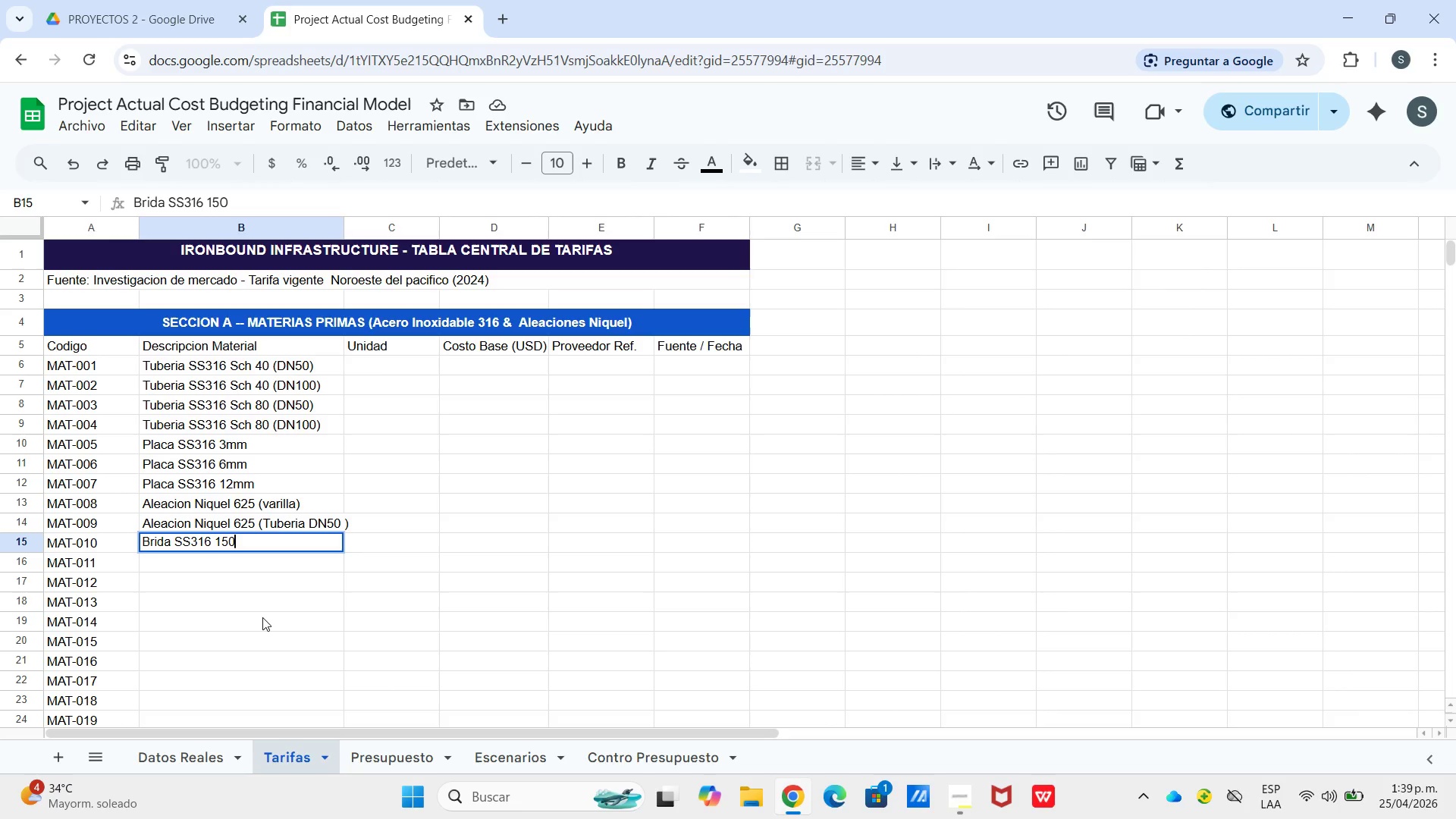 
key(Shift+3)
 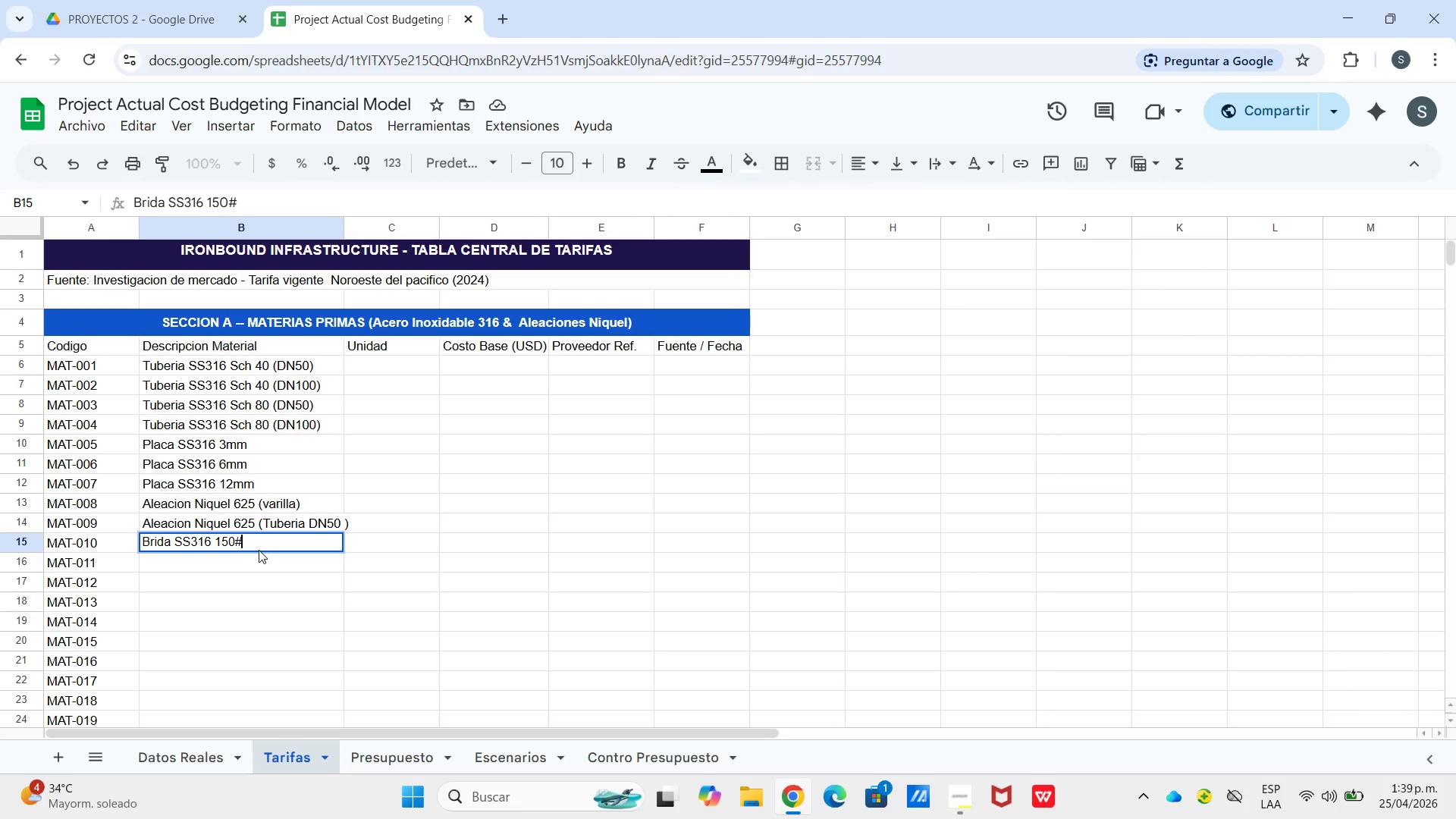 
type( DN)
 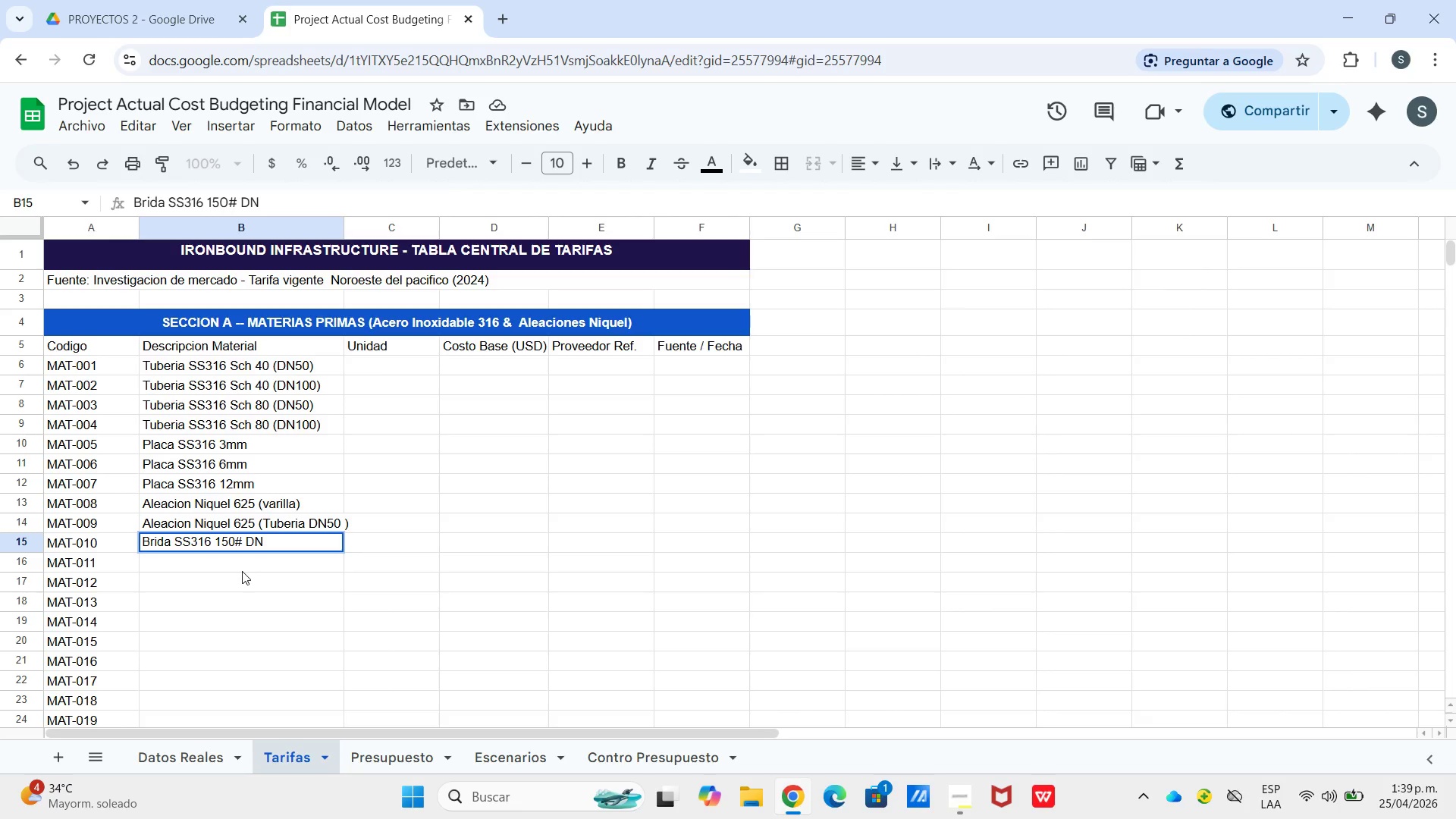 
key(Numpad5)
 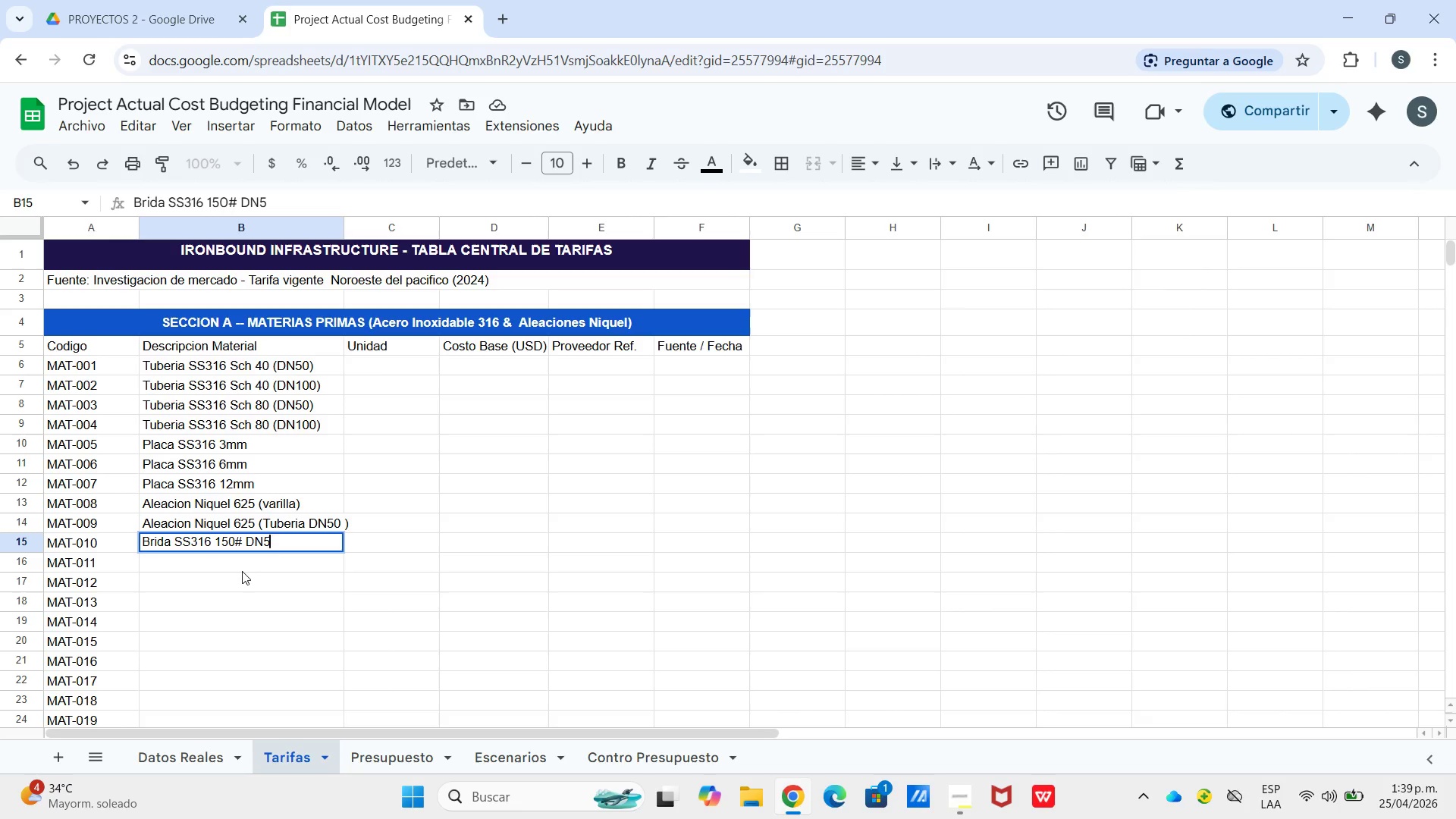 
key(Numpad0)
 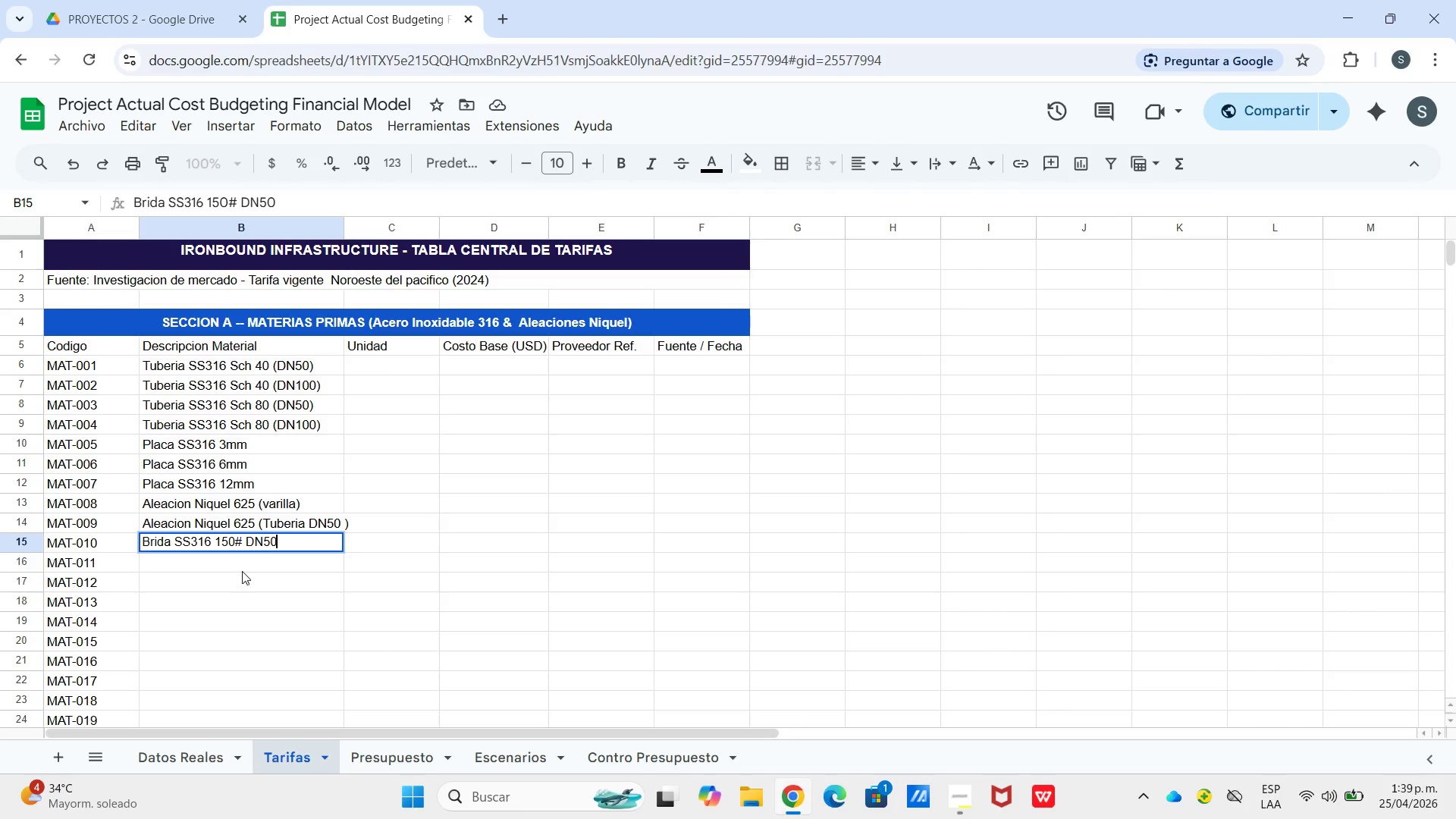 
key(Enter)
 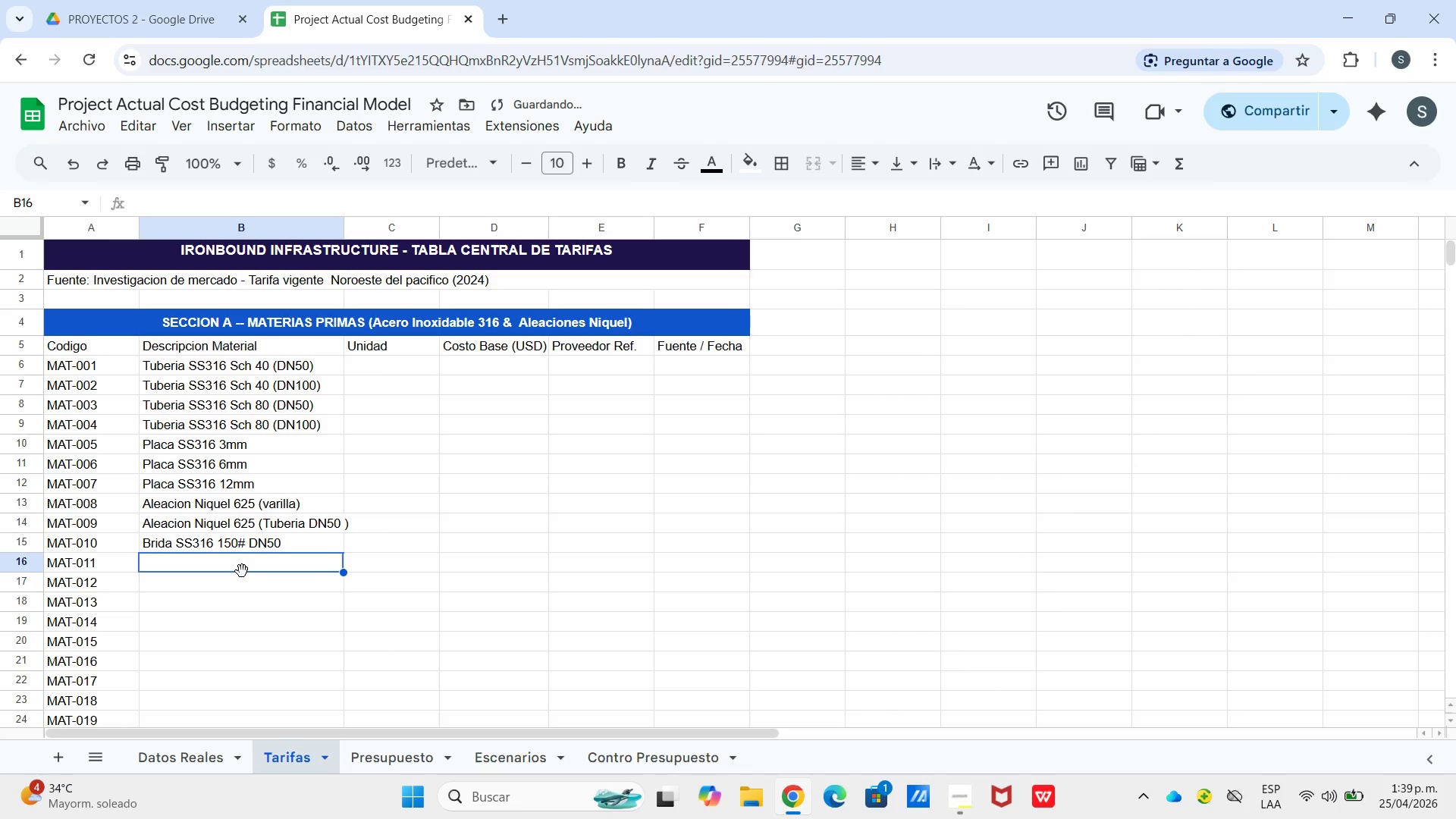 
key(Shift+B)
 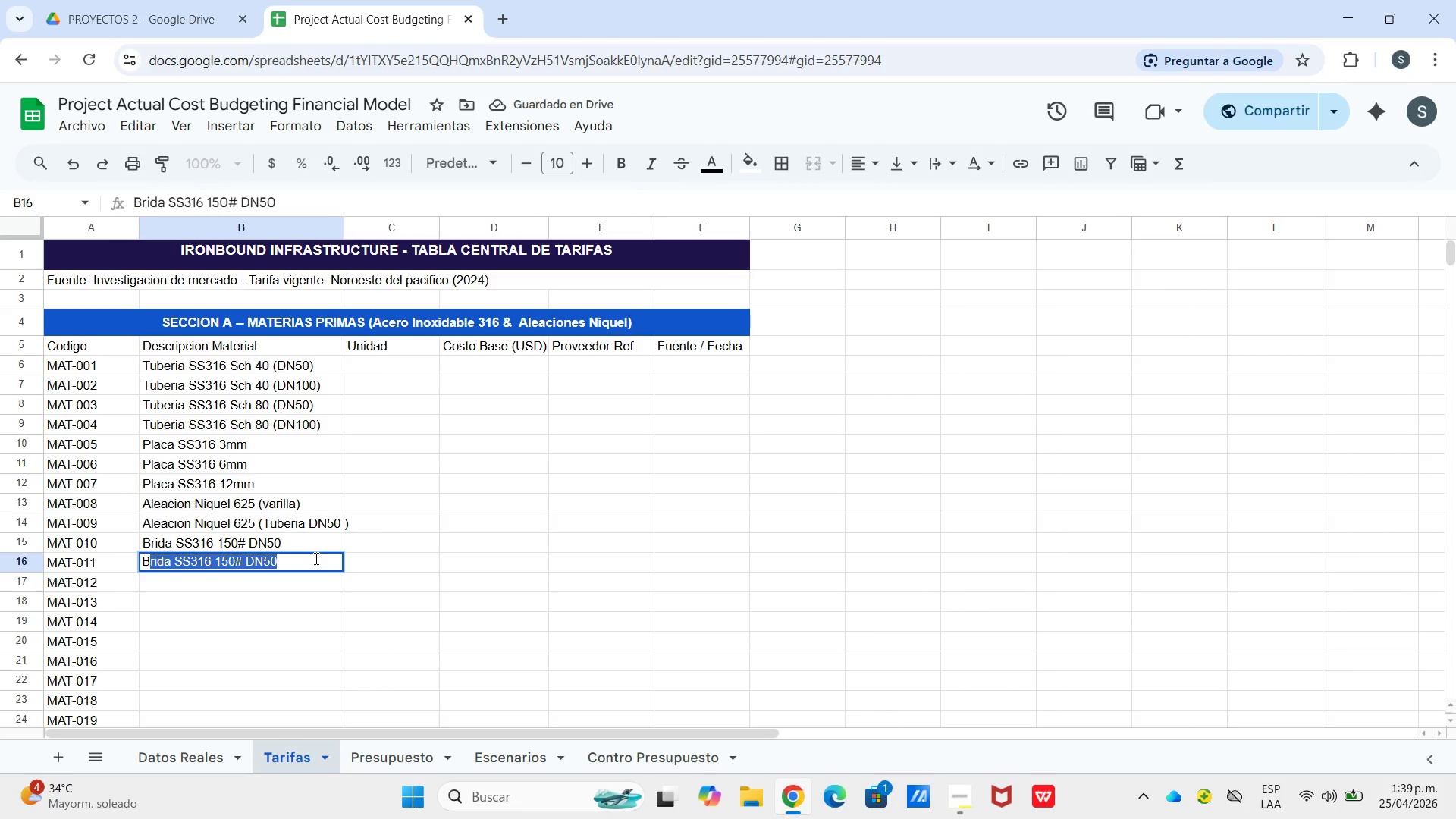 
type(rida)
 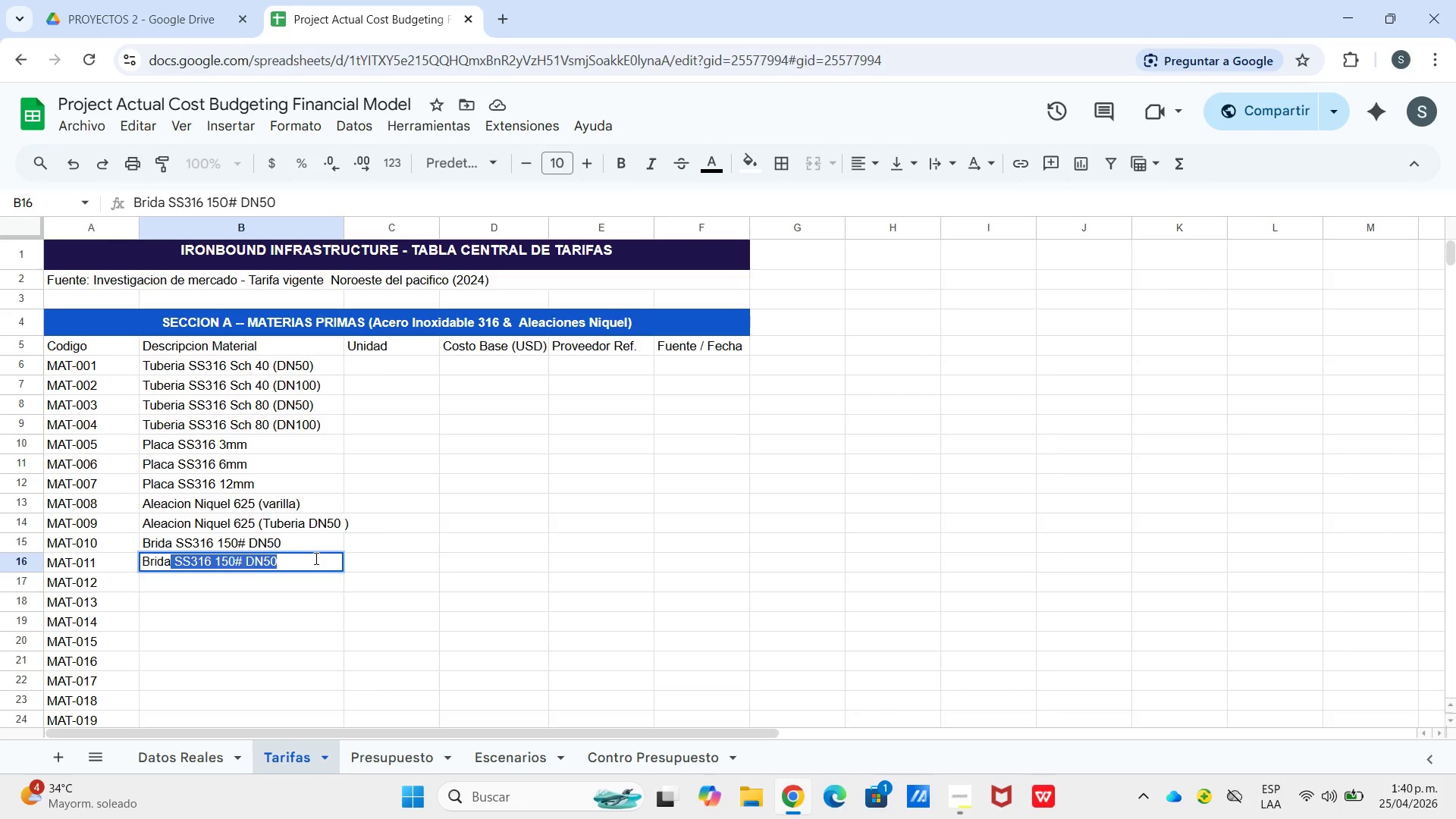 
key(ArrowRight)
 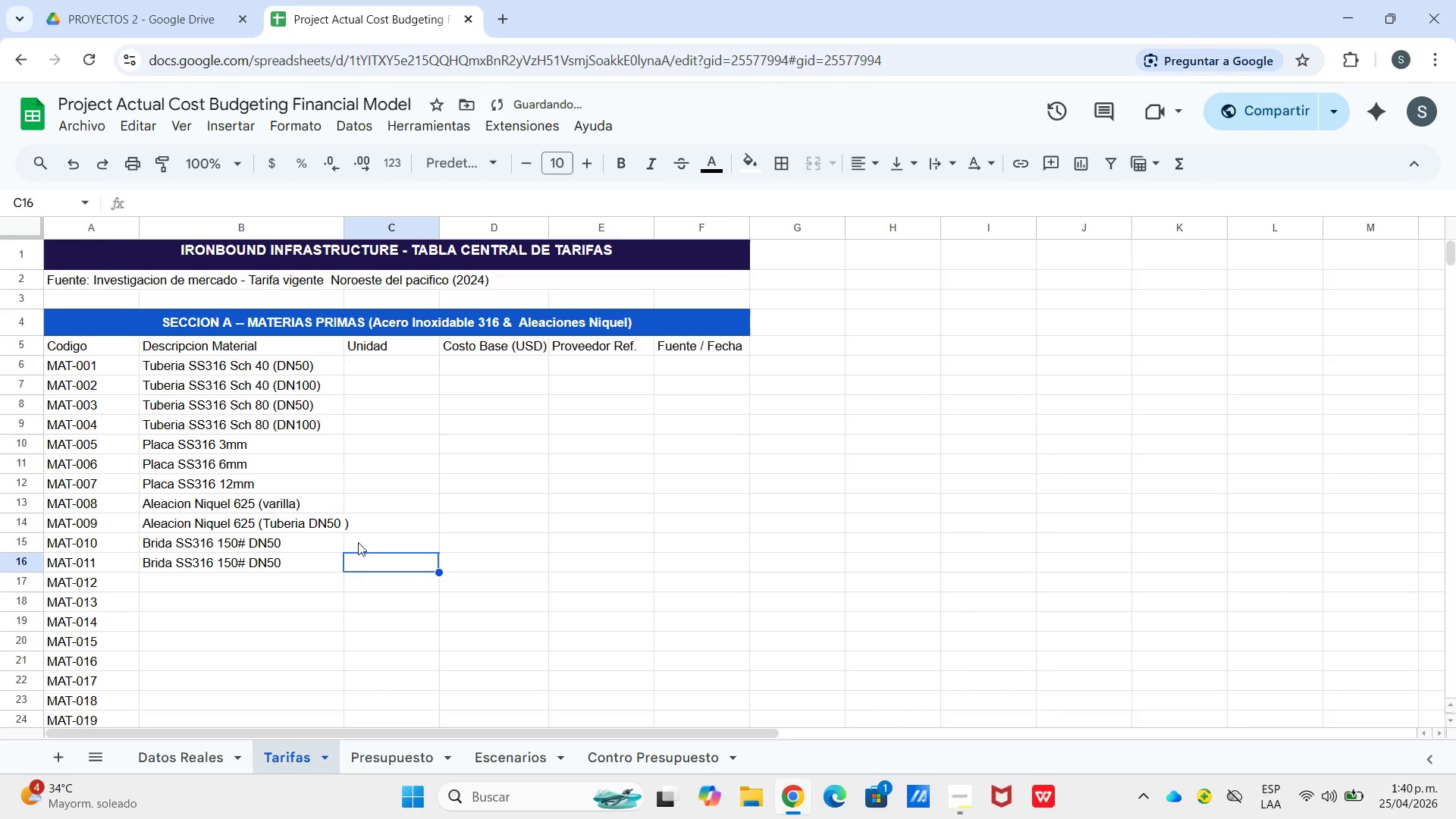 
left_click_drag(start_coordinate=[325, 560], to_coordinate=[319, 557])
 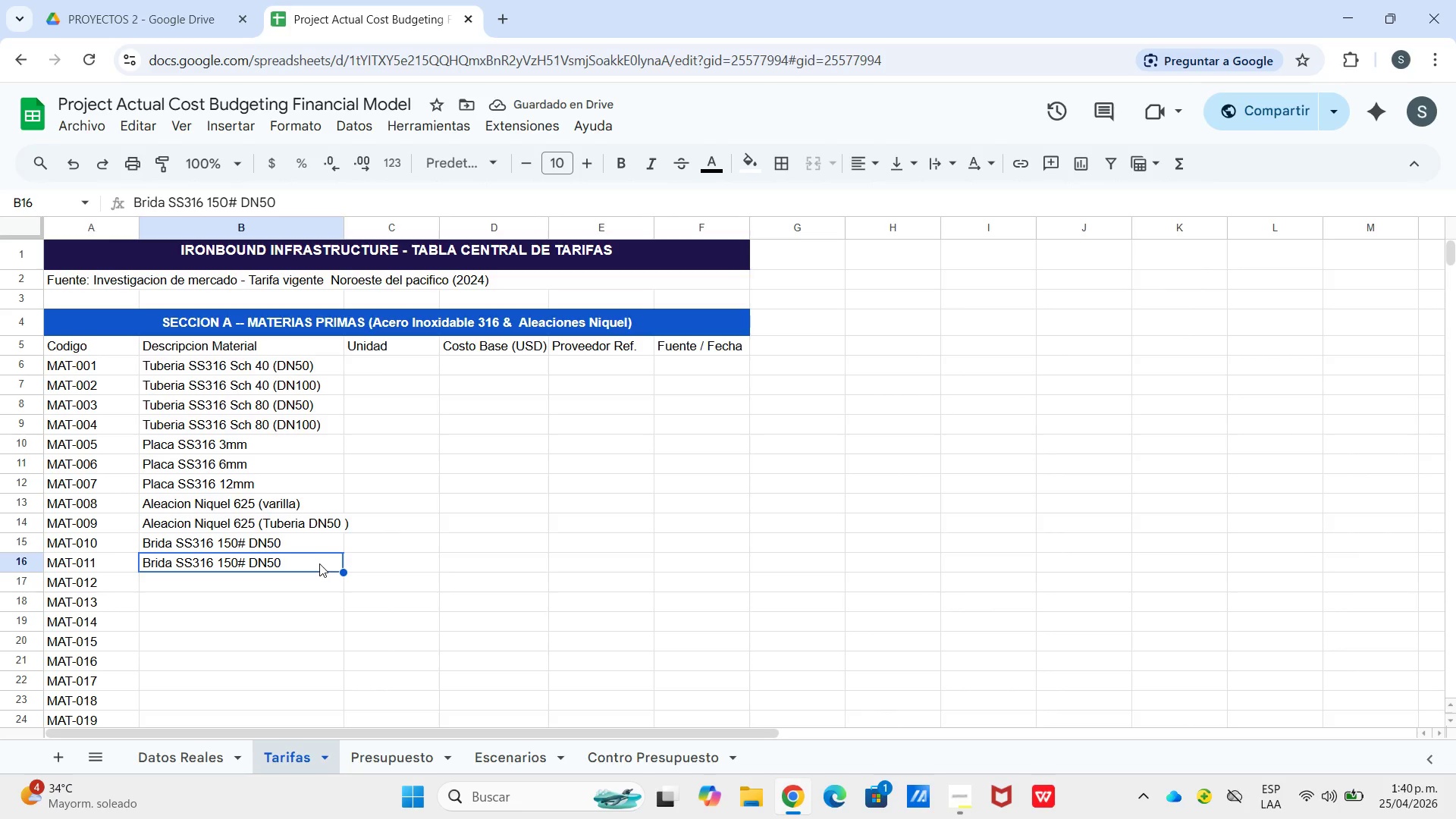 
double_click([318, 564])
 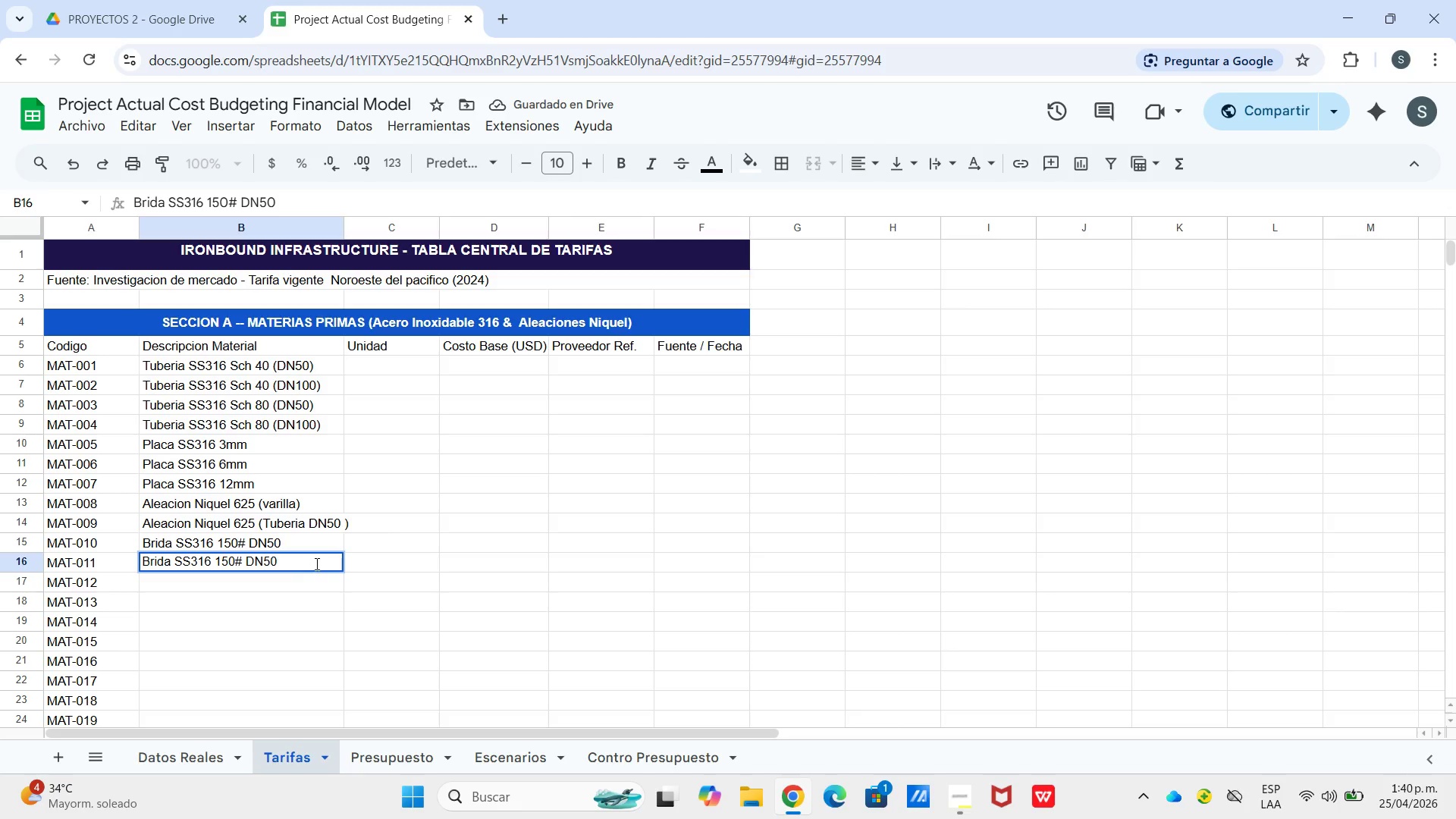 
key(Backspace)
 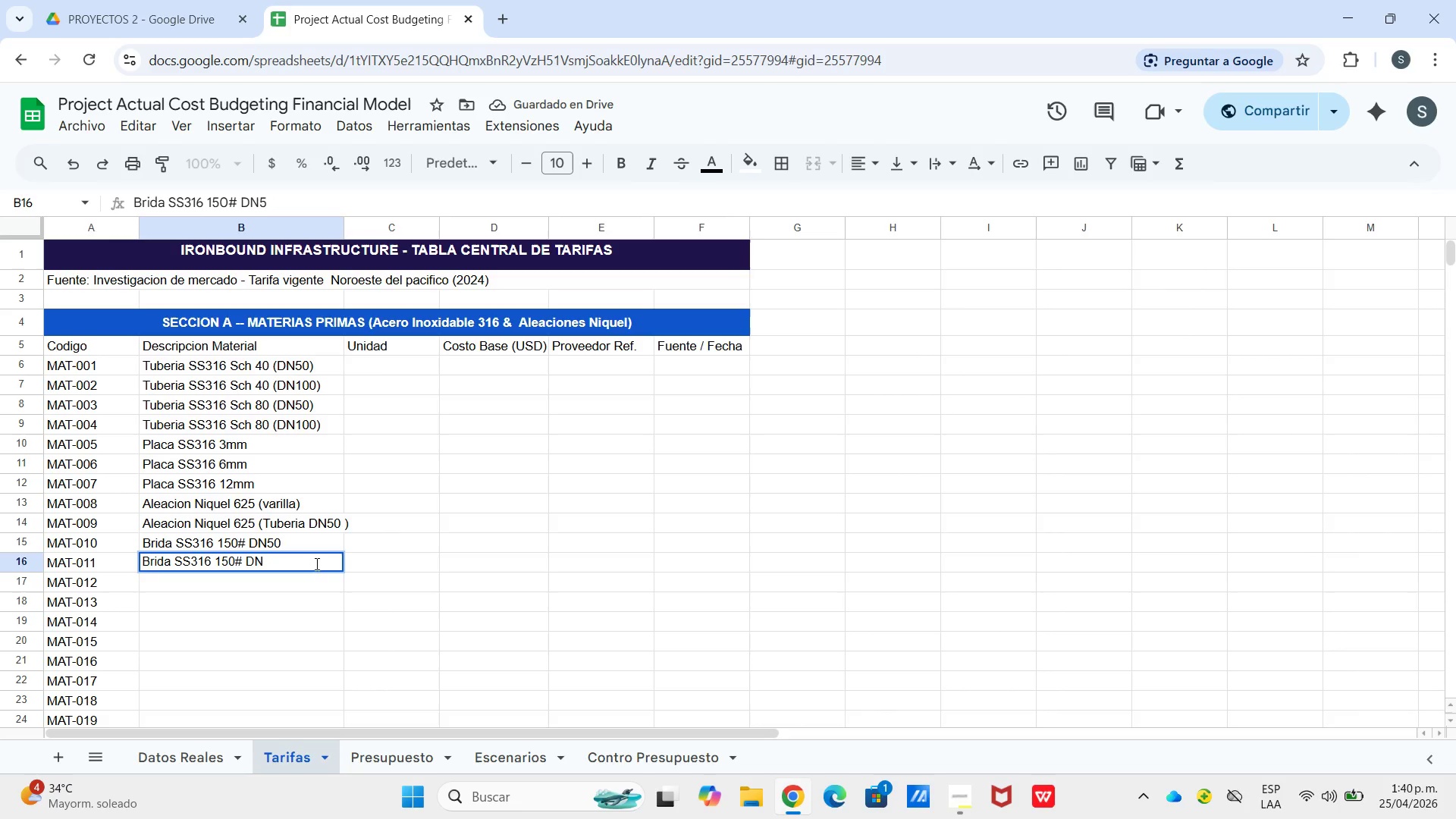 
key(Backspace)
 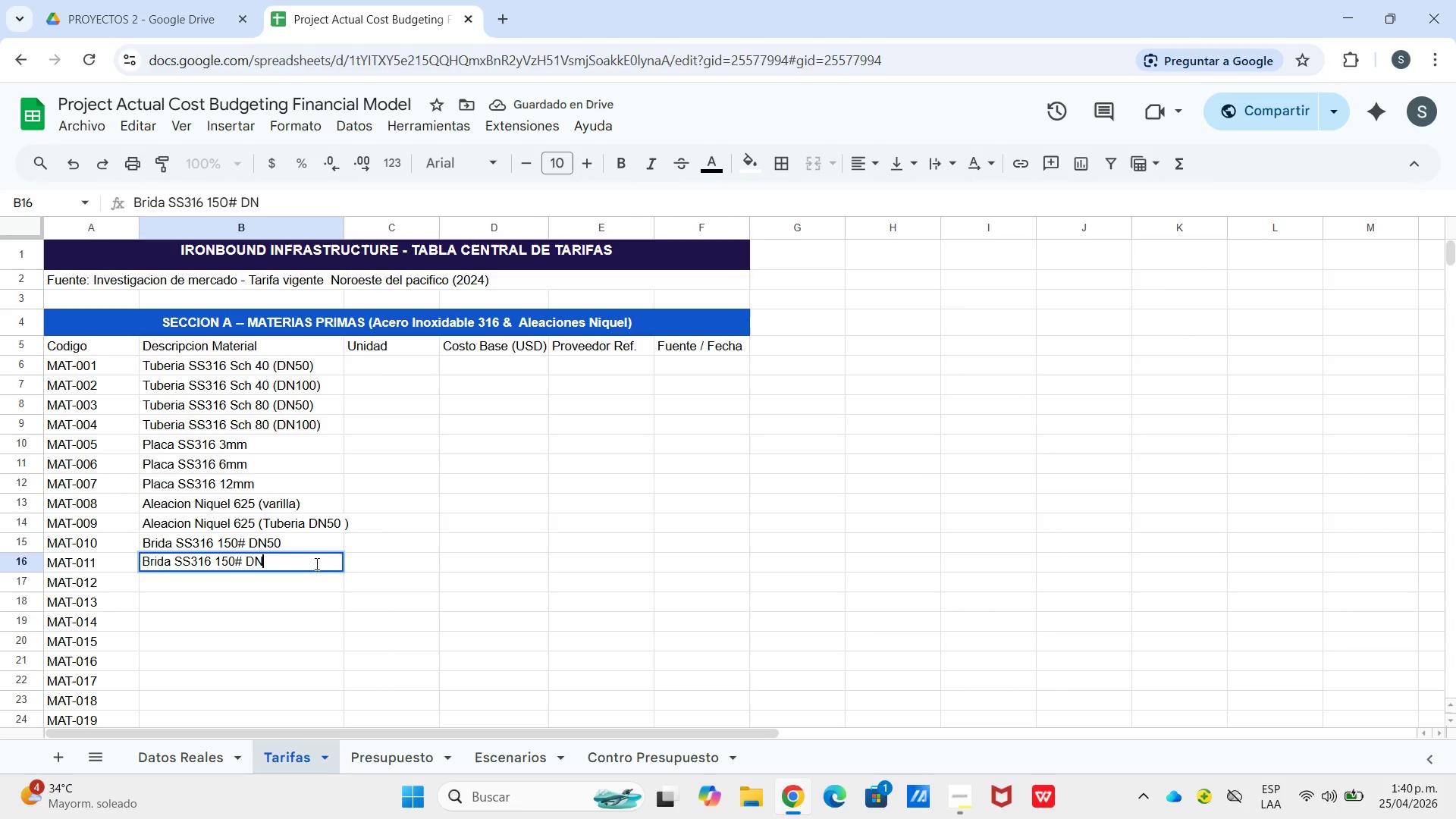 
key(Numpad1)
 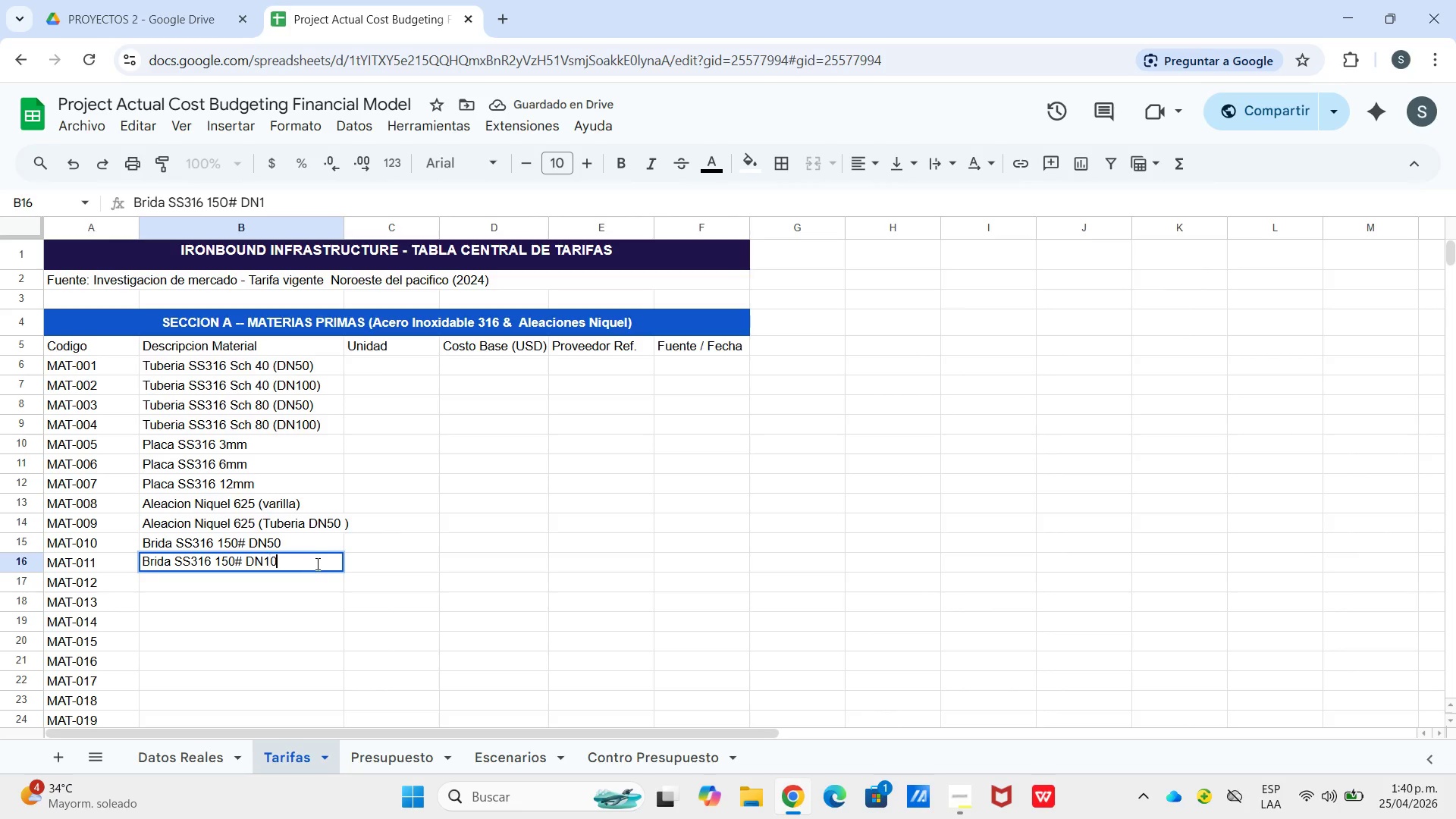 
key(Numpad0)
 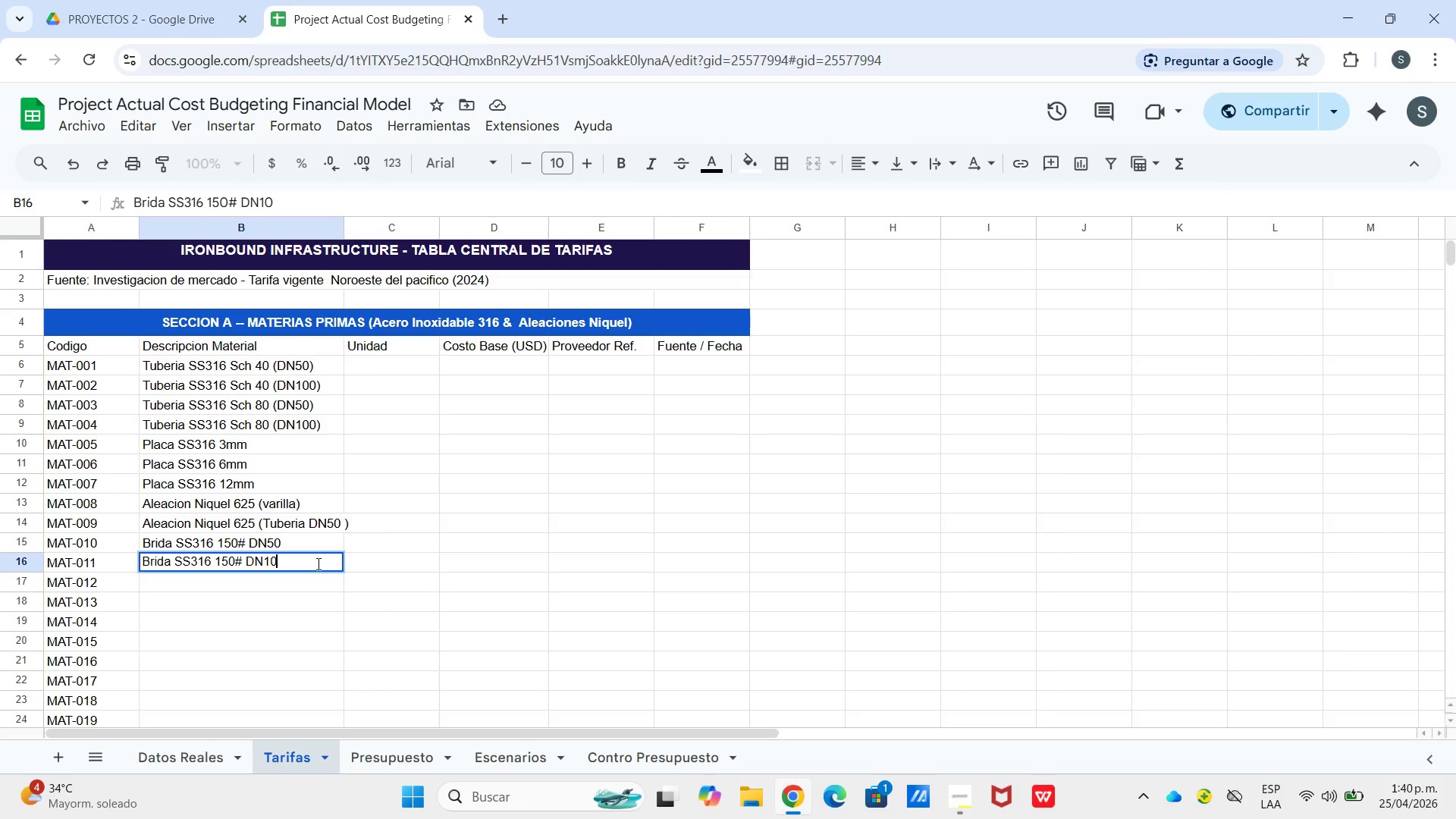 
key(Numpad0)
 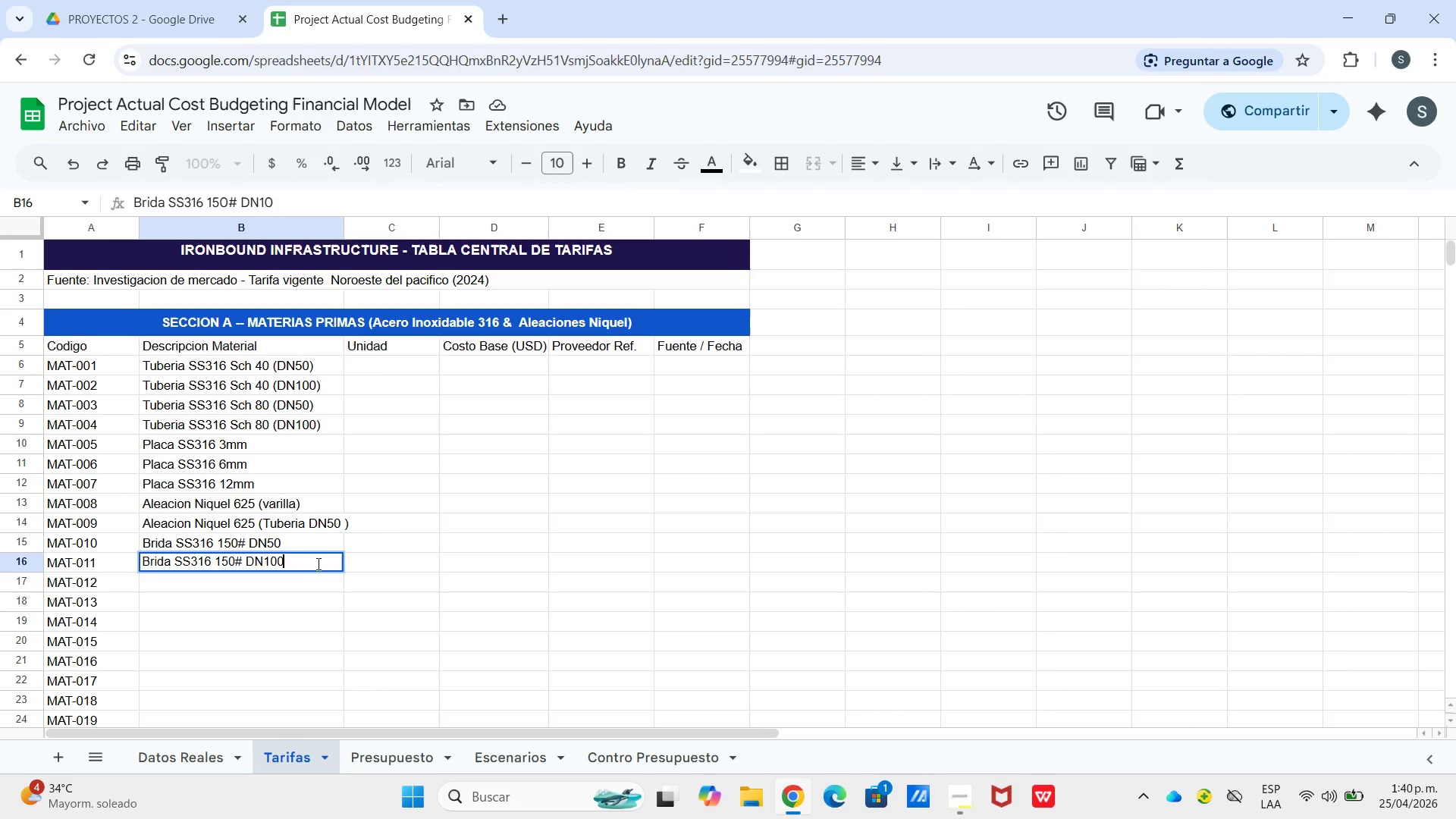 
key(Numpad0)
 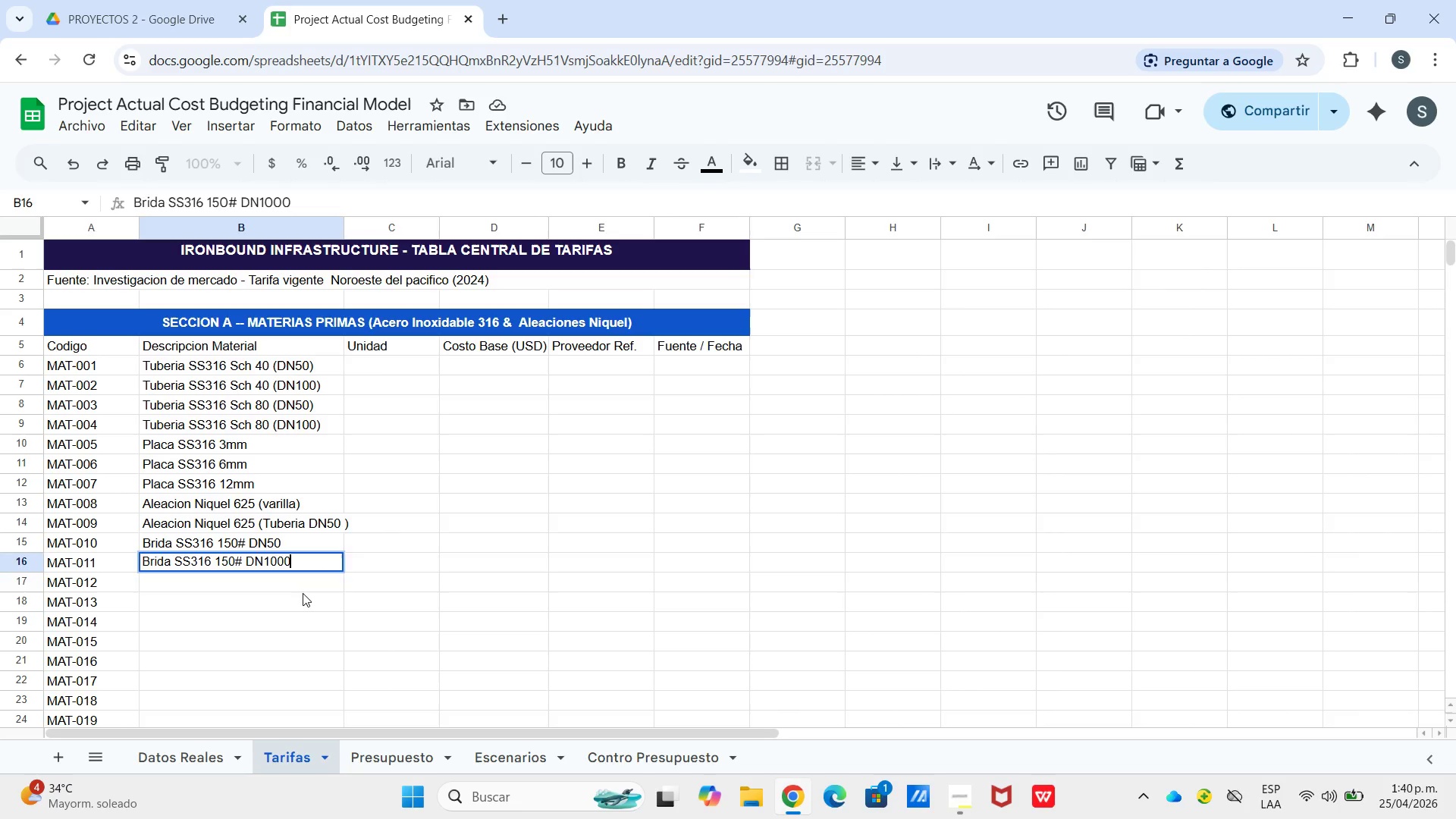 
left_click_drag(start_coordinate=[303, 593], to_coordinate=[300, 570])
 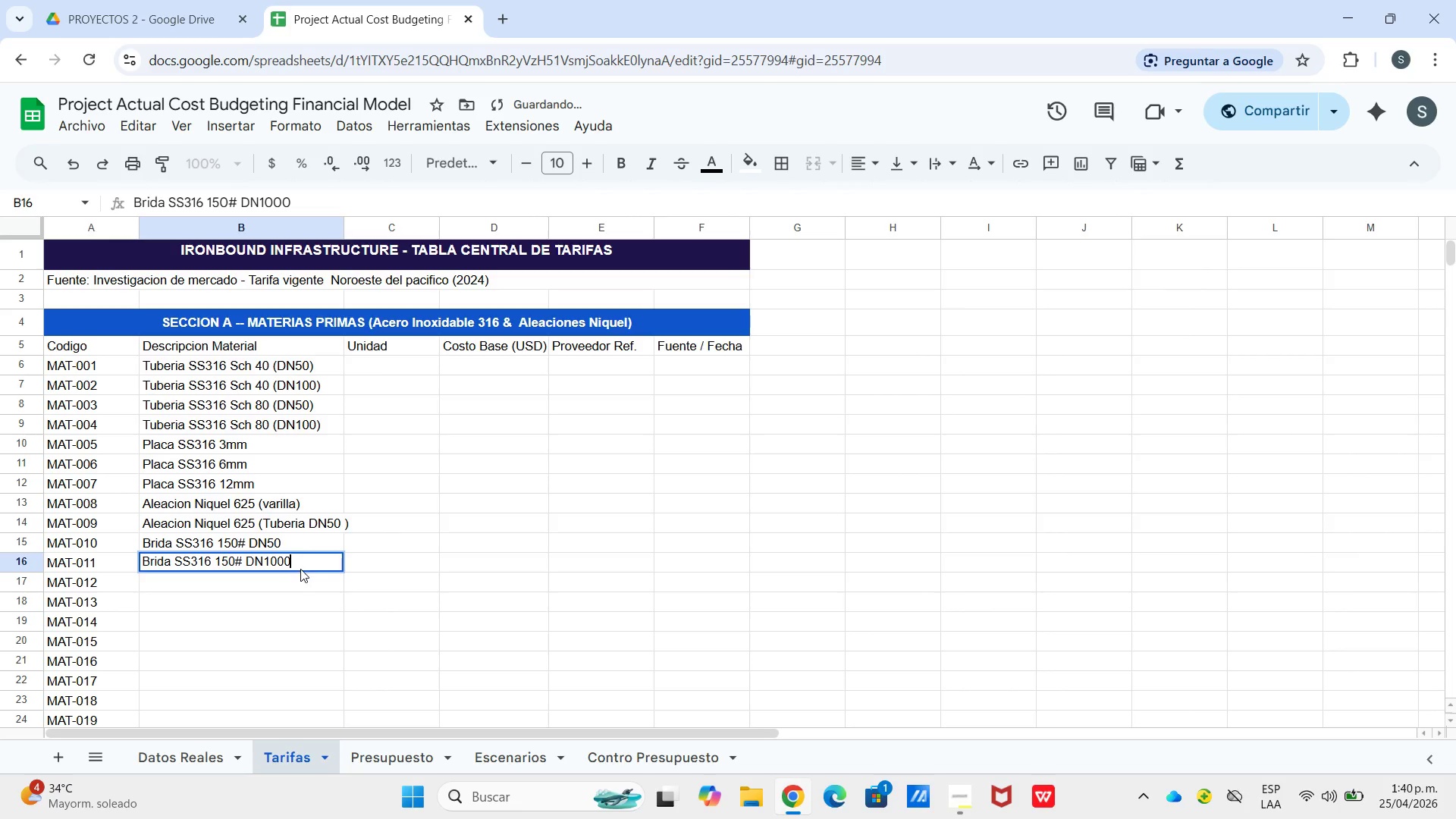 
left_click([300, 570])
 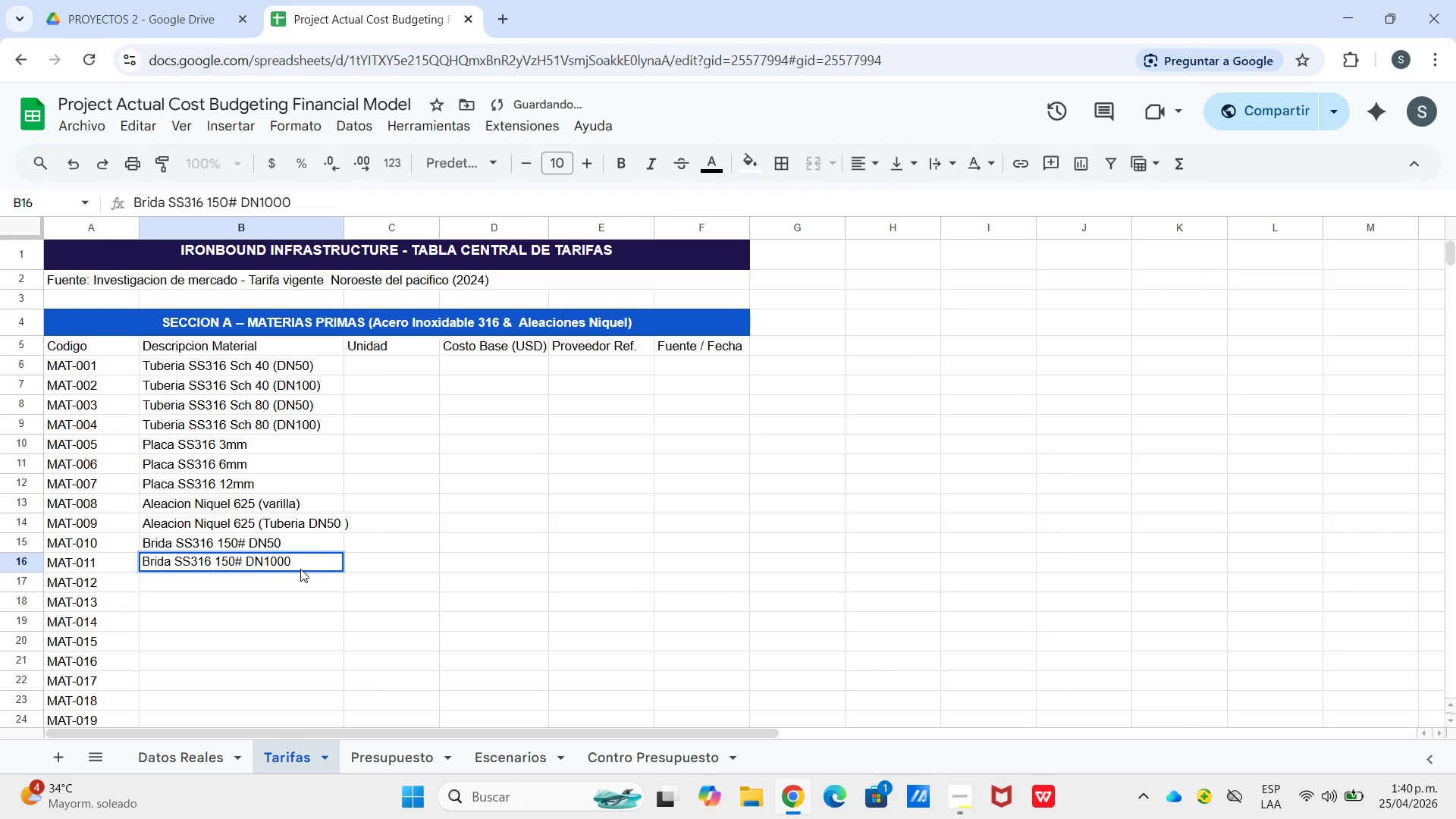 
key(Backspace)
 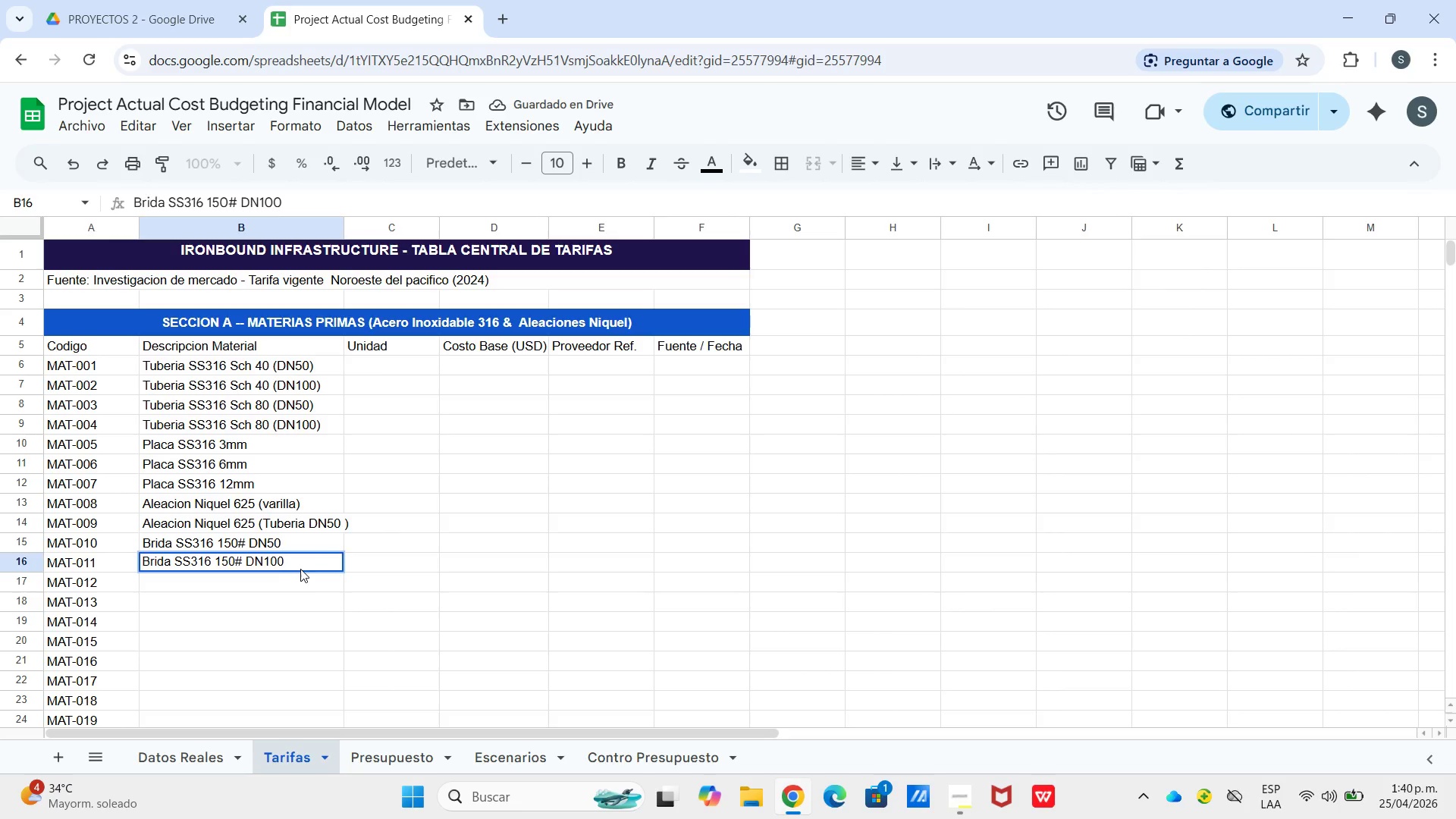 
key(Enter)
 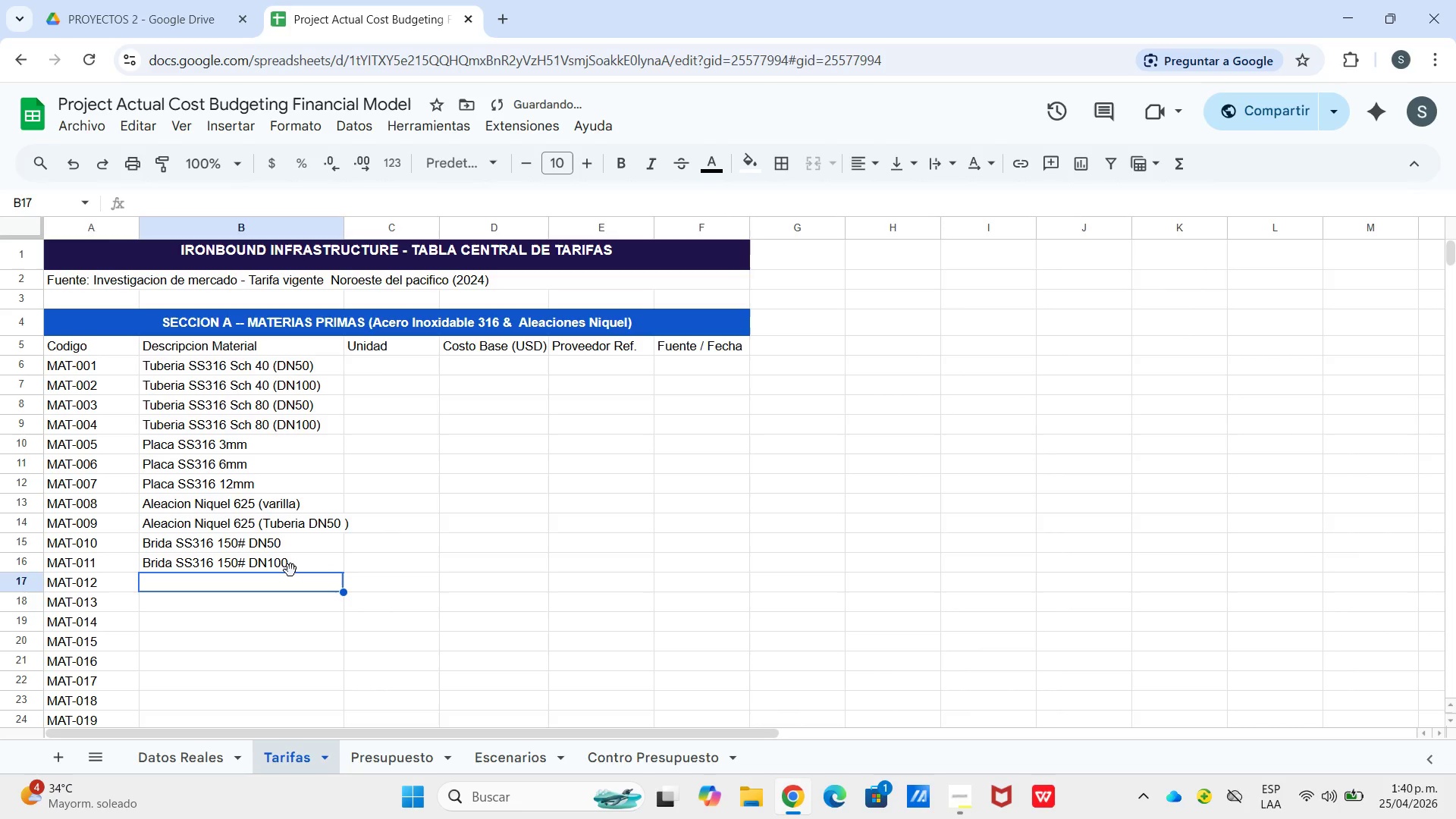 
type(Bi)
key(Backspace)
type(rida SS316 300# )
 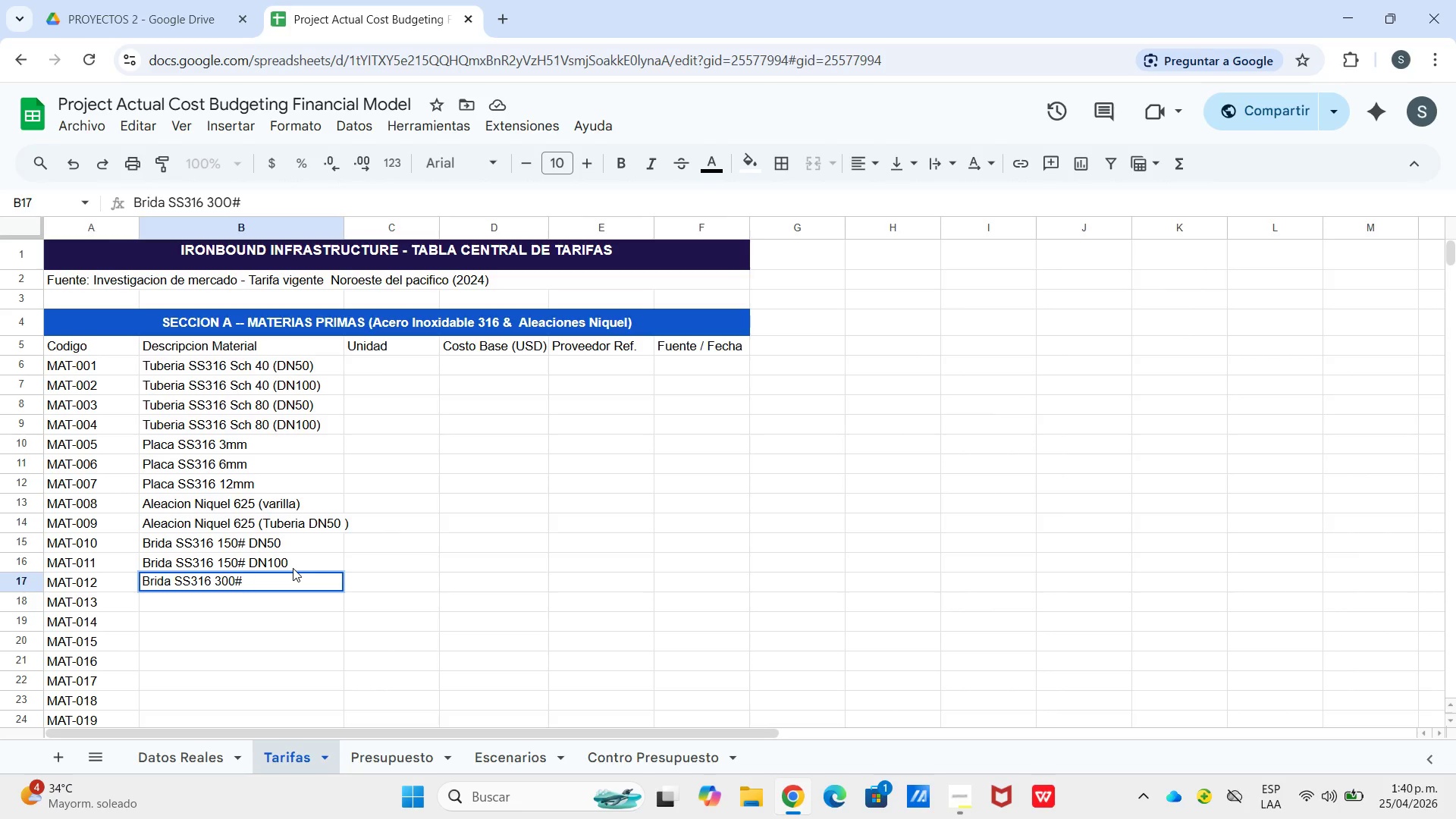 
type(DN 1000)
key(Backspace)
 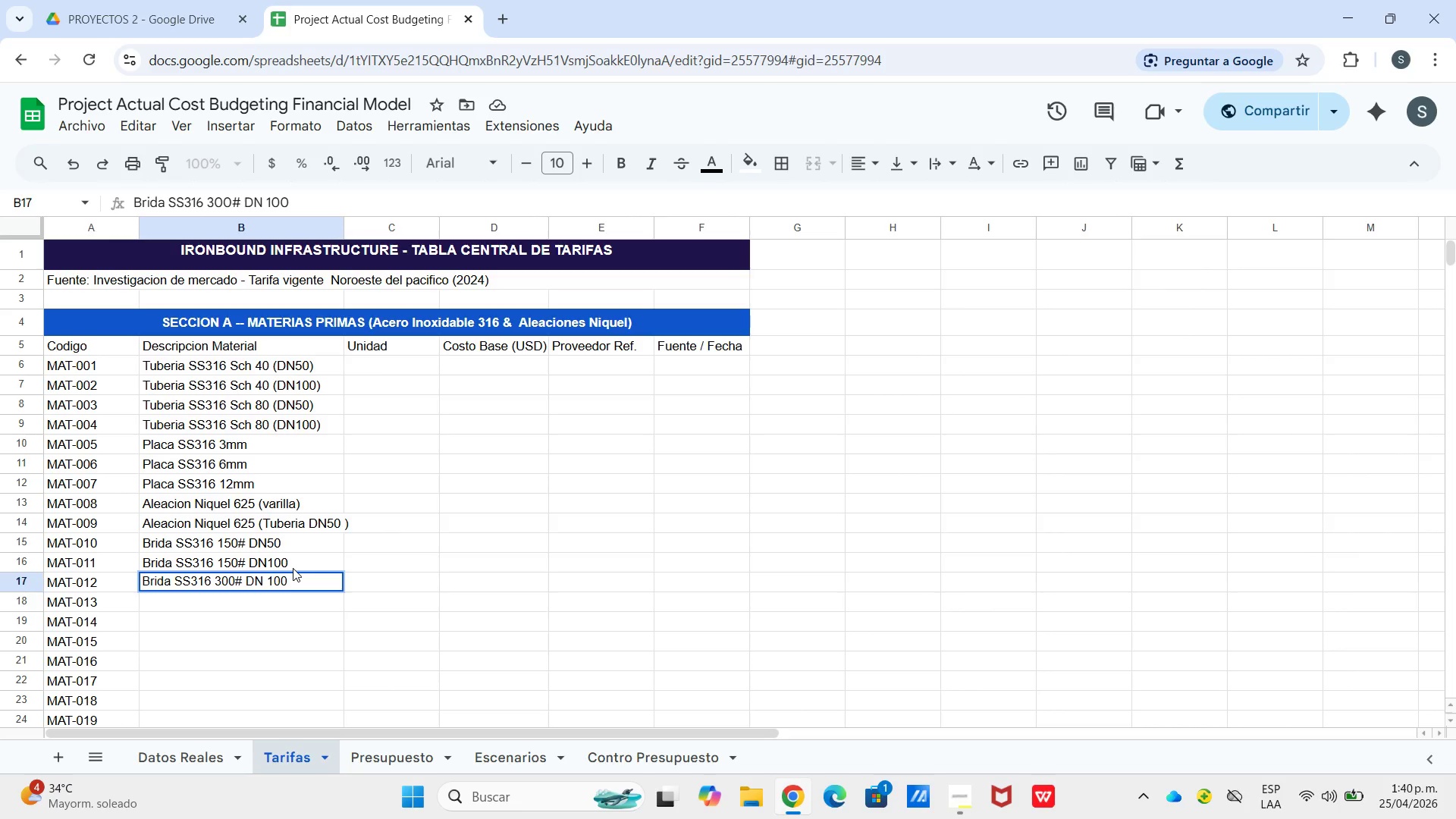 
key(Enter)
 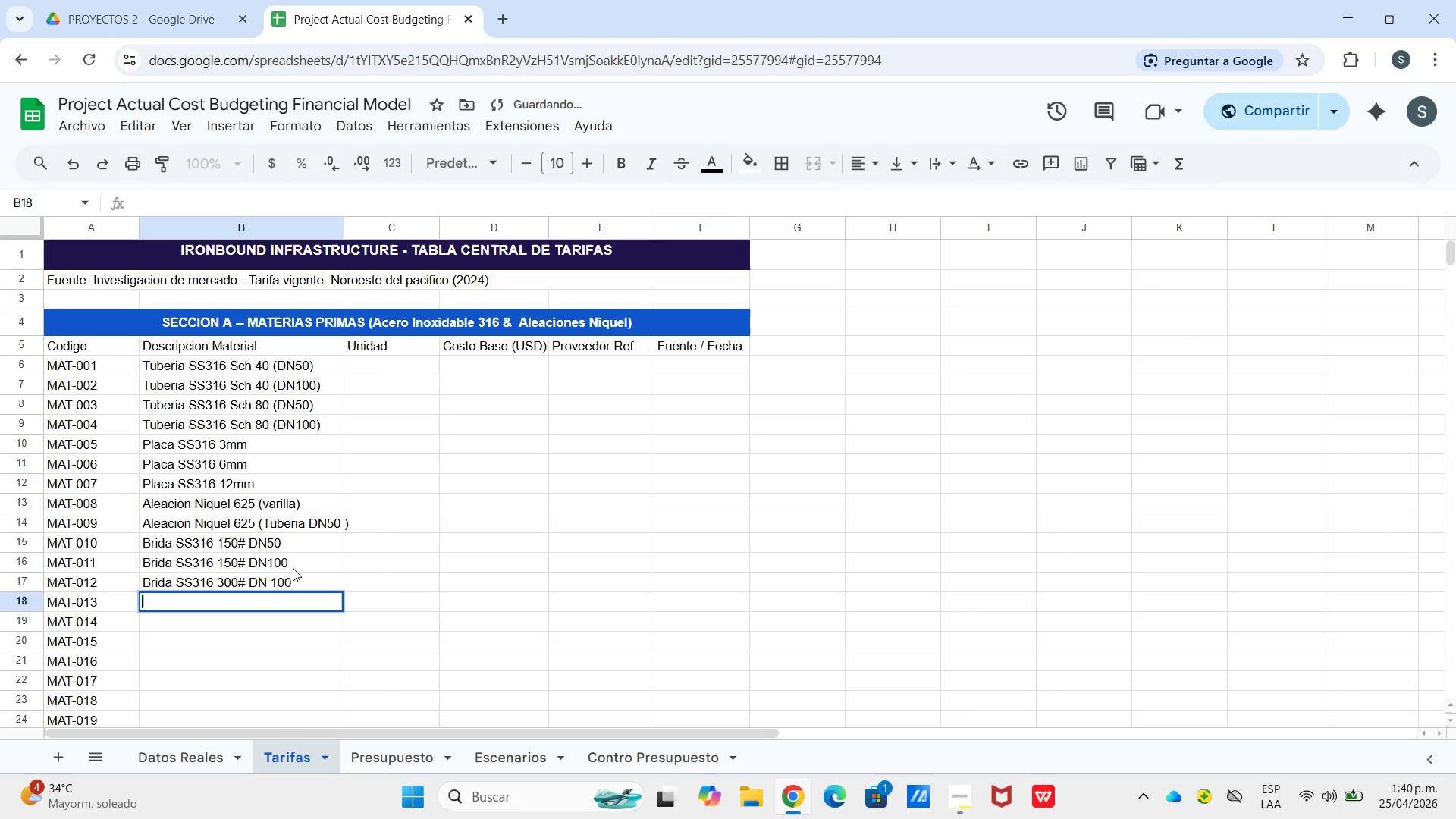 
key(Enter)
 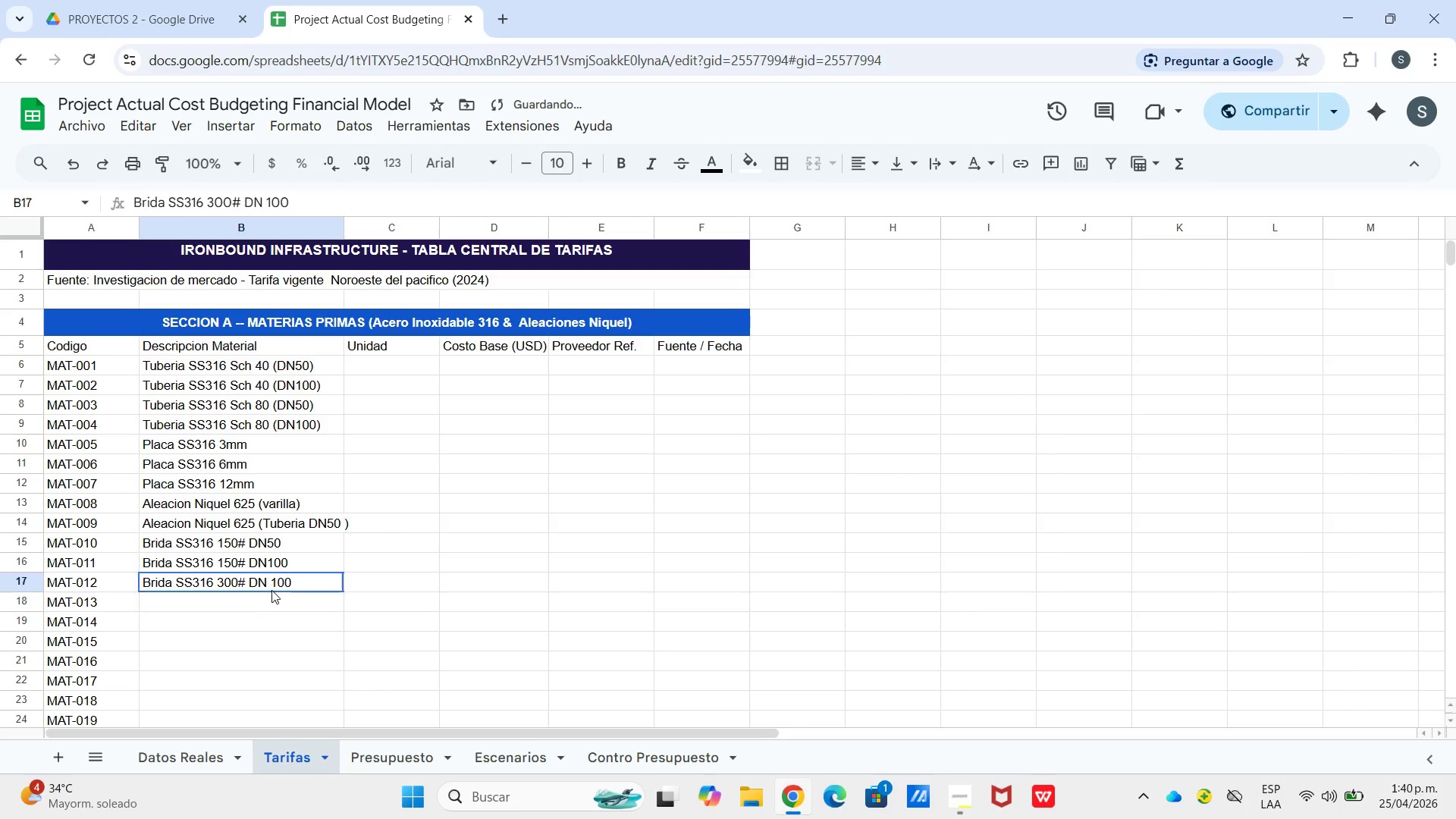 
triple_click([275, 585])
 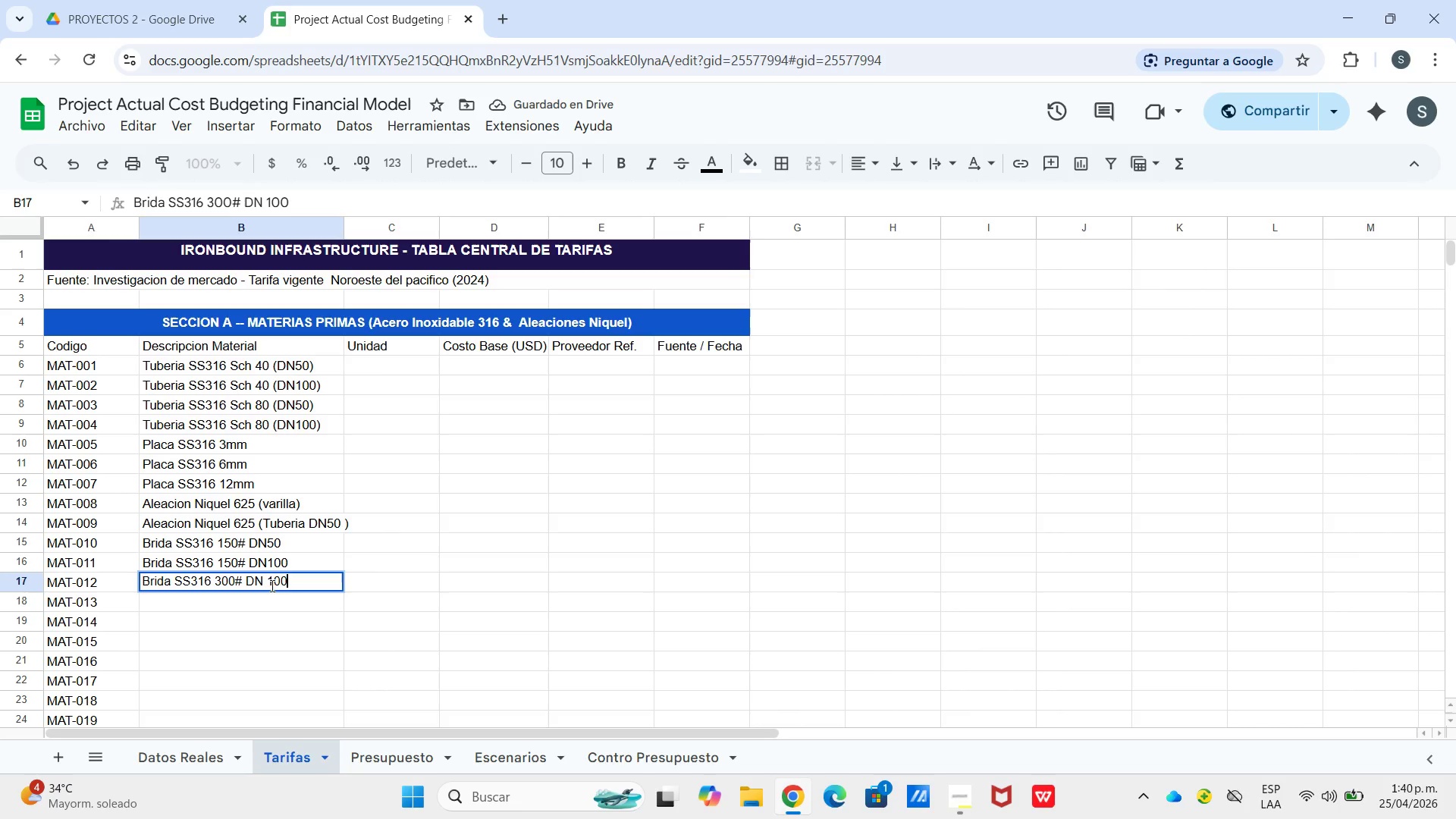 
left_click([271, 585])
 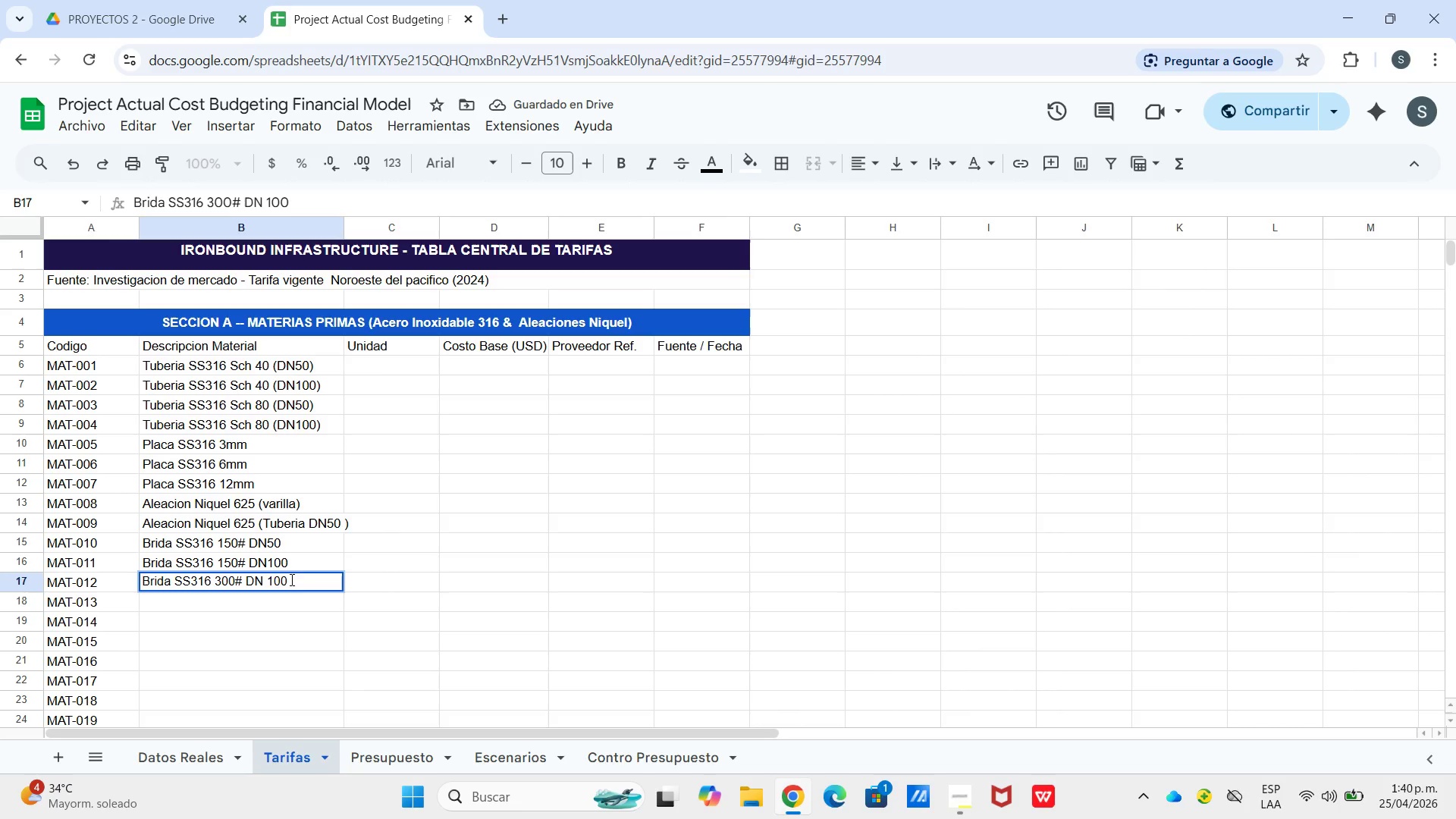 
key(Backspace)
 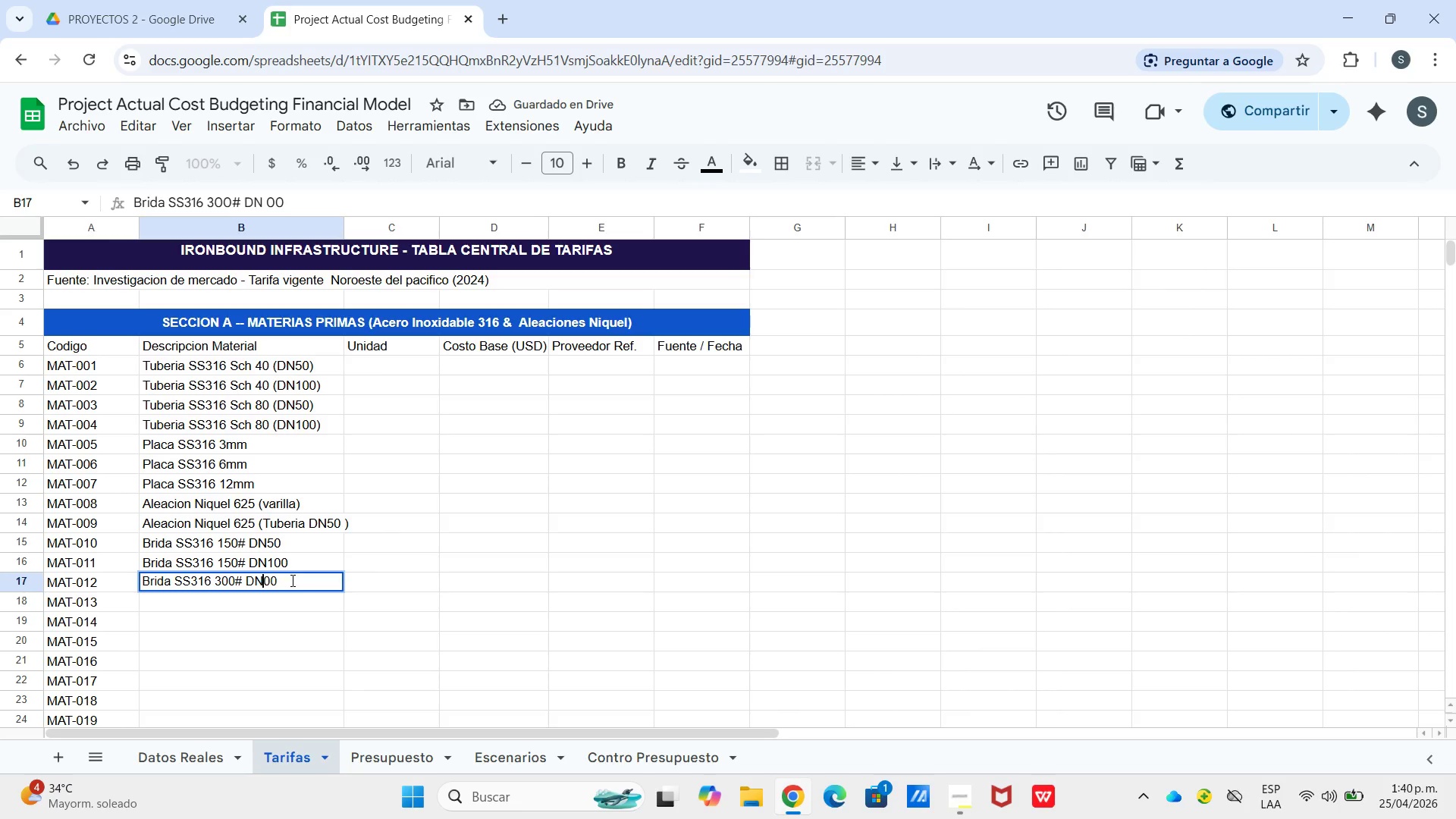 
key(Backspace)
 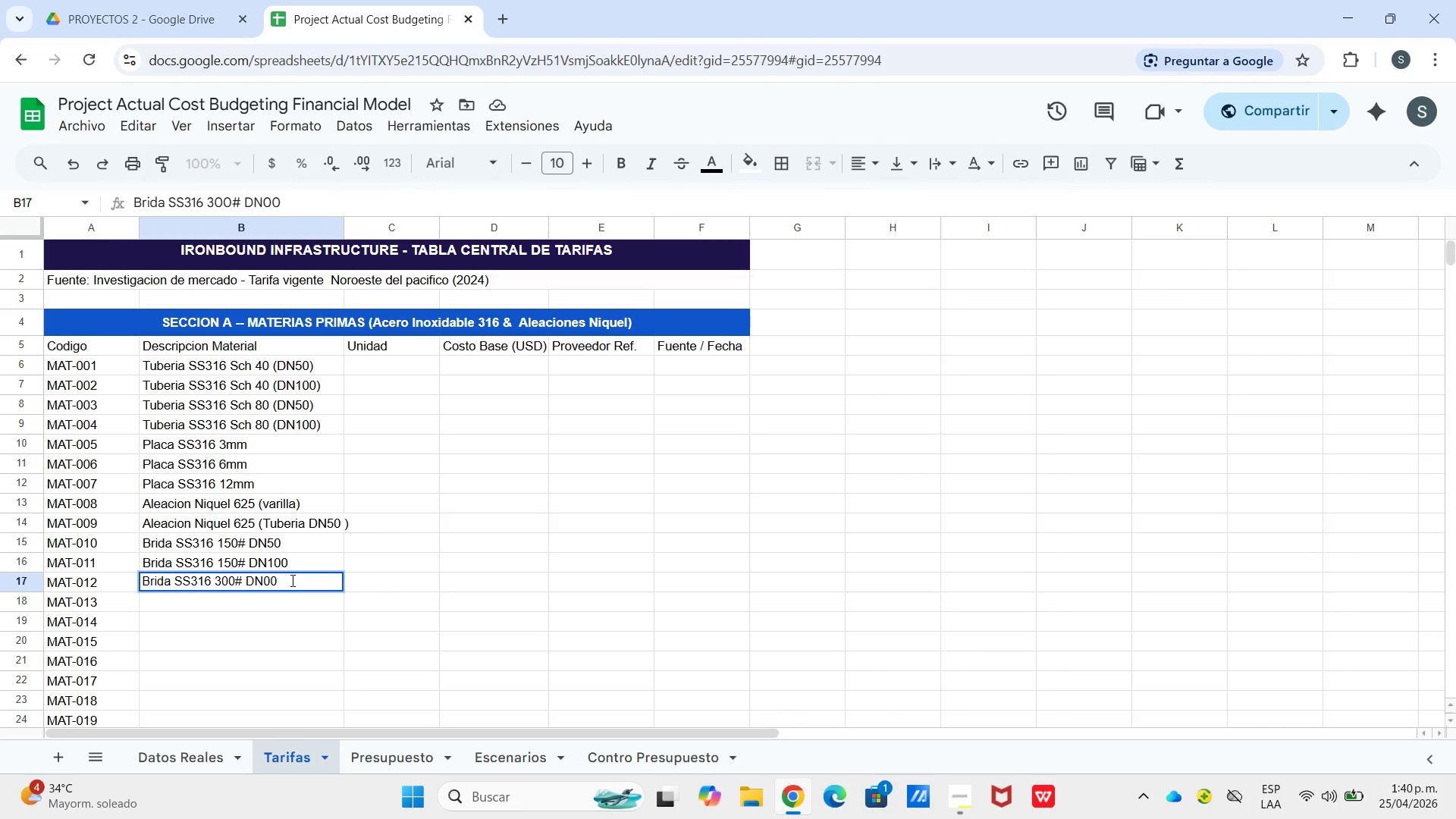 
key(Numpad1)
 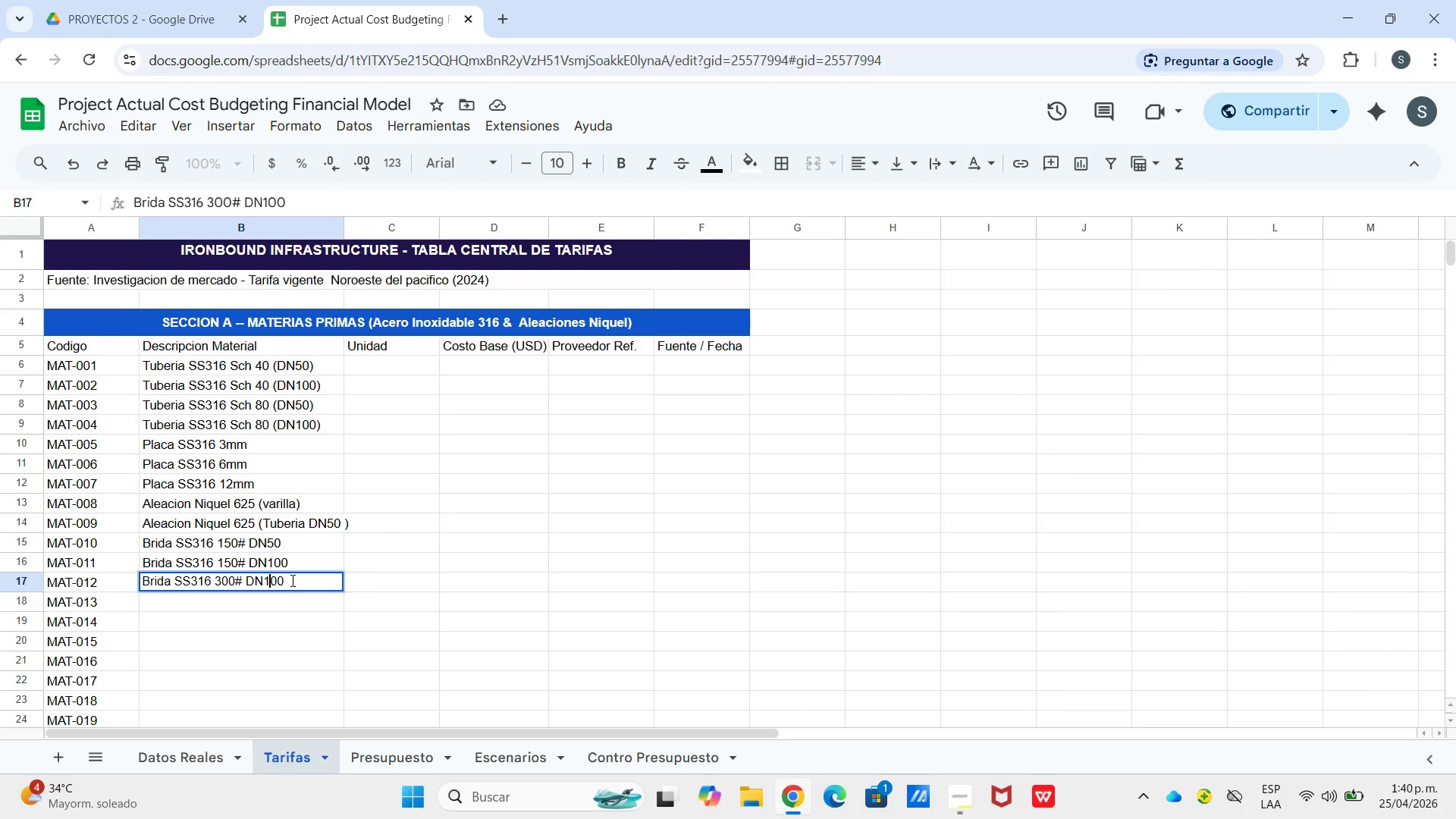 
key(Enter)
 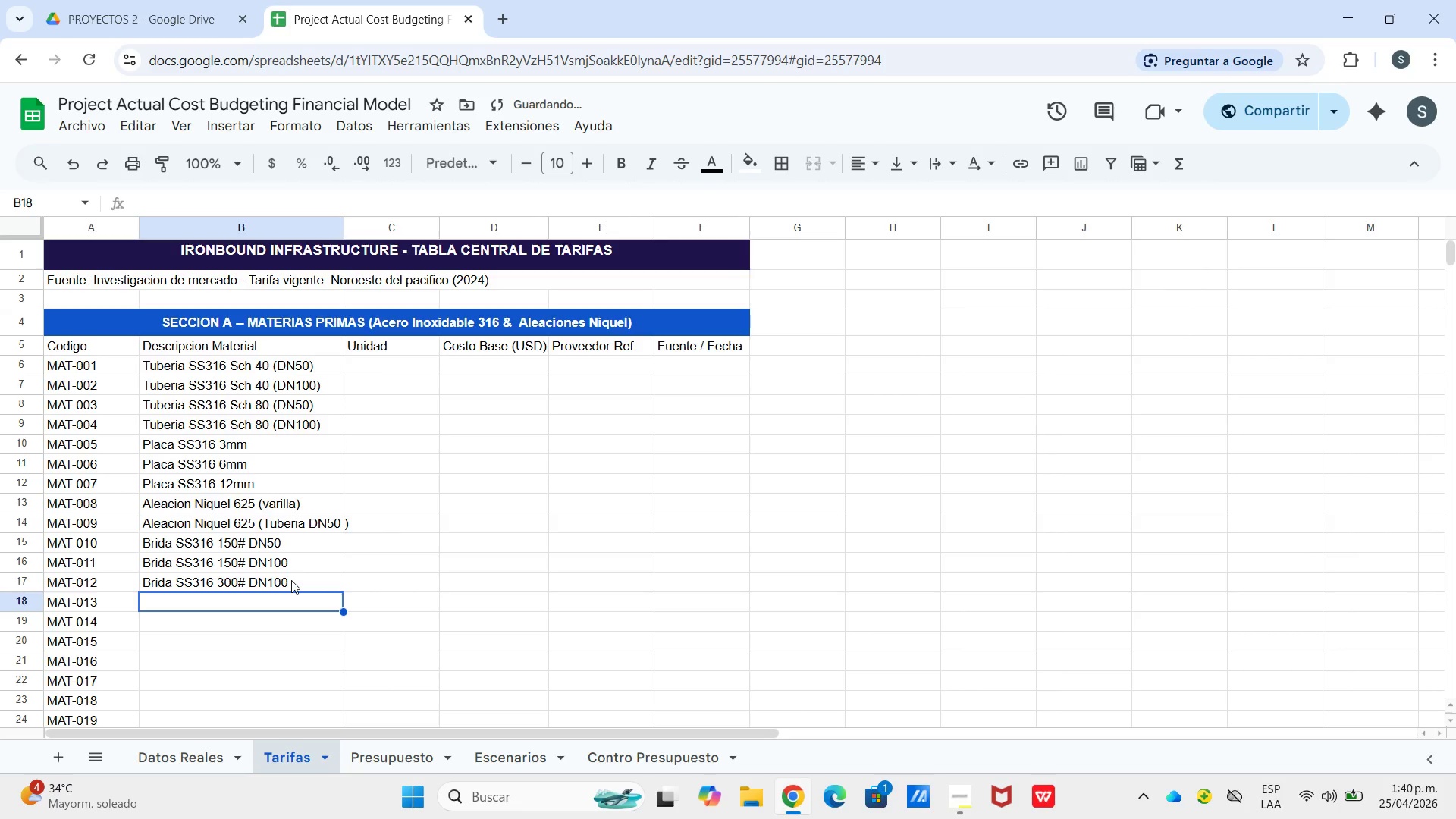 
key(Enter)
 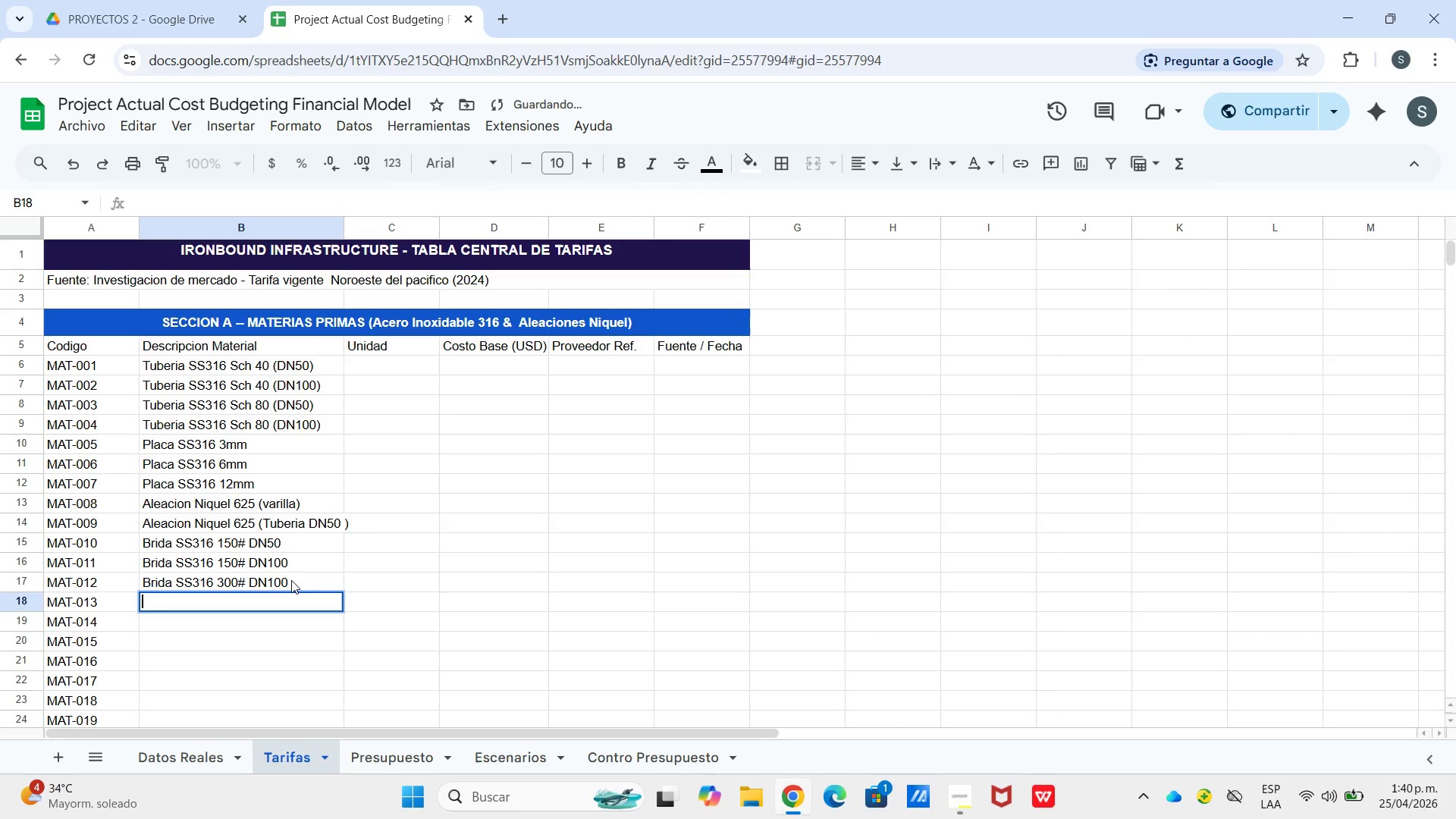 
type(Codo 90|)
 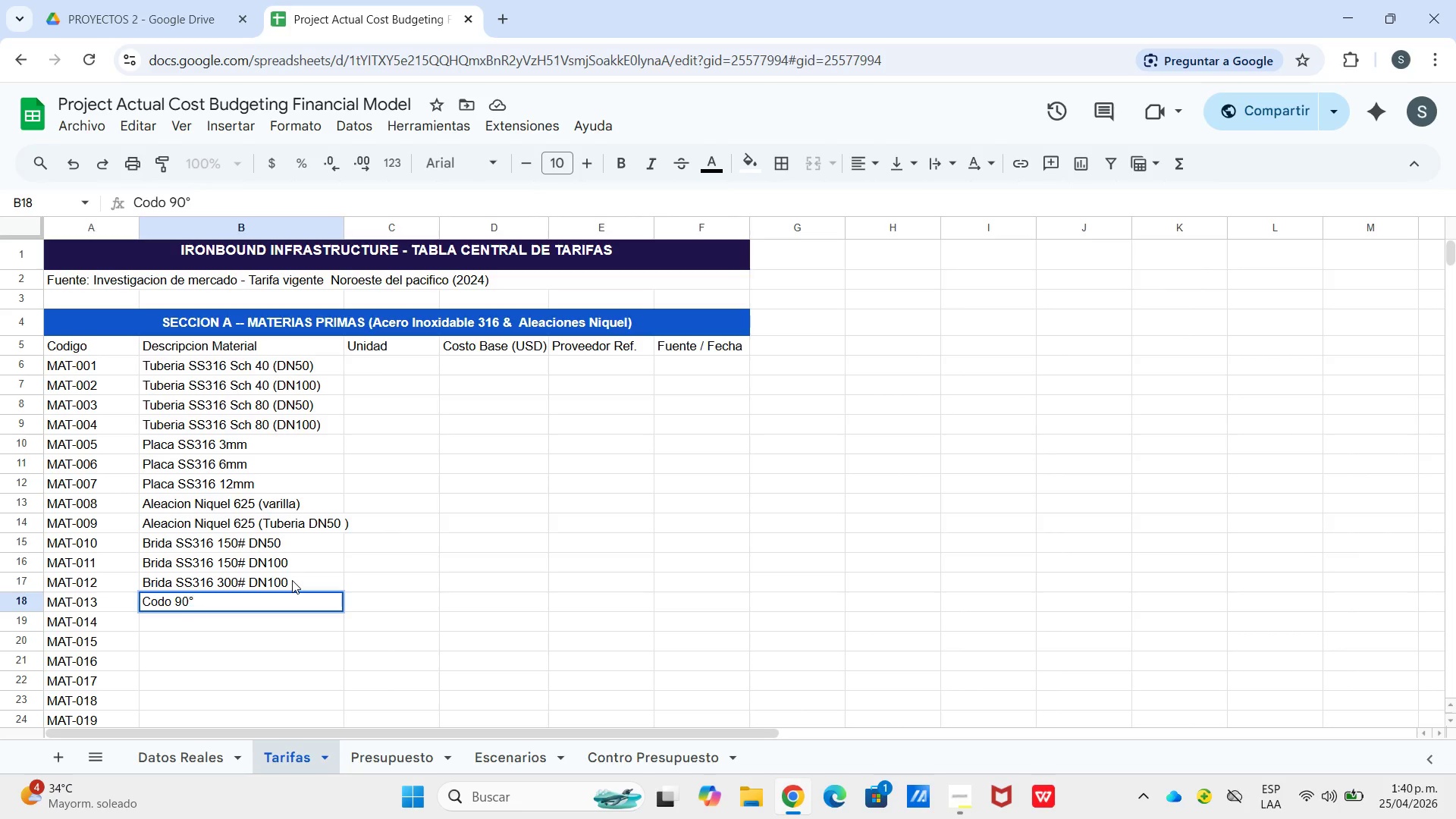 
type( SS316 DN50)
 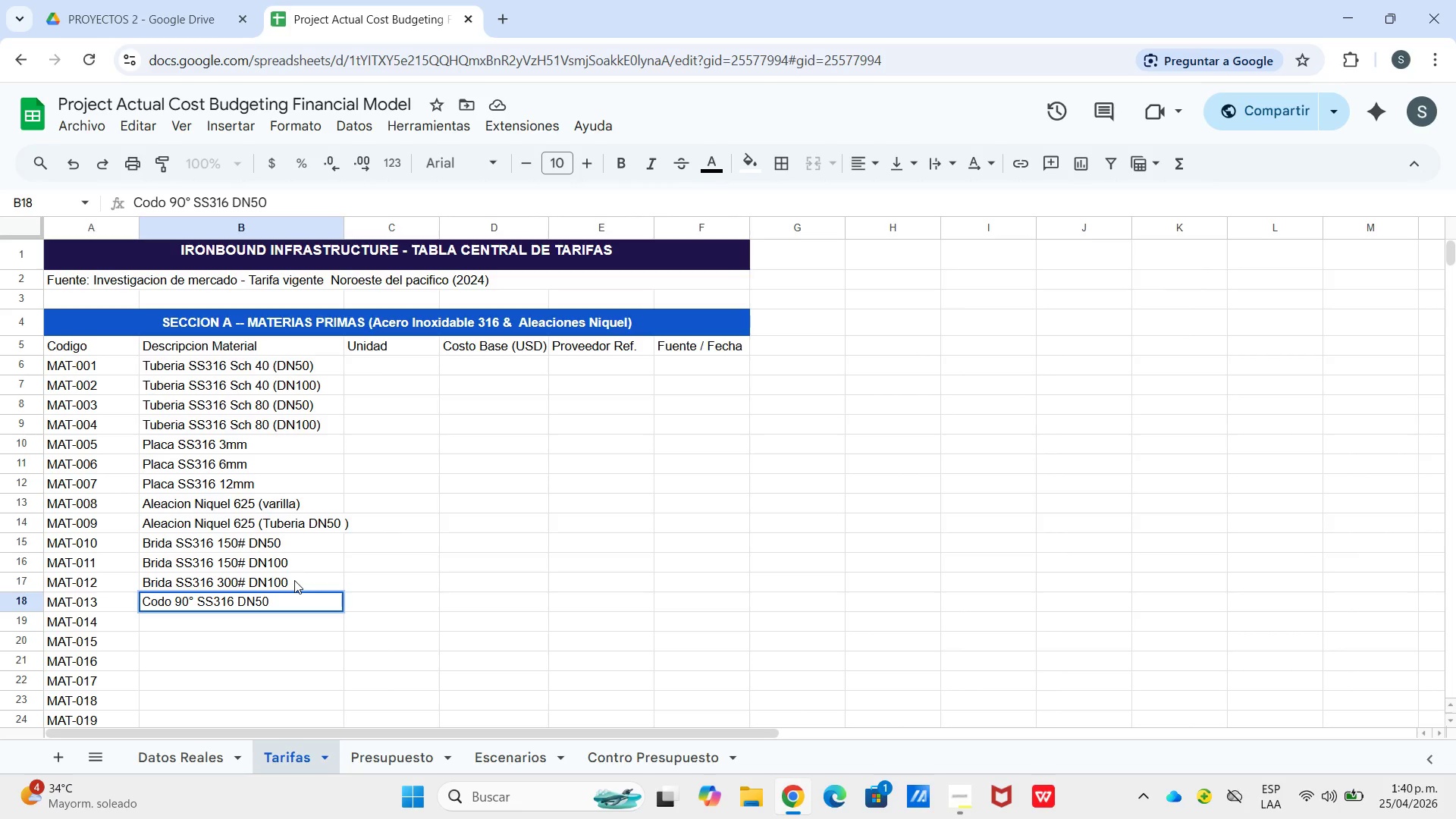 
key(Enter)
 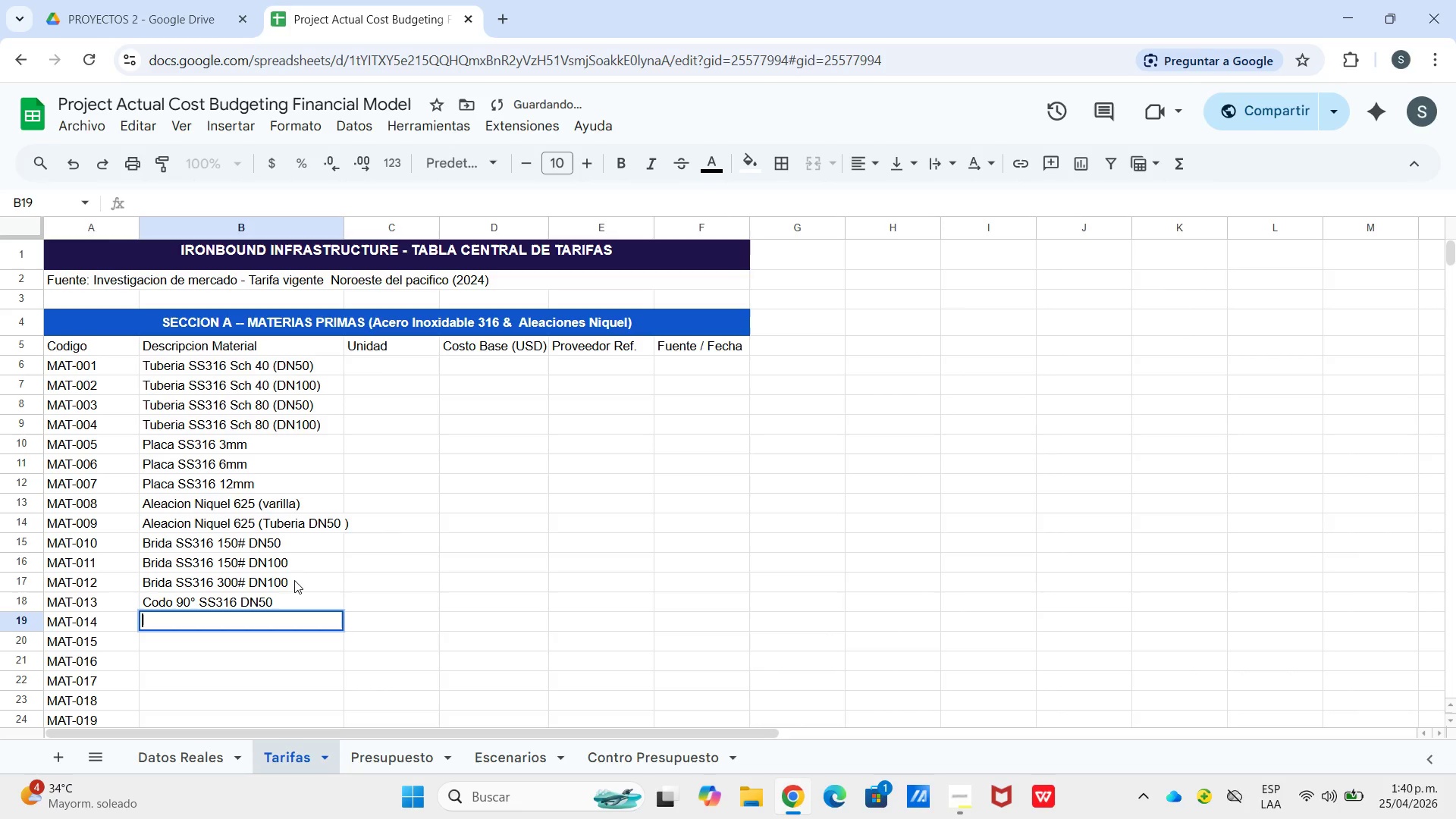 
key(Enter)
 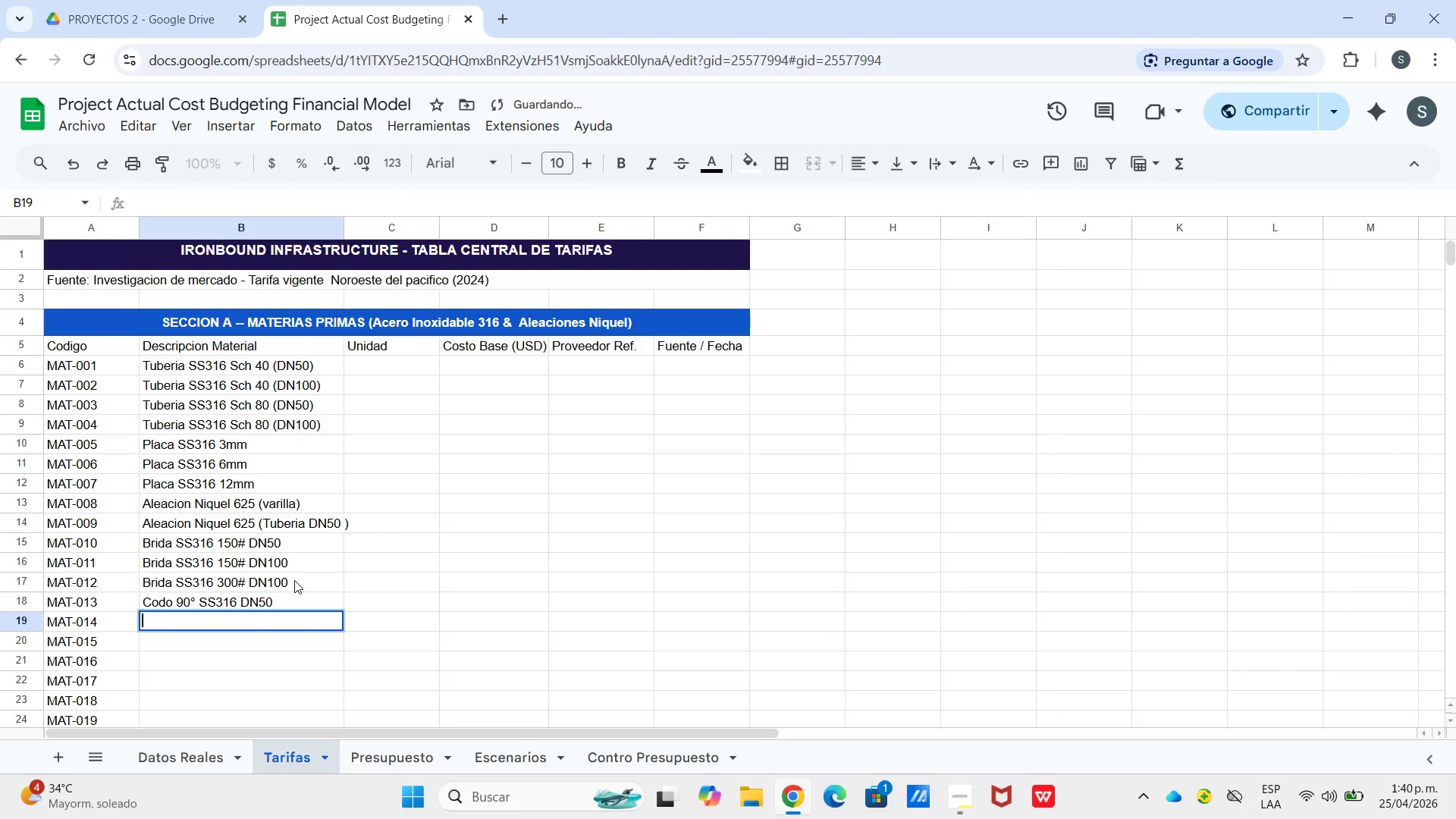 
type(Cod)
 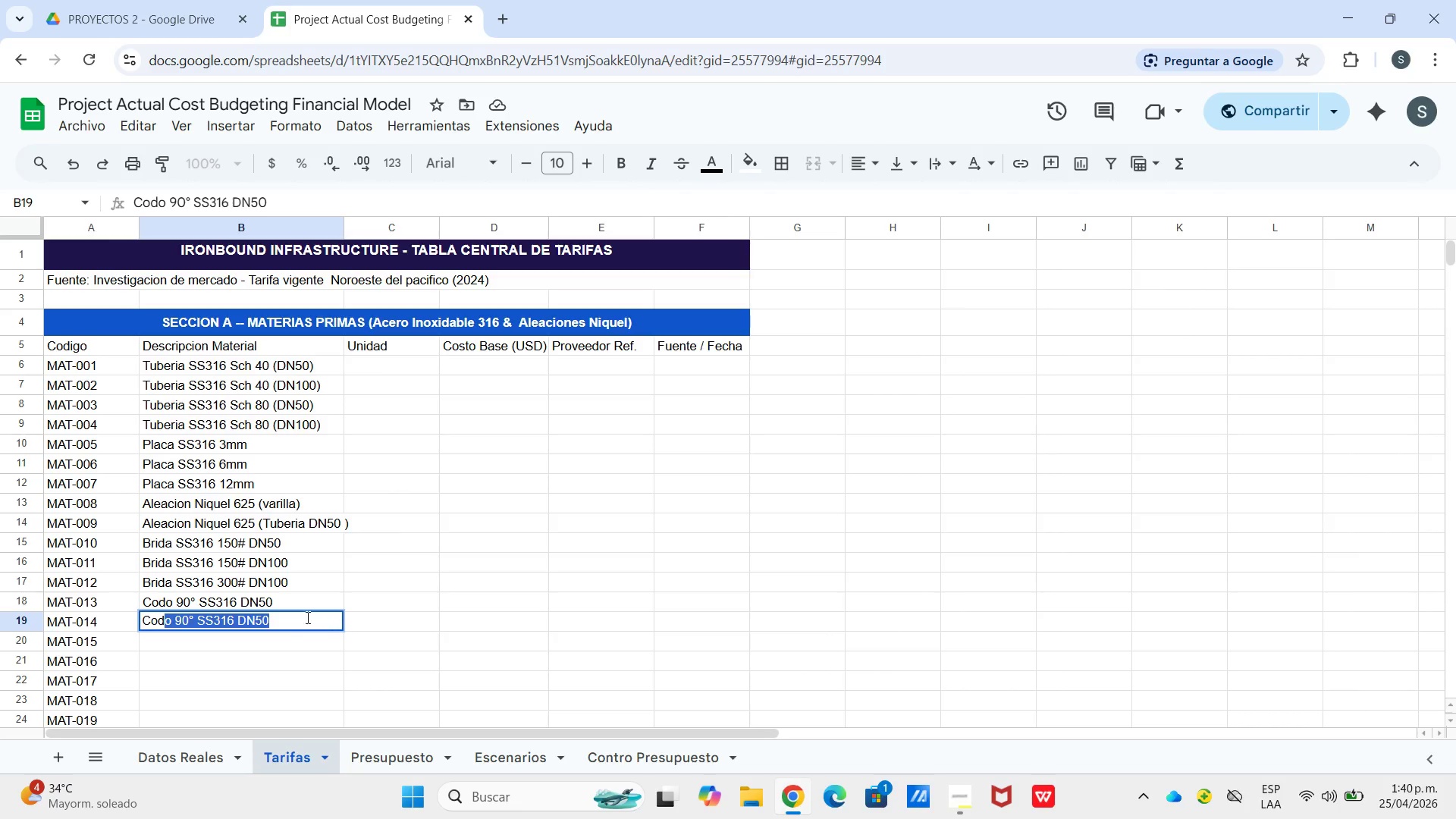 
left_click([291, 623])
 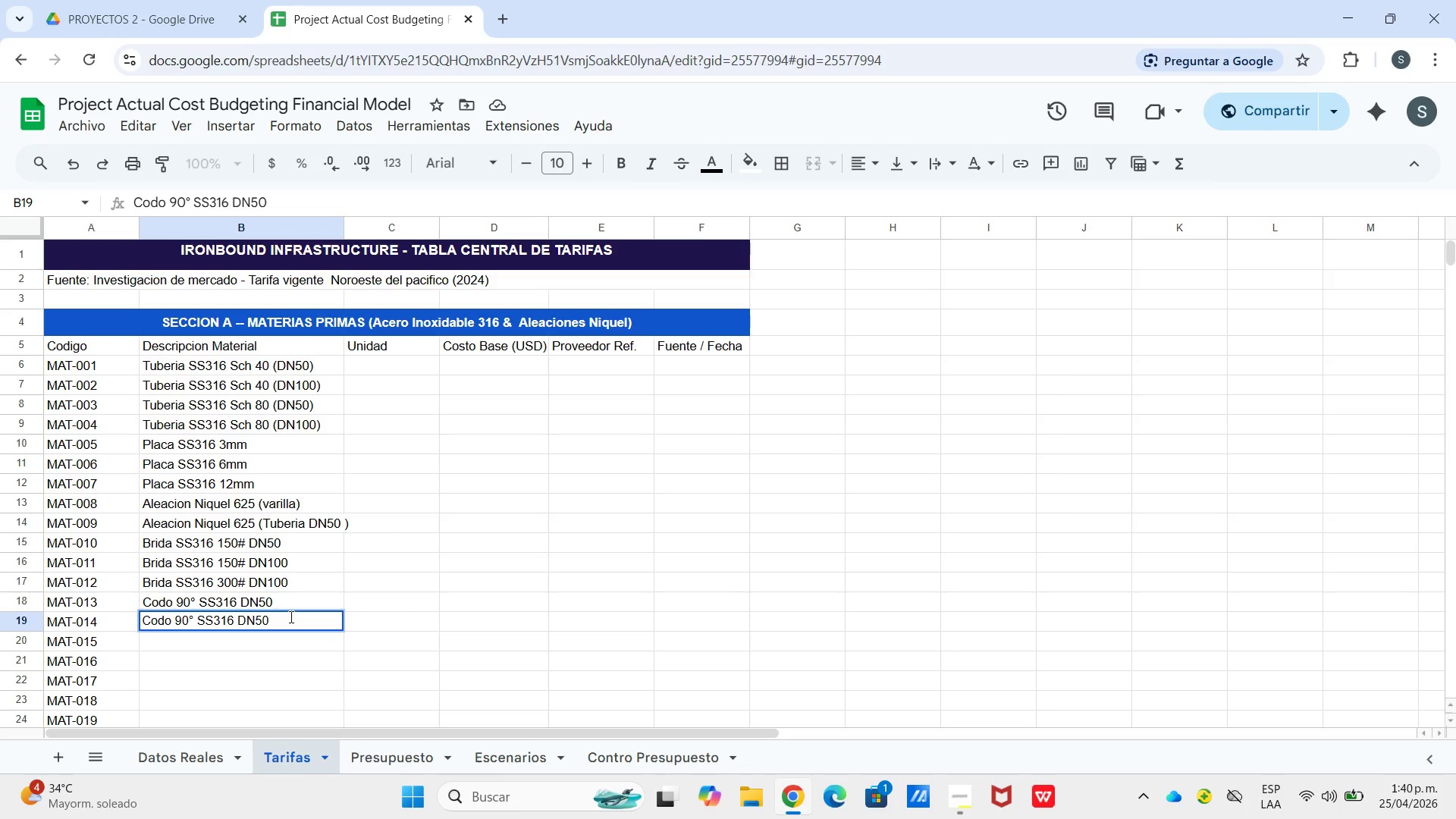 
key(Backspace)
 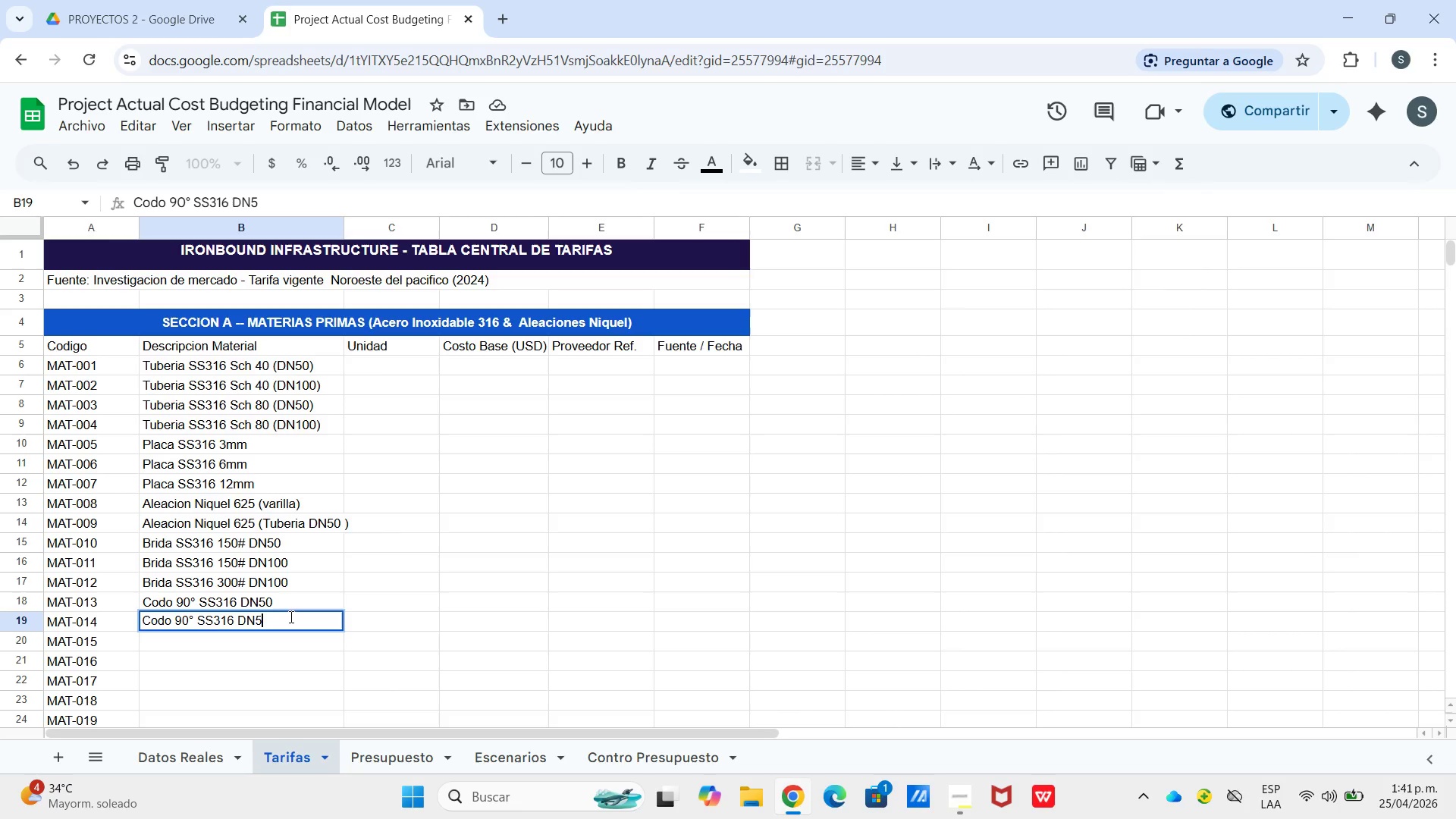 
key(Backspace)
 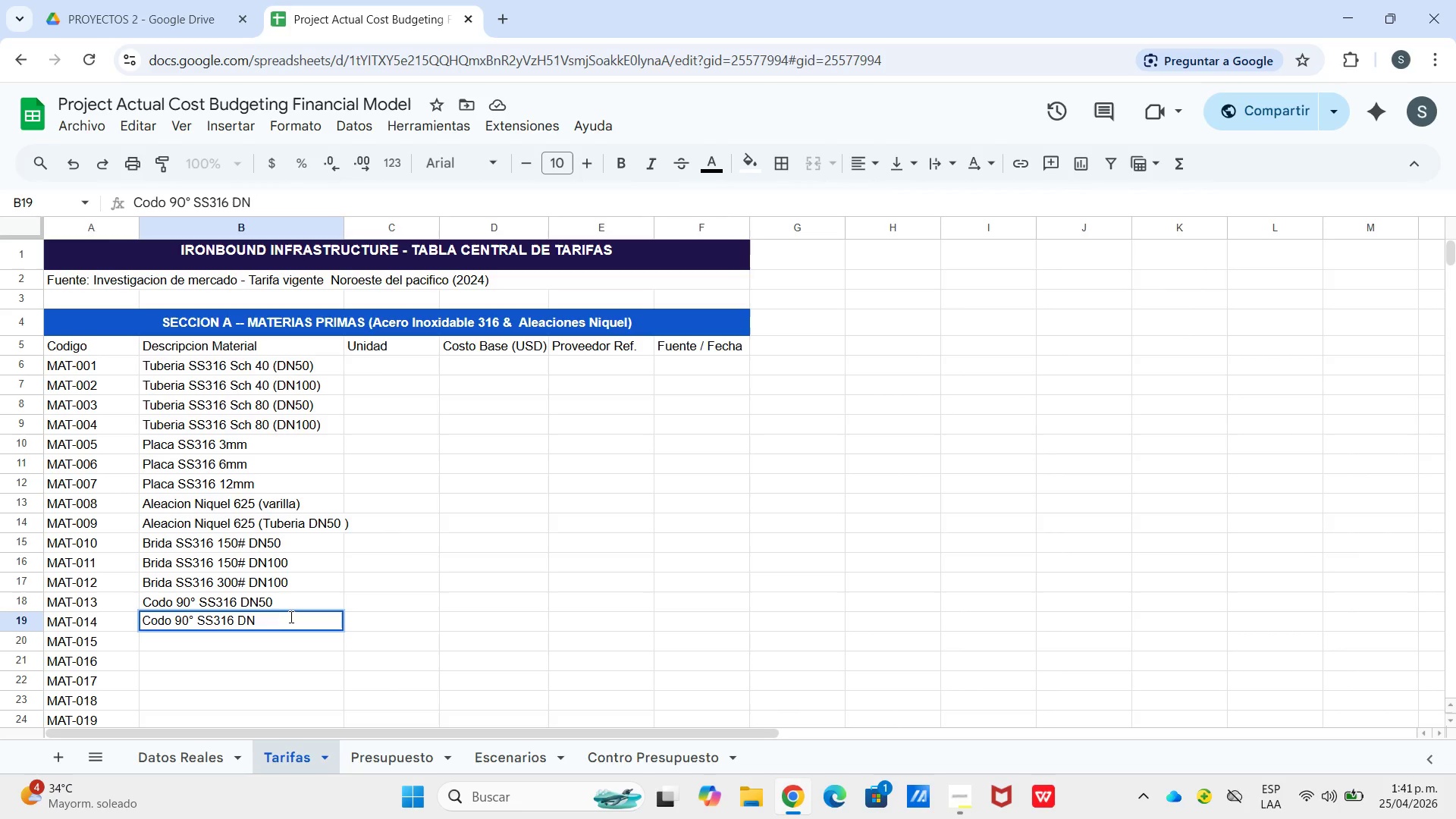 
key(Numpad1)
 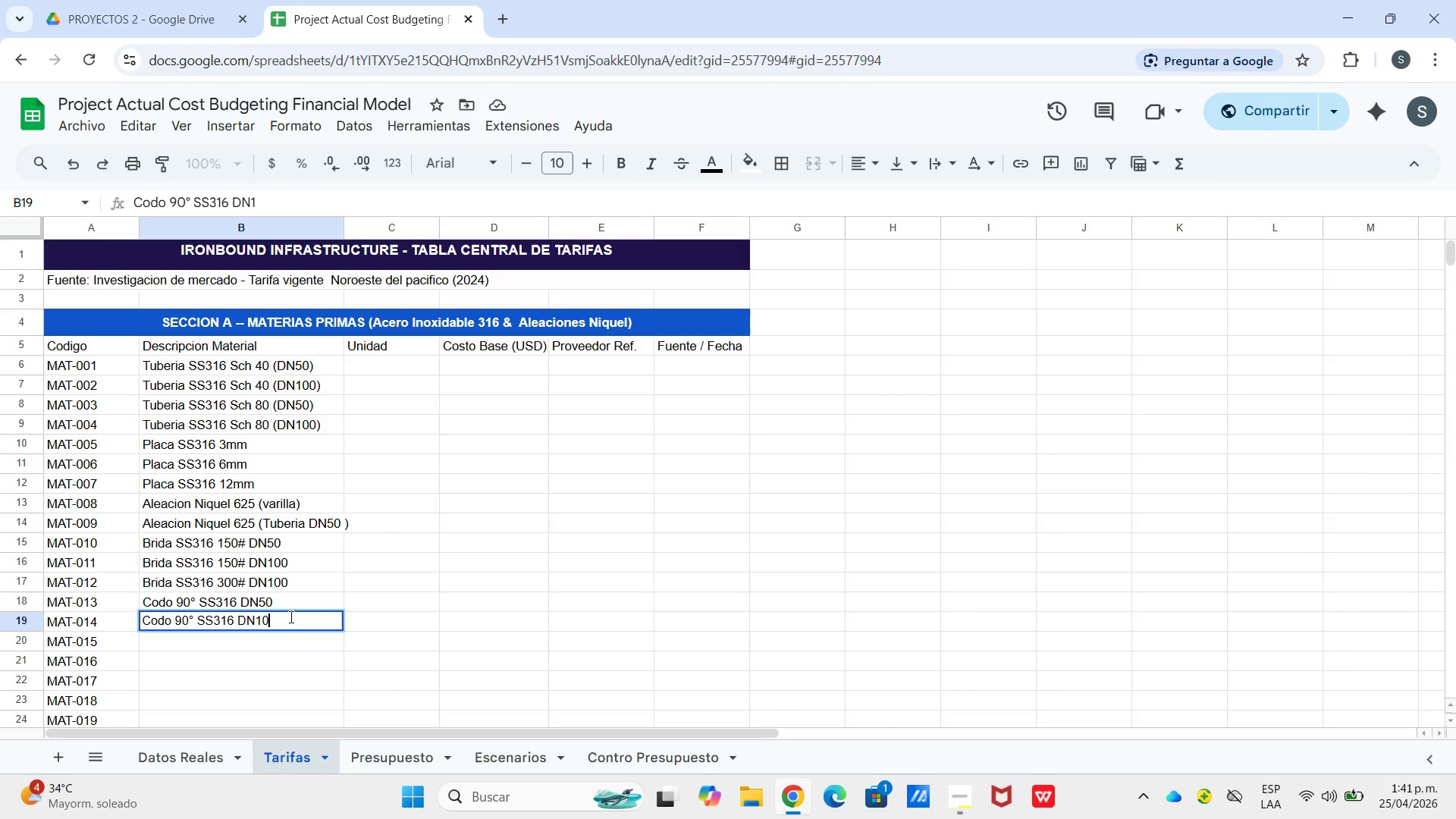 
key(Numpad0)
 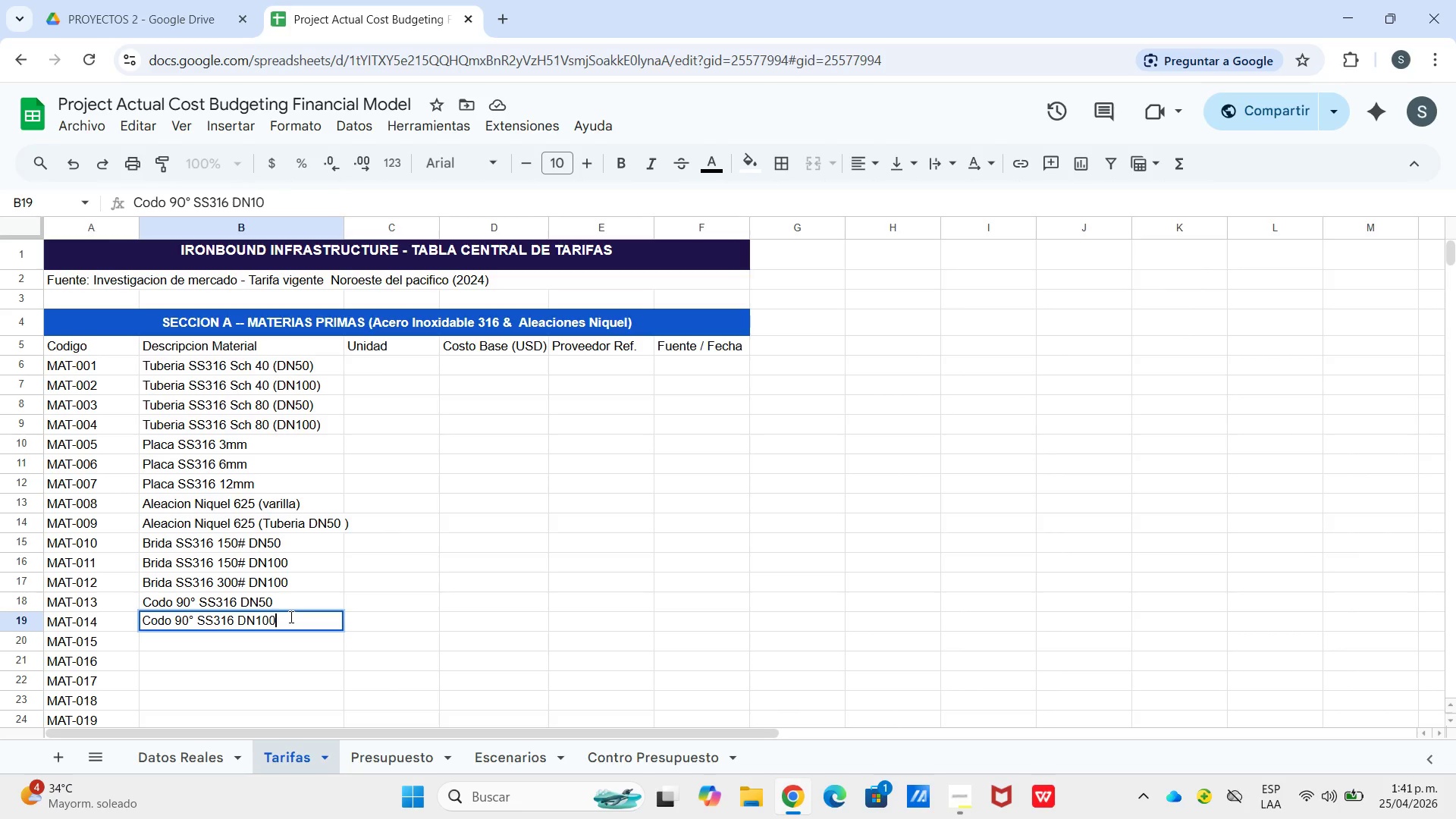 
key(Numpad0)
 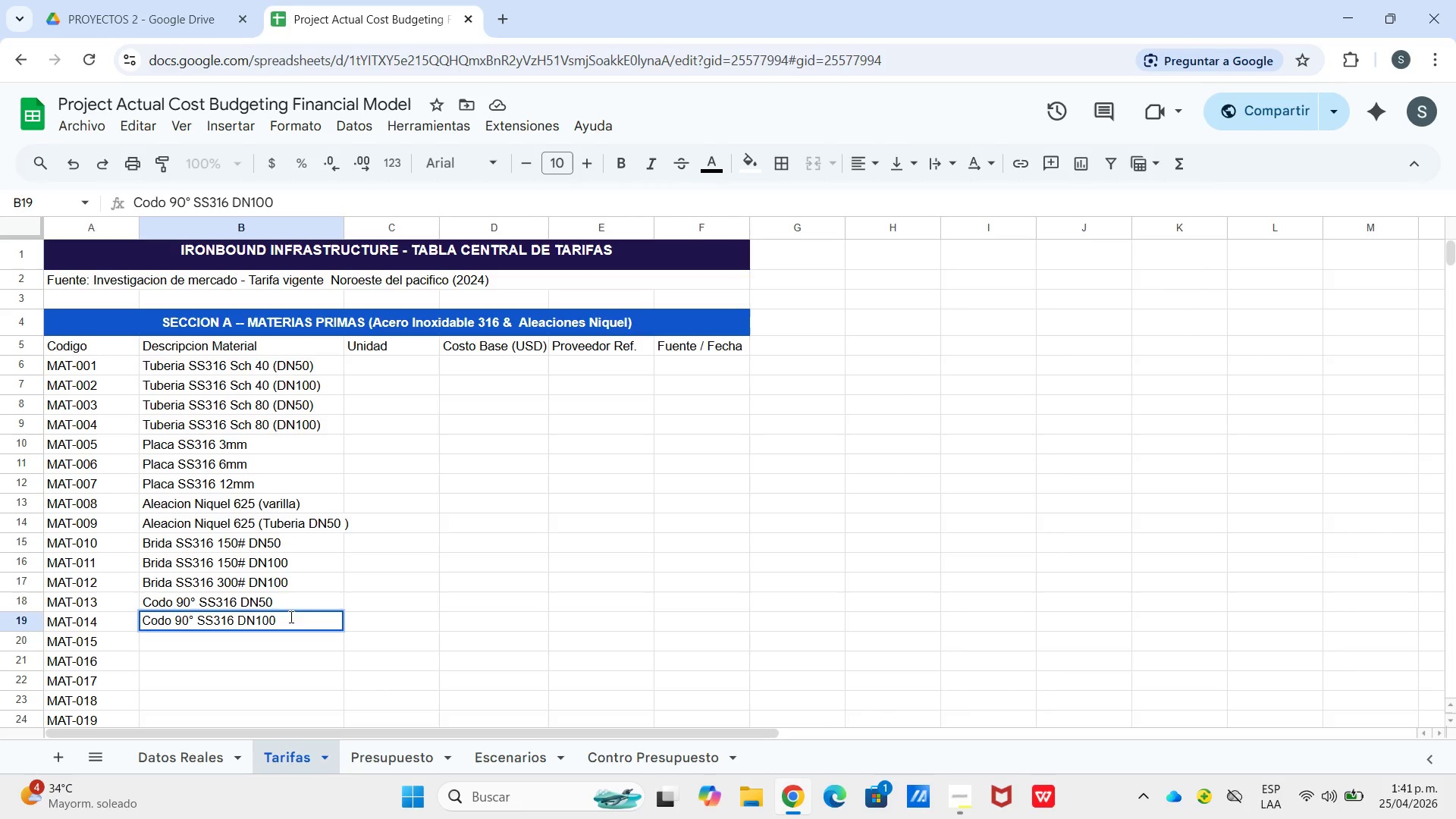 
key(Enter)
 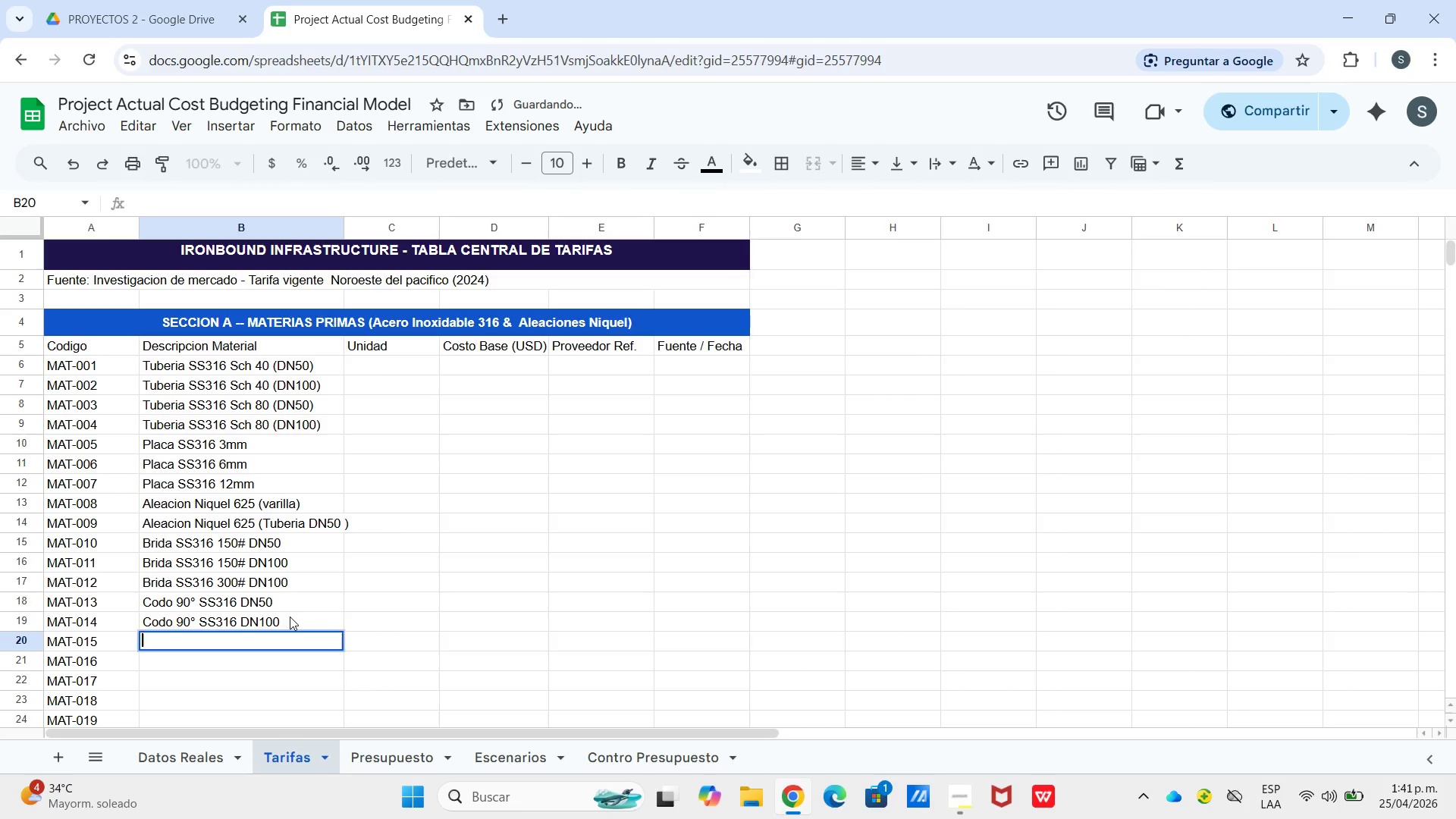 
key(Enter)
 